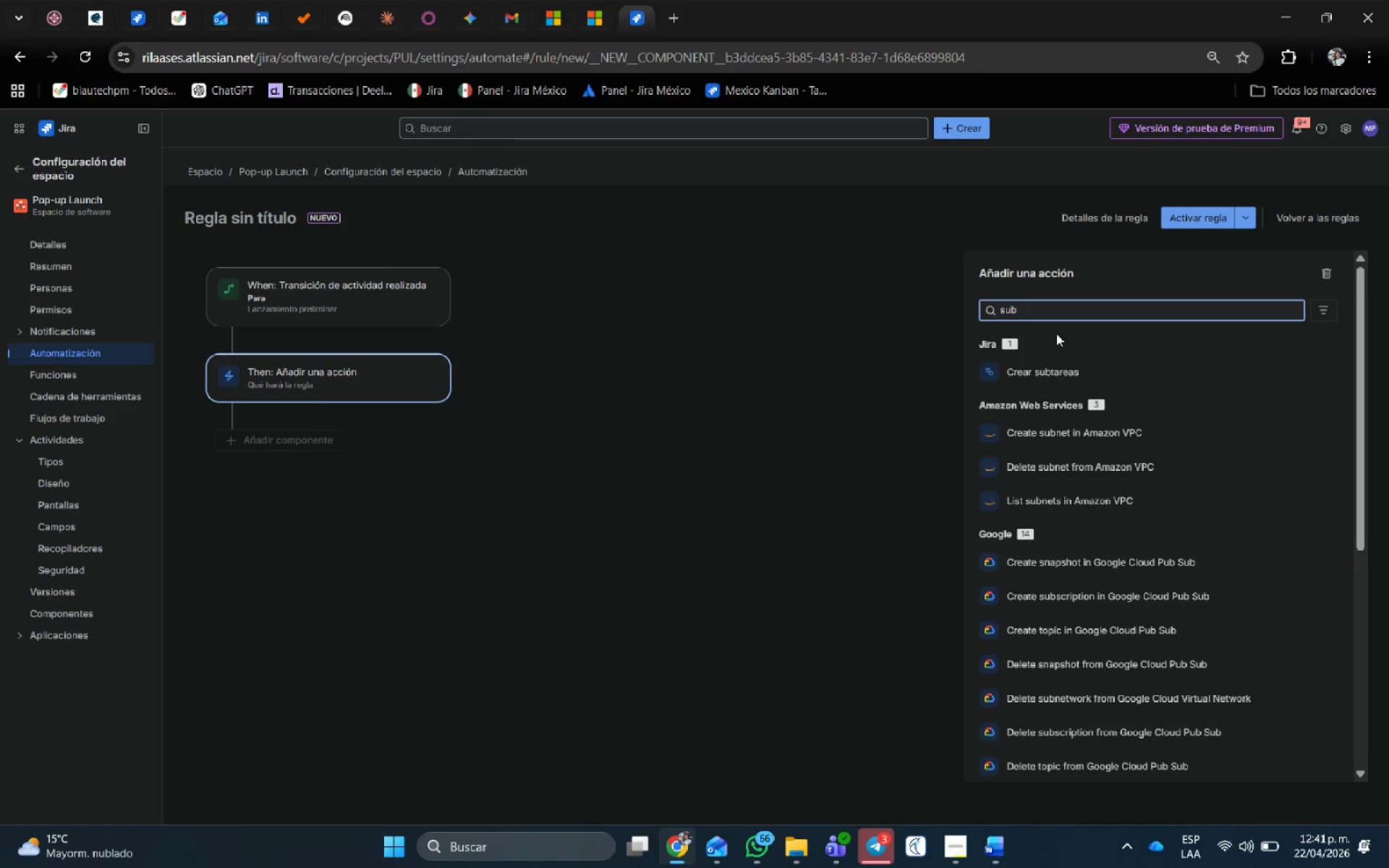 
left_click([1075, 385])
 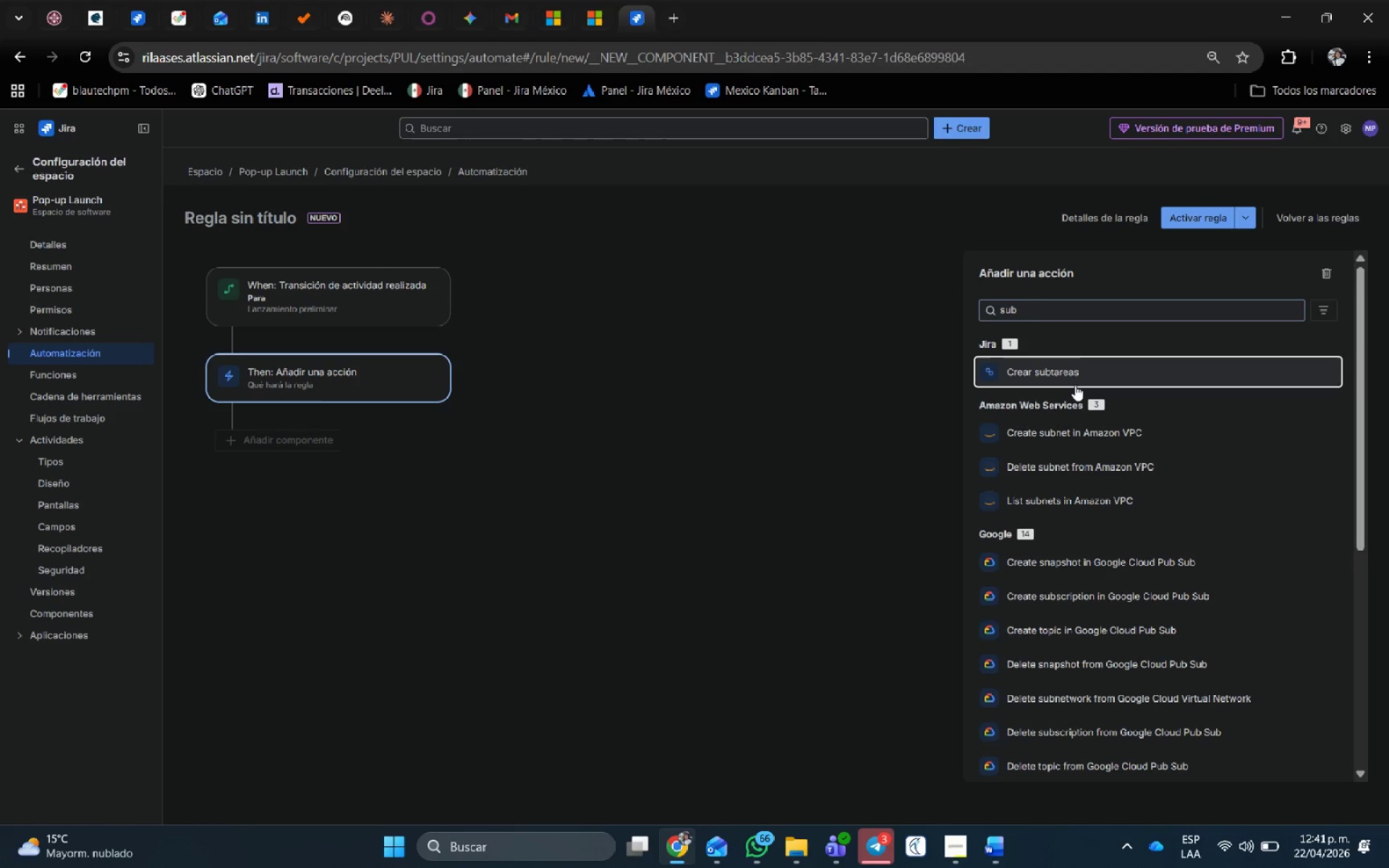 
mouse_move([1066, 352])
 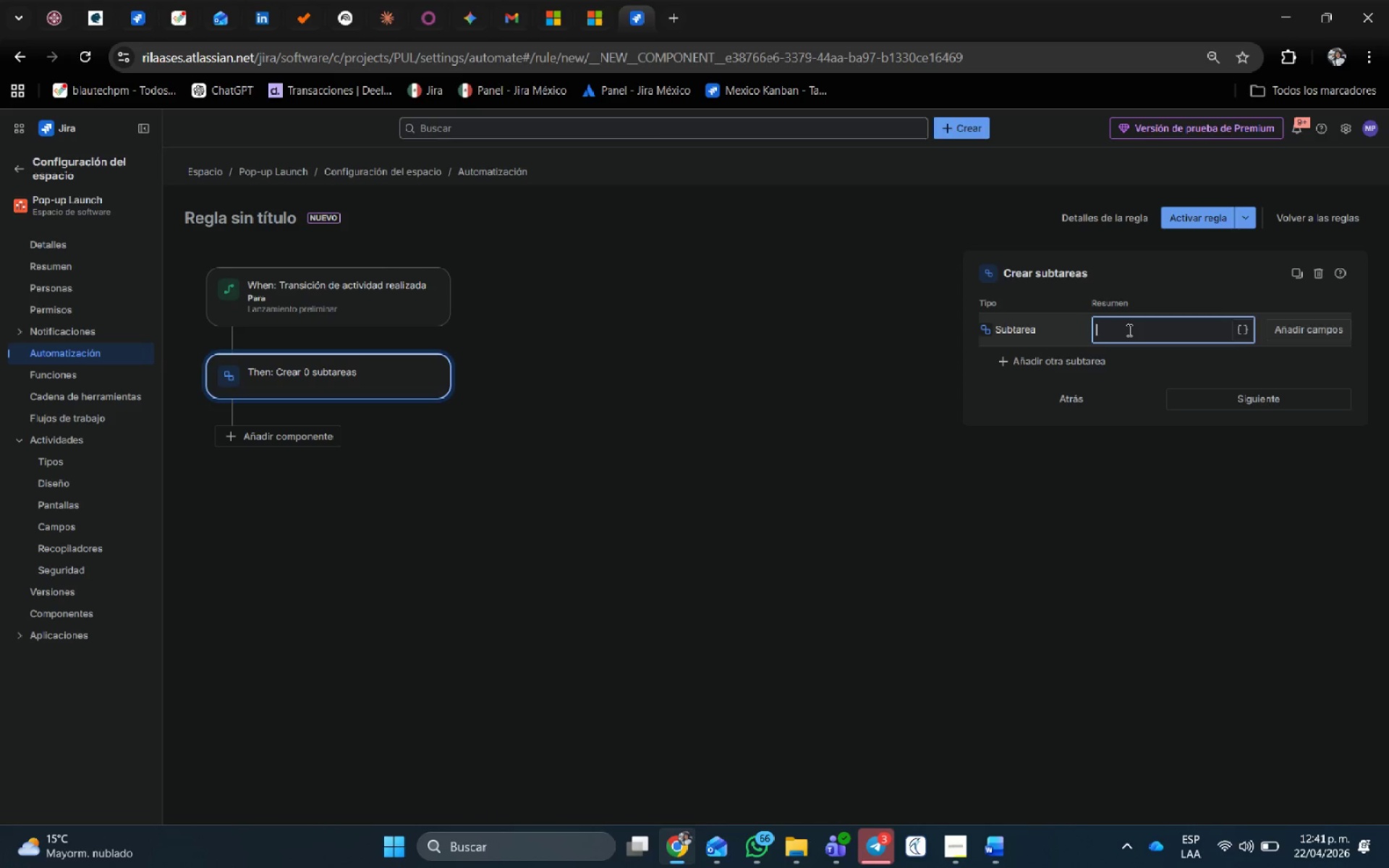 
type(Inspecci;on final de seguridad y esteras.)
 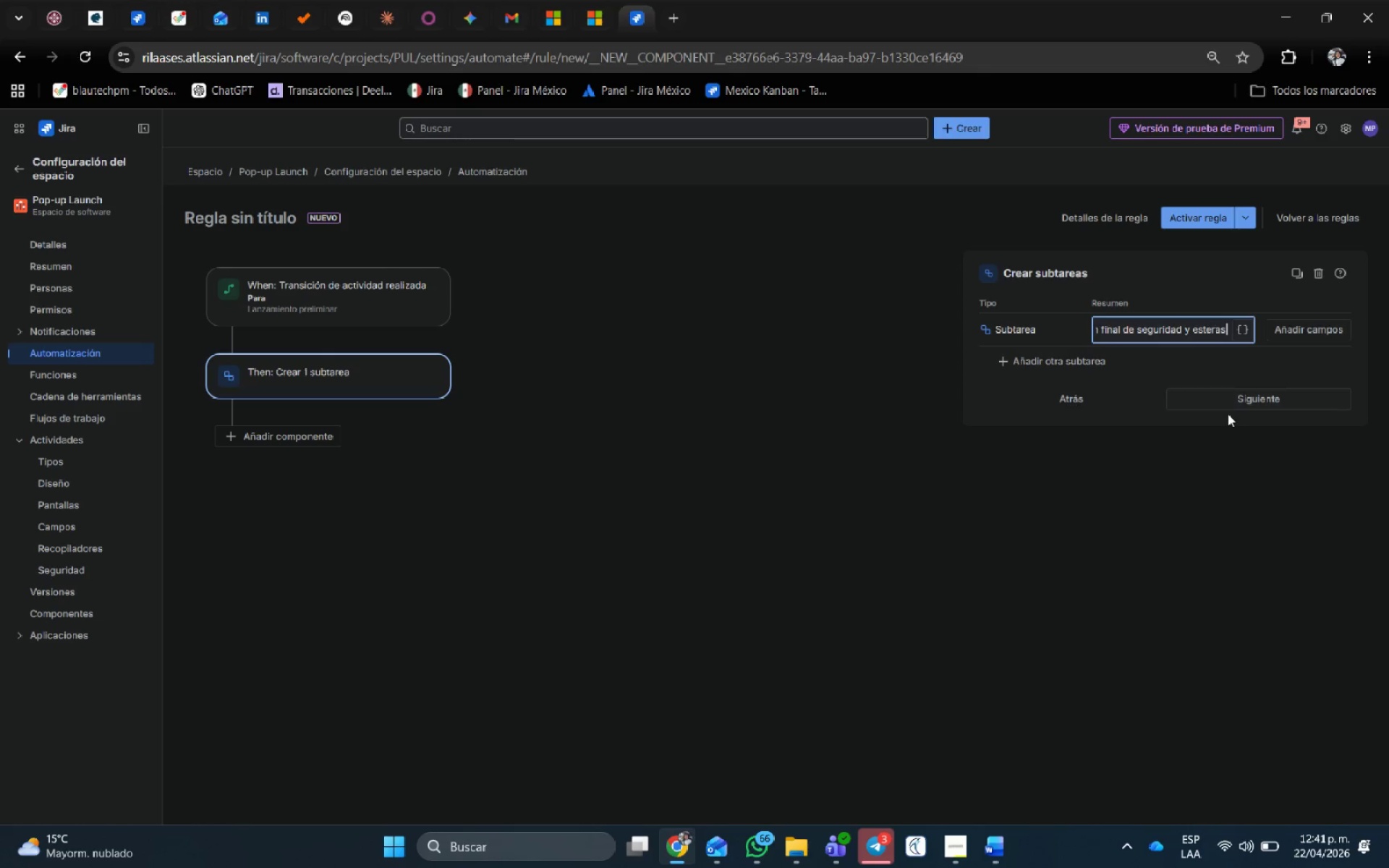 
left_click([1229, 407])
 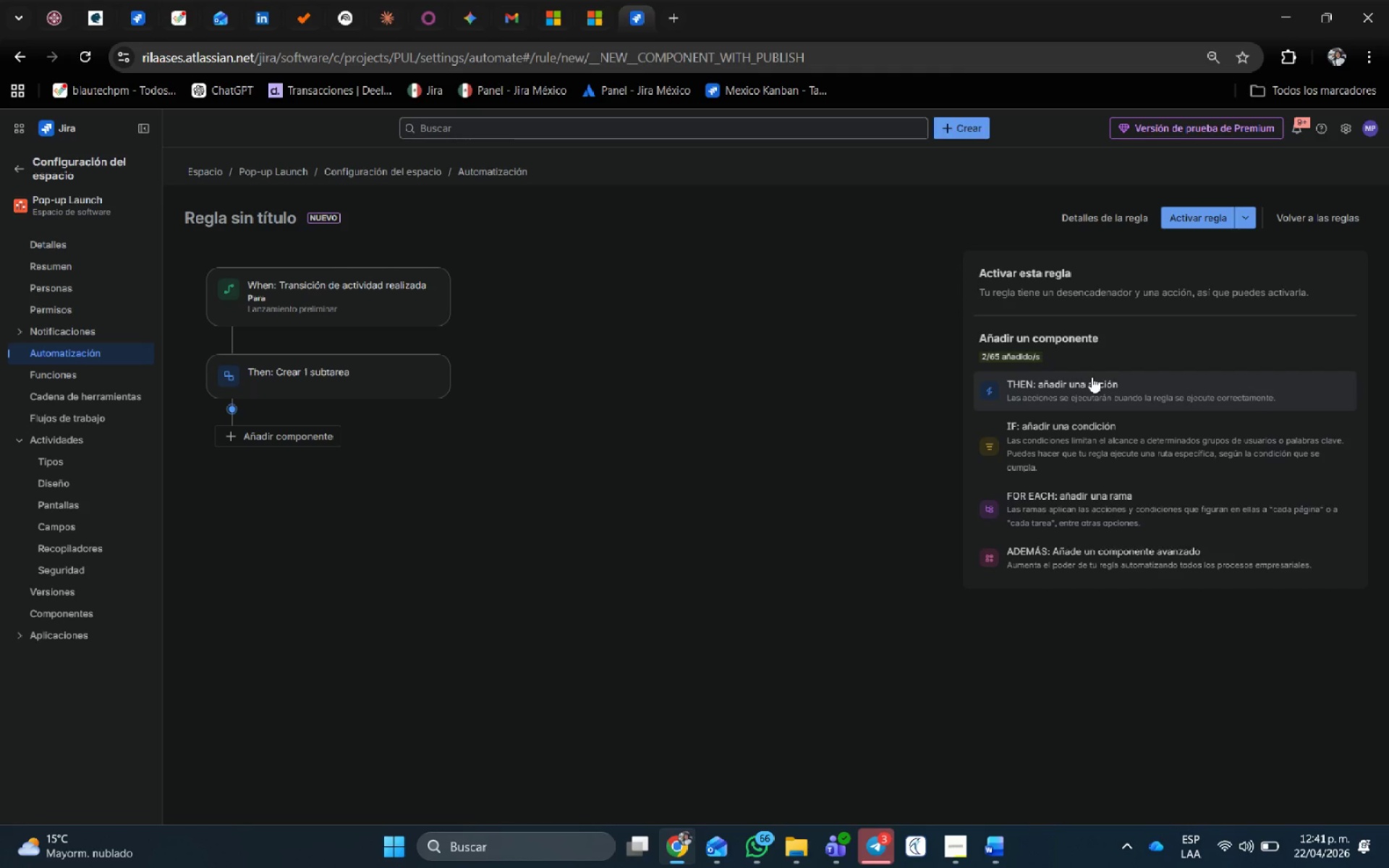 
left_click([1091, 383])
 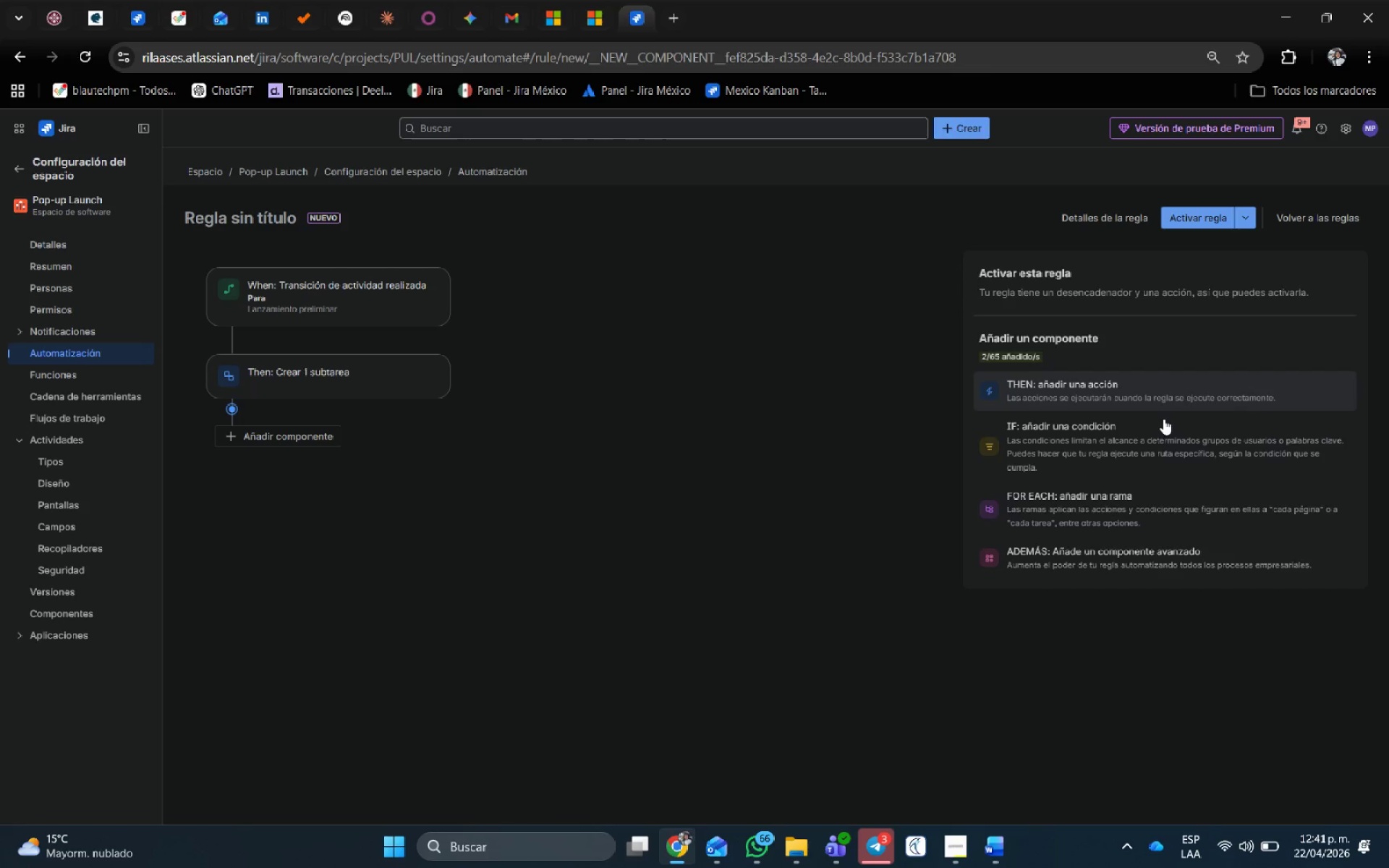 
mouse_move([1202, 412])
 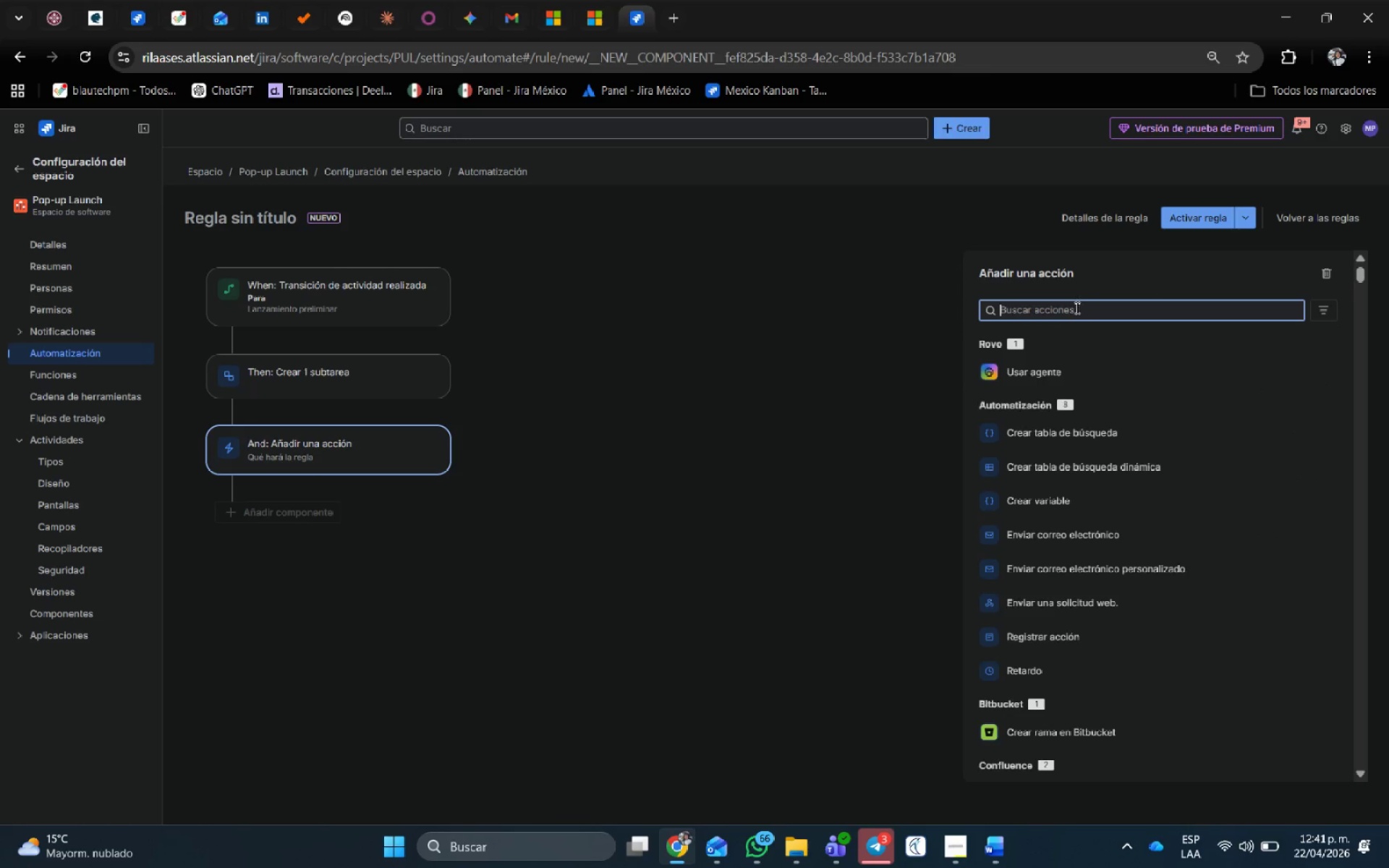 
left_click([1075, 307])
 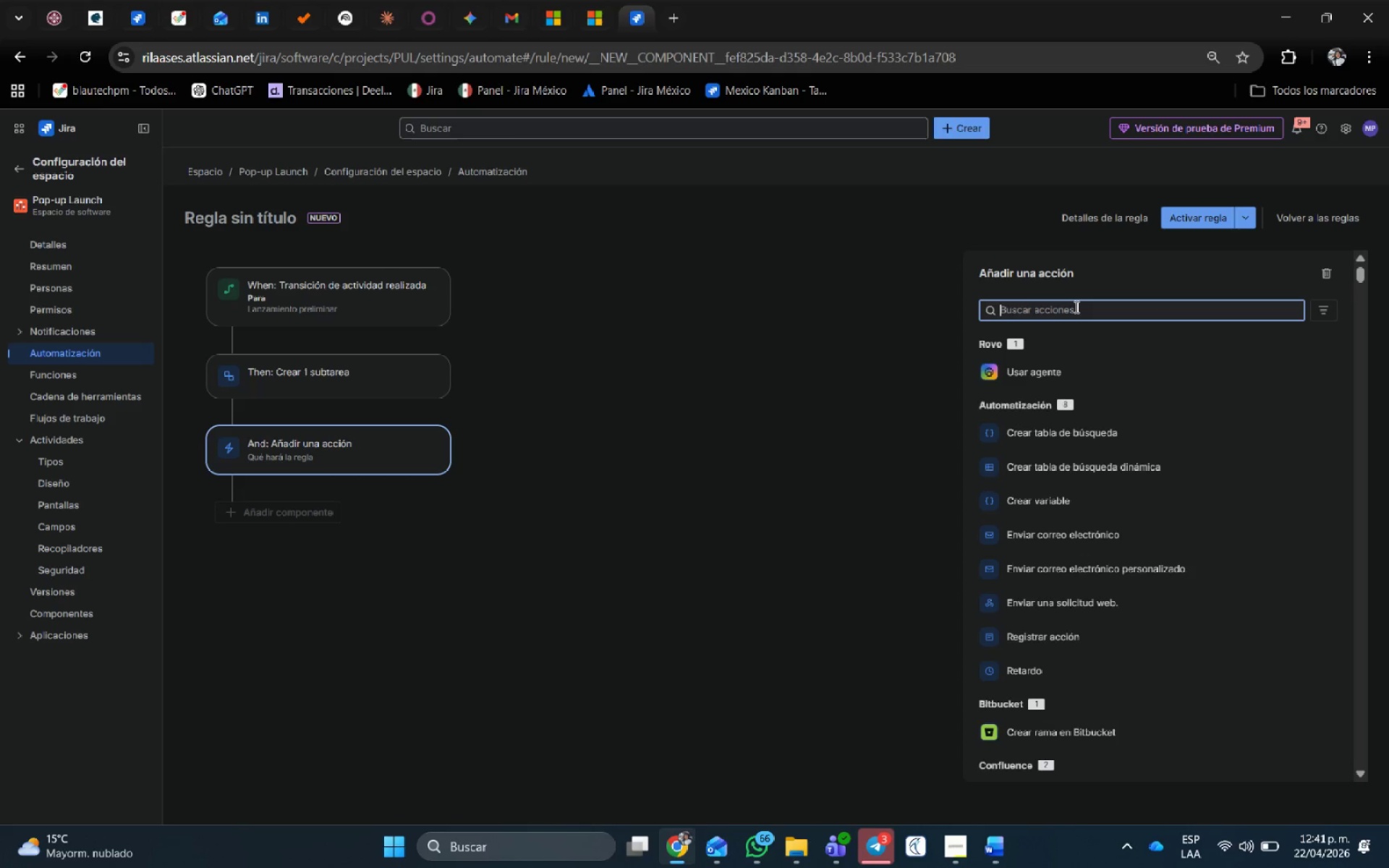 
type(edi)
 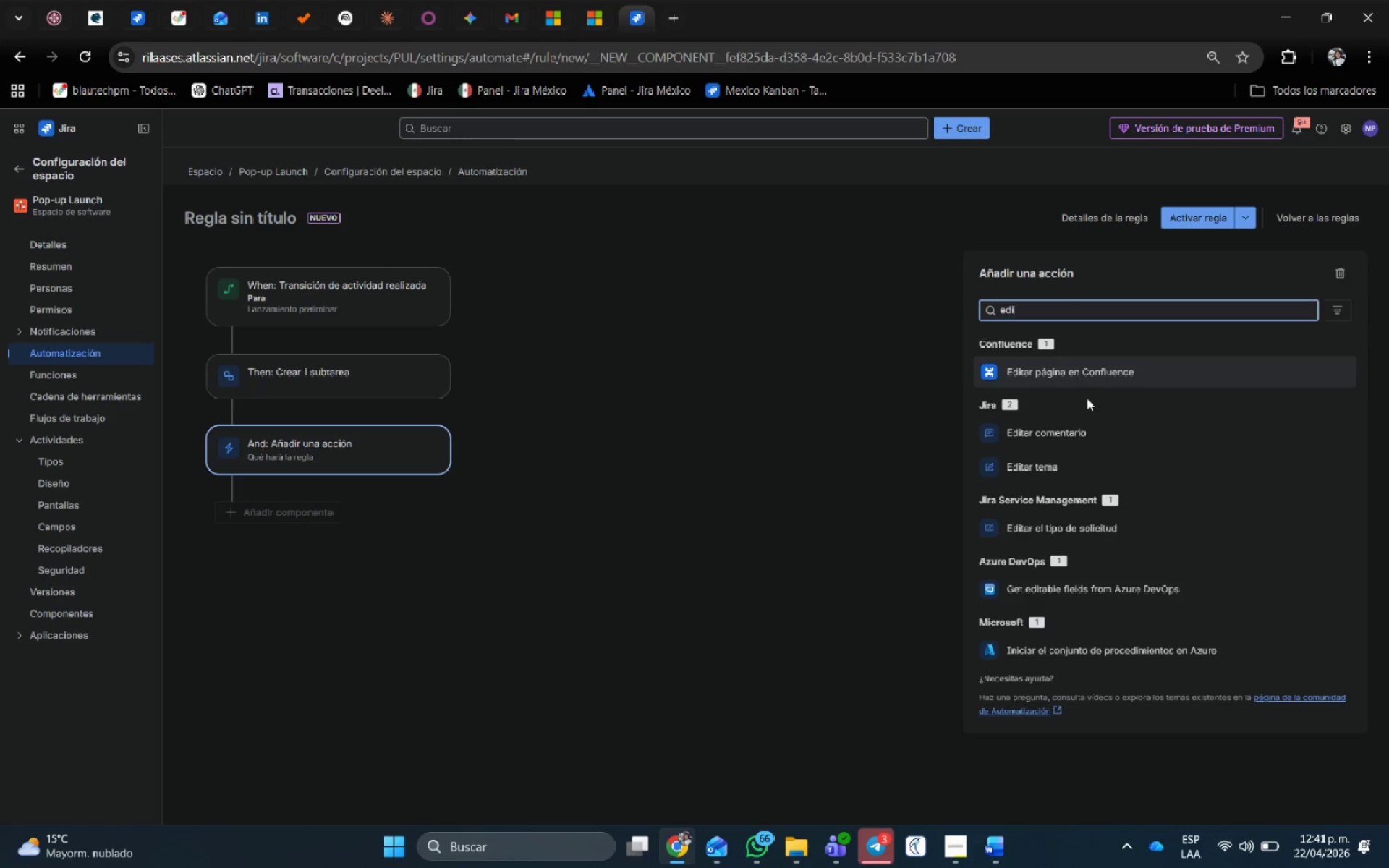 
left_click([1027, 464])
 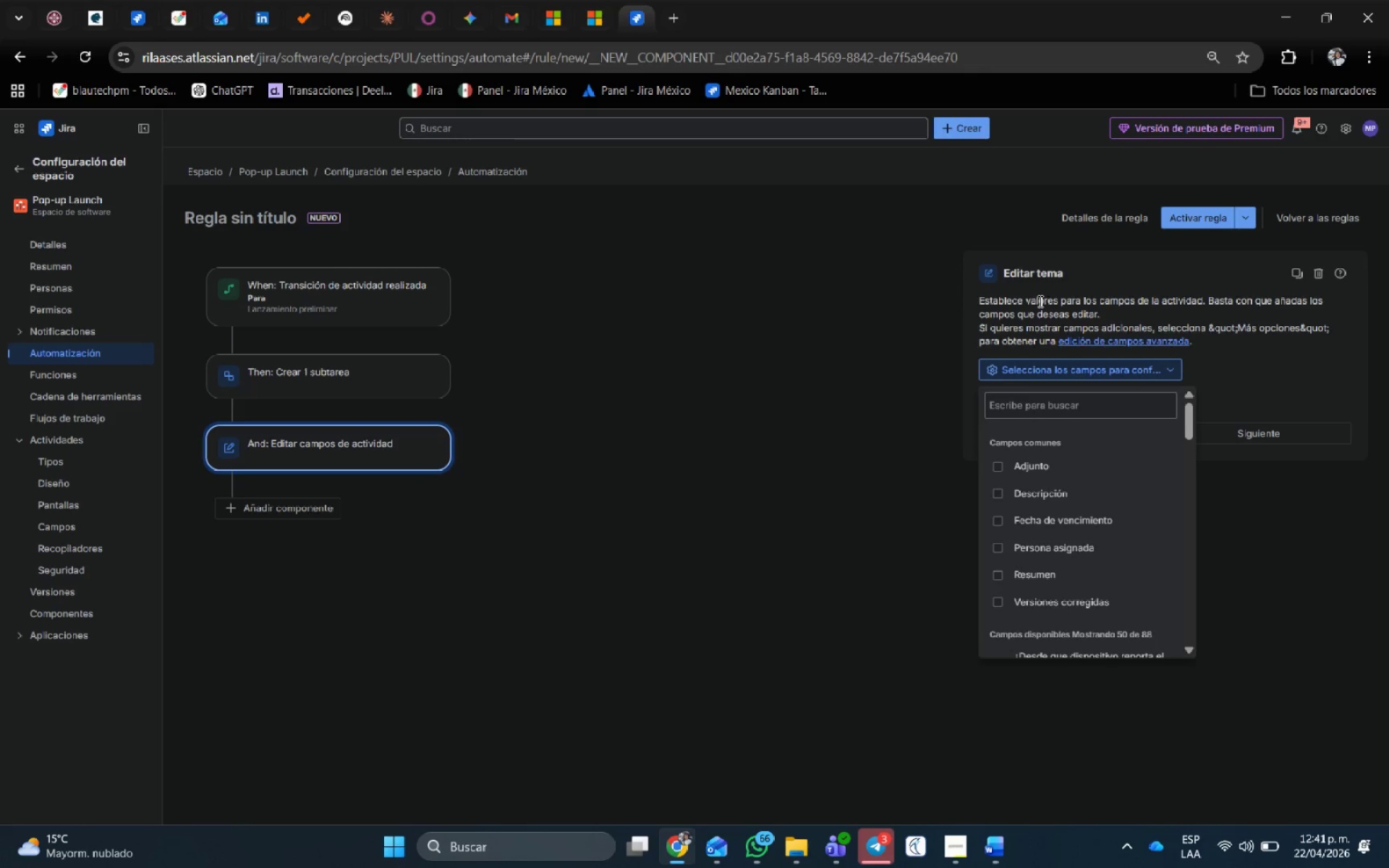 
left_click([1043, 401])
 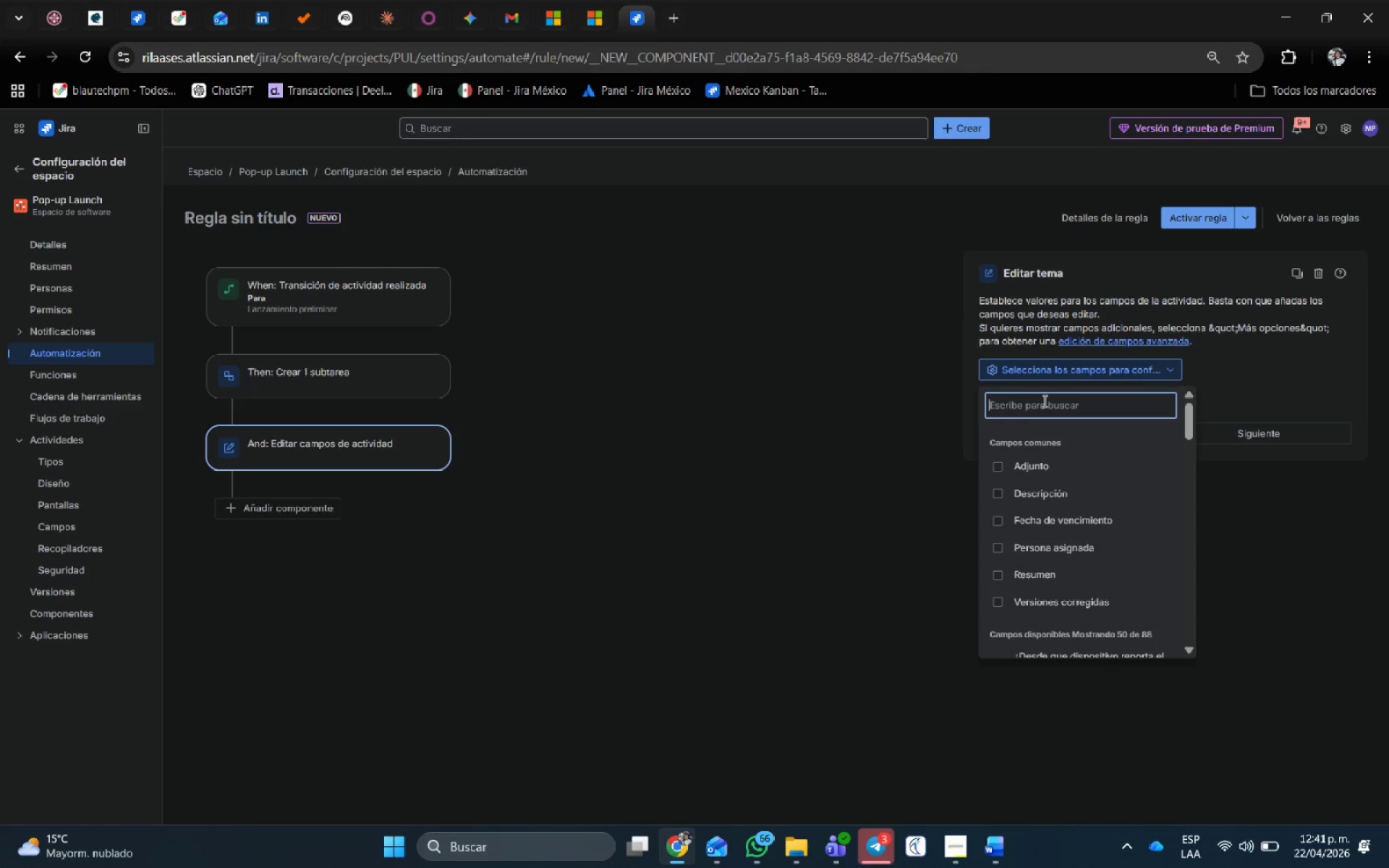 
type(priori)
 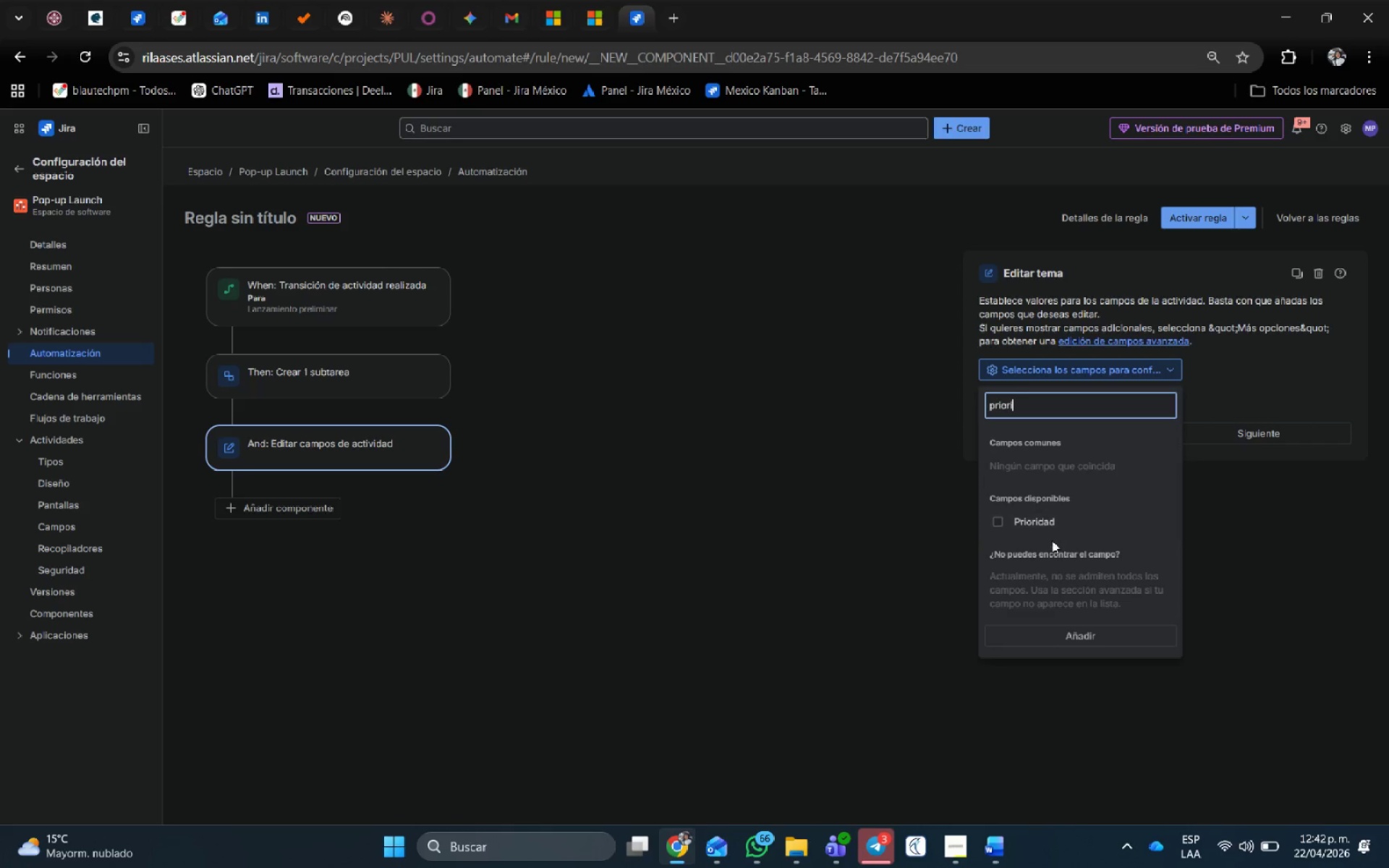 
left_click([1046, 524])
 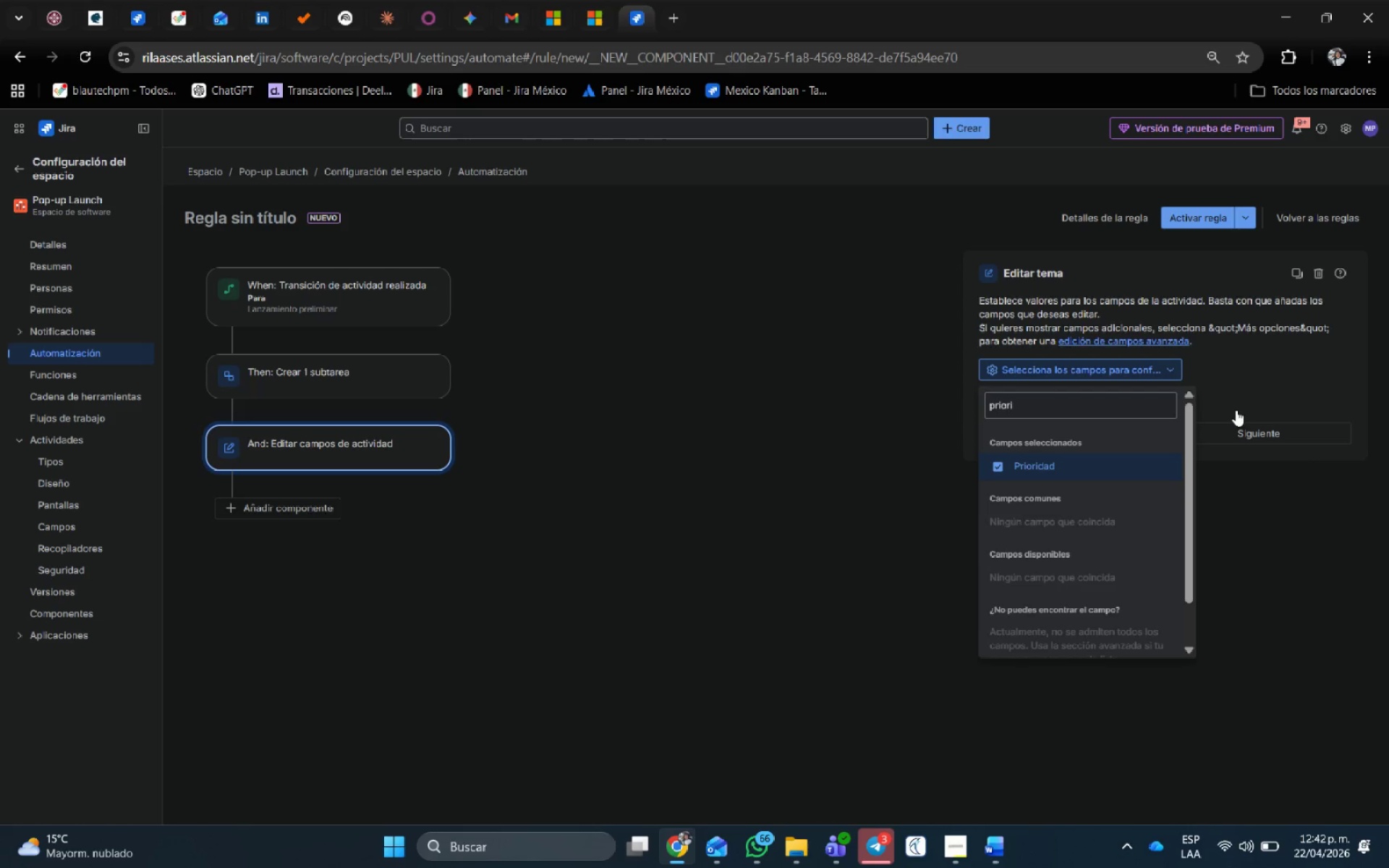 
left_click([1237, 389])
 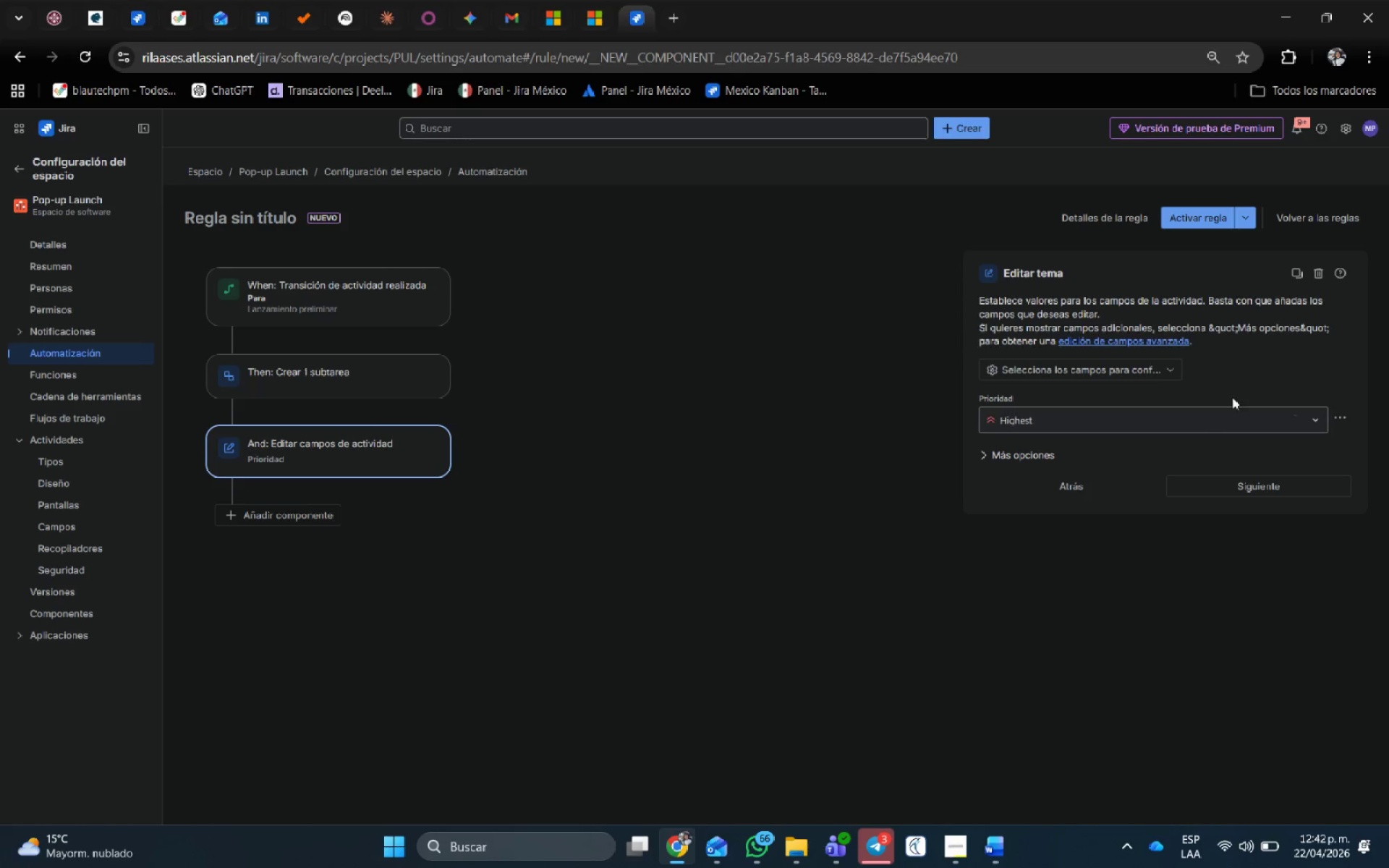 
left_click([1193, 418])
 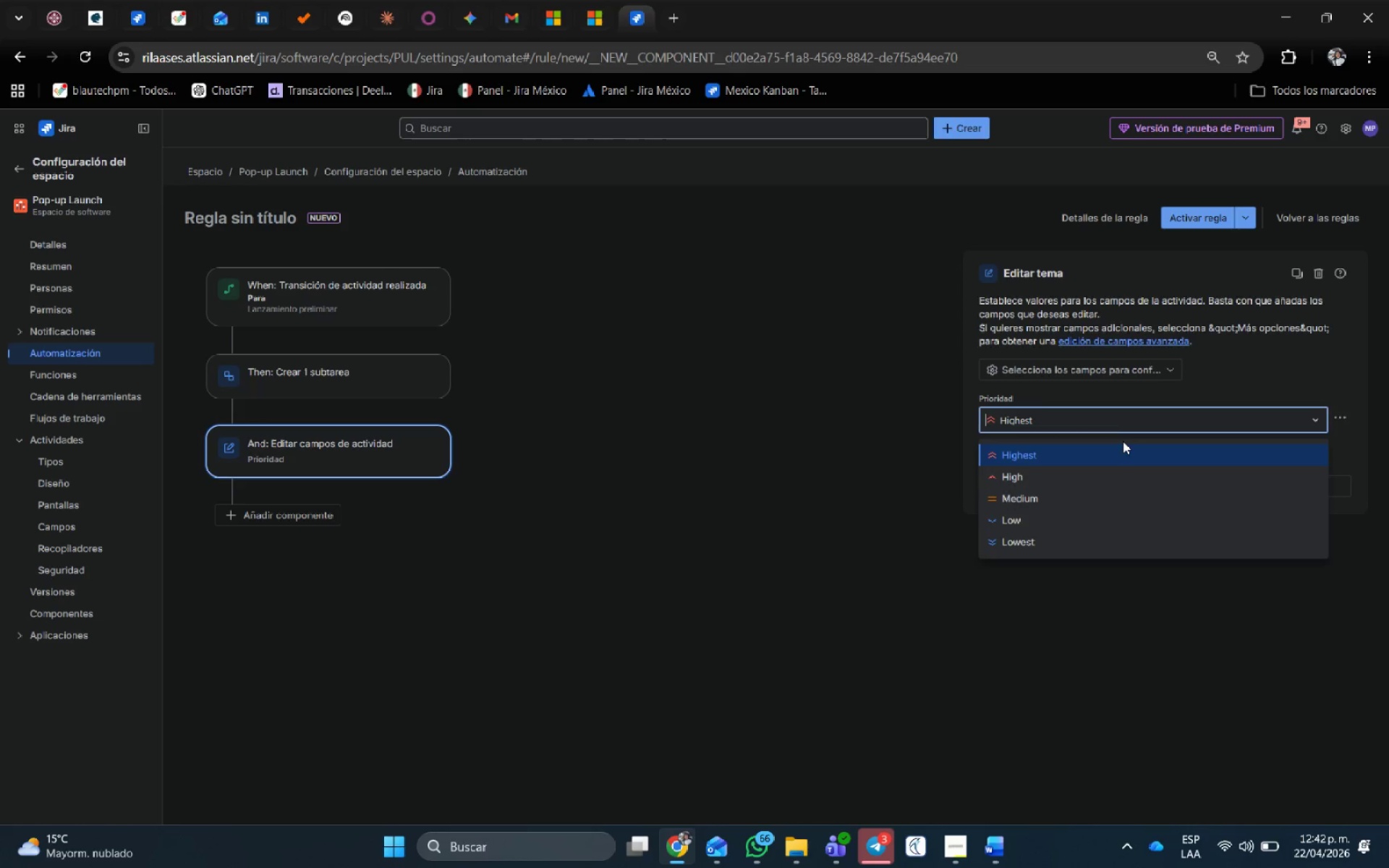 
left_click([1104, 457])
 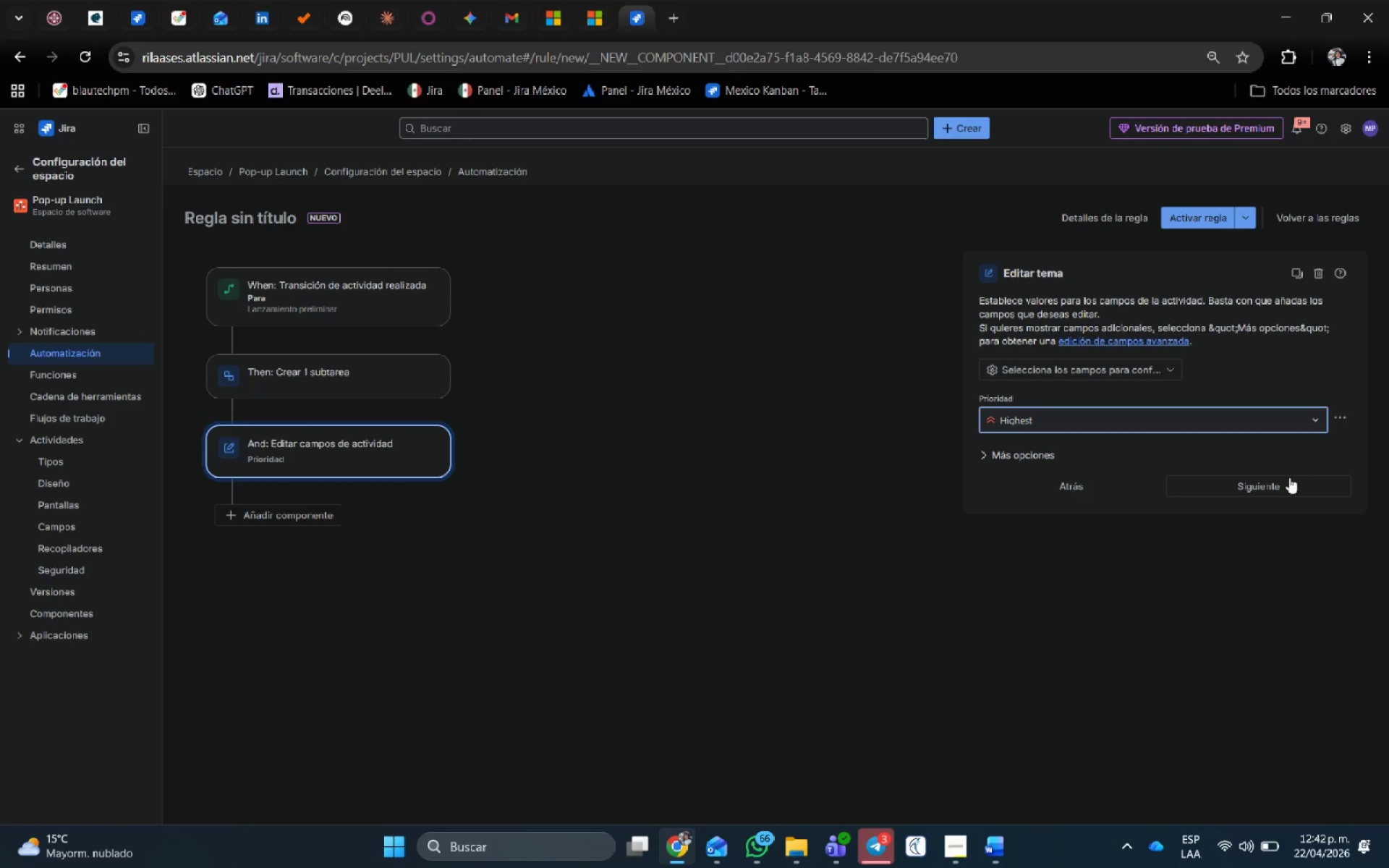 
left_click([1285, 480])
 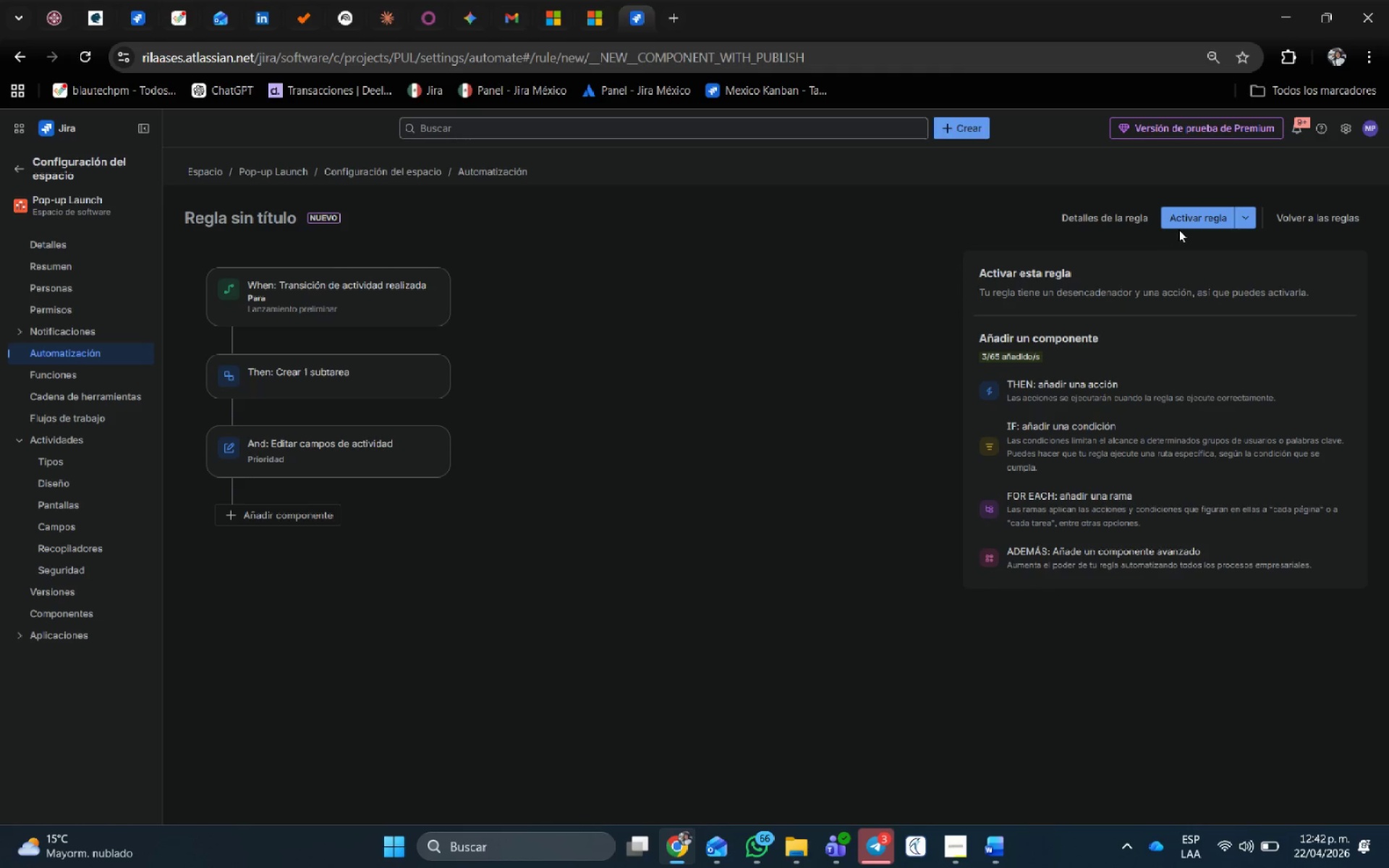 
left_click([1185, 218])
 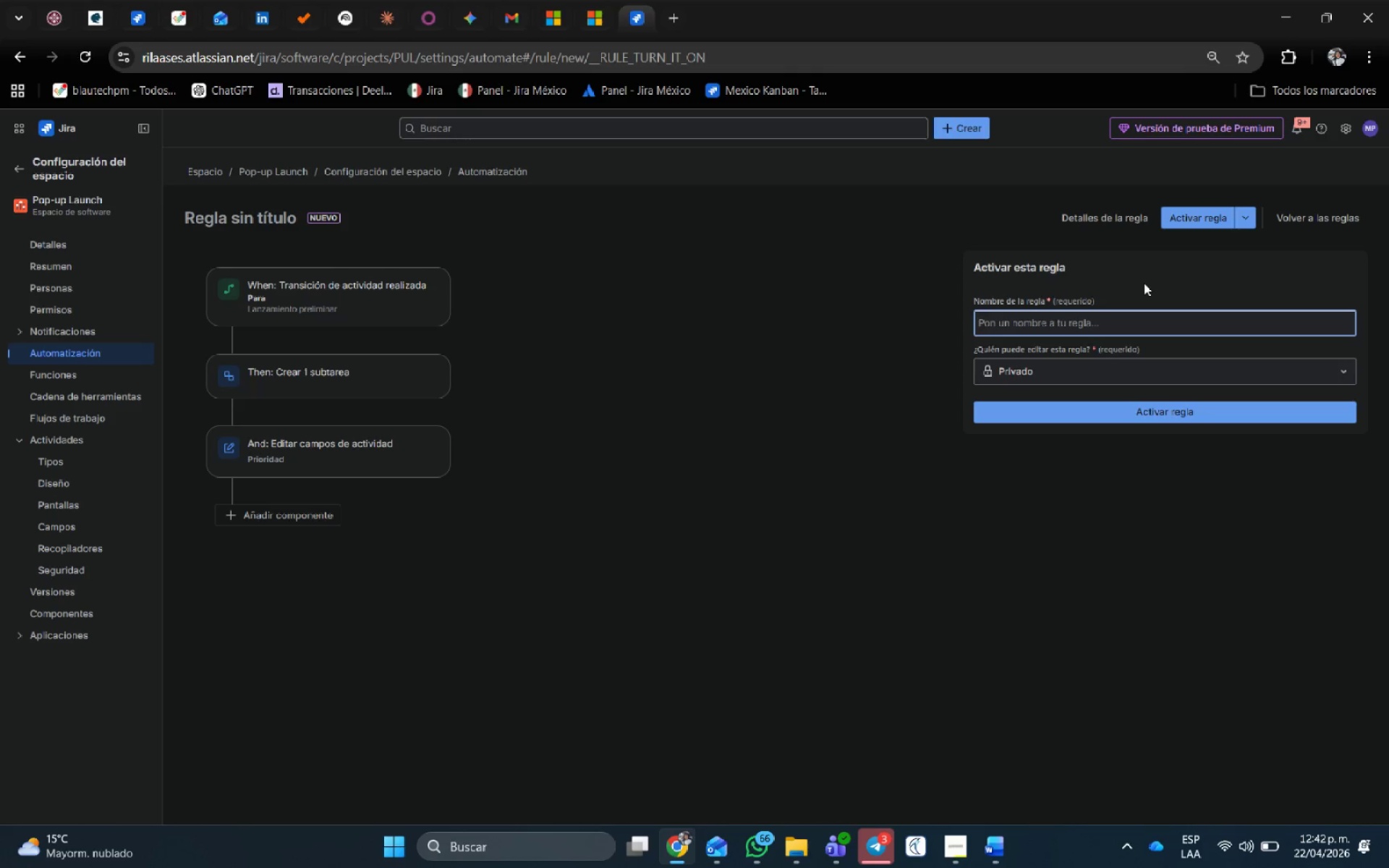 
wait(12.41)
 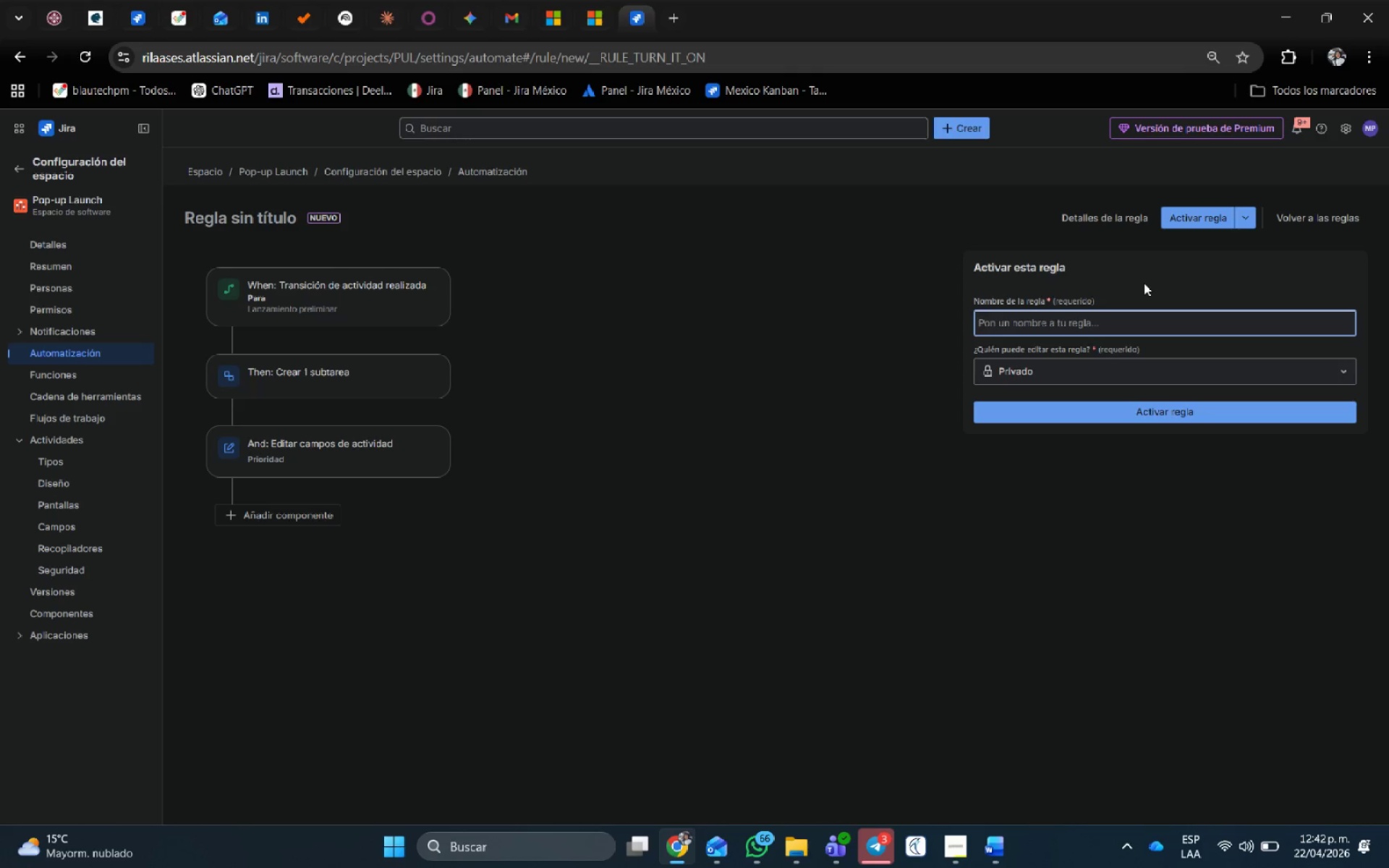 
left_click([1090, 326])
 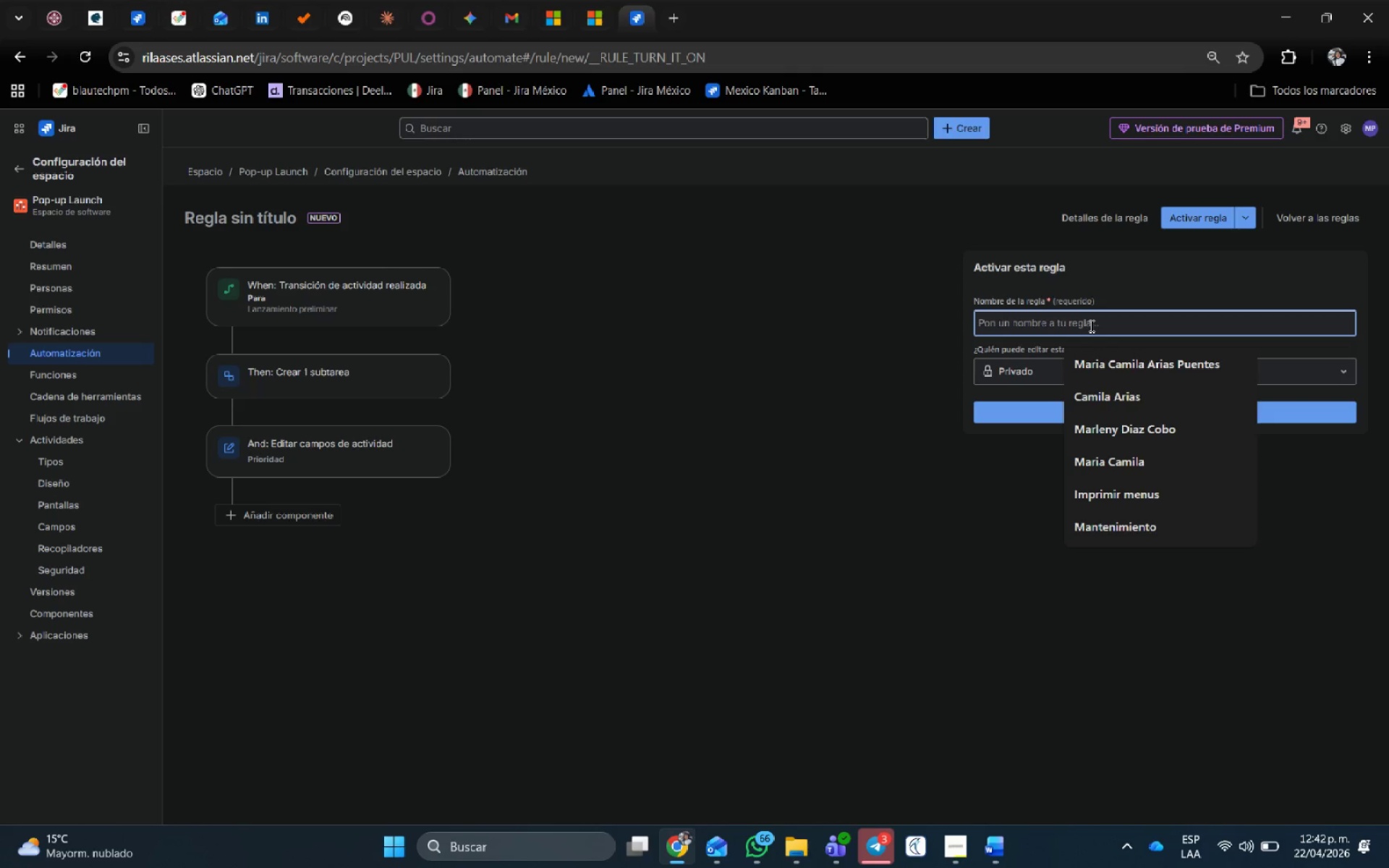 
type(Priorizac)
 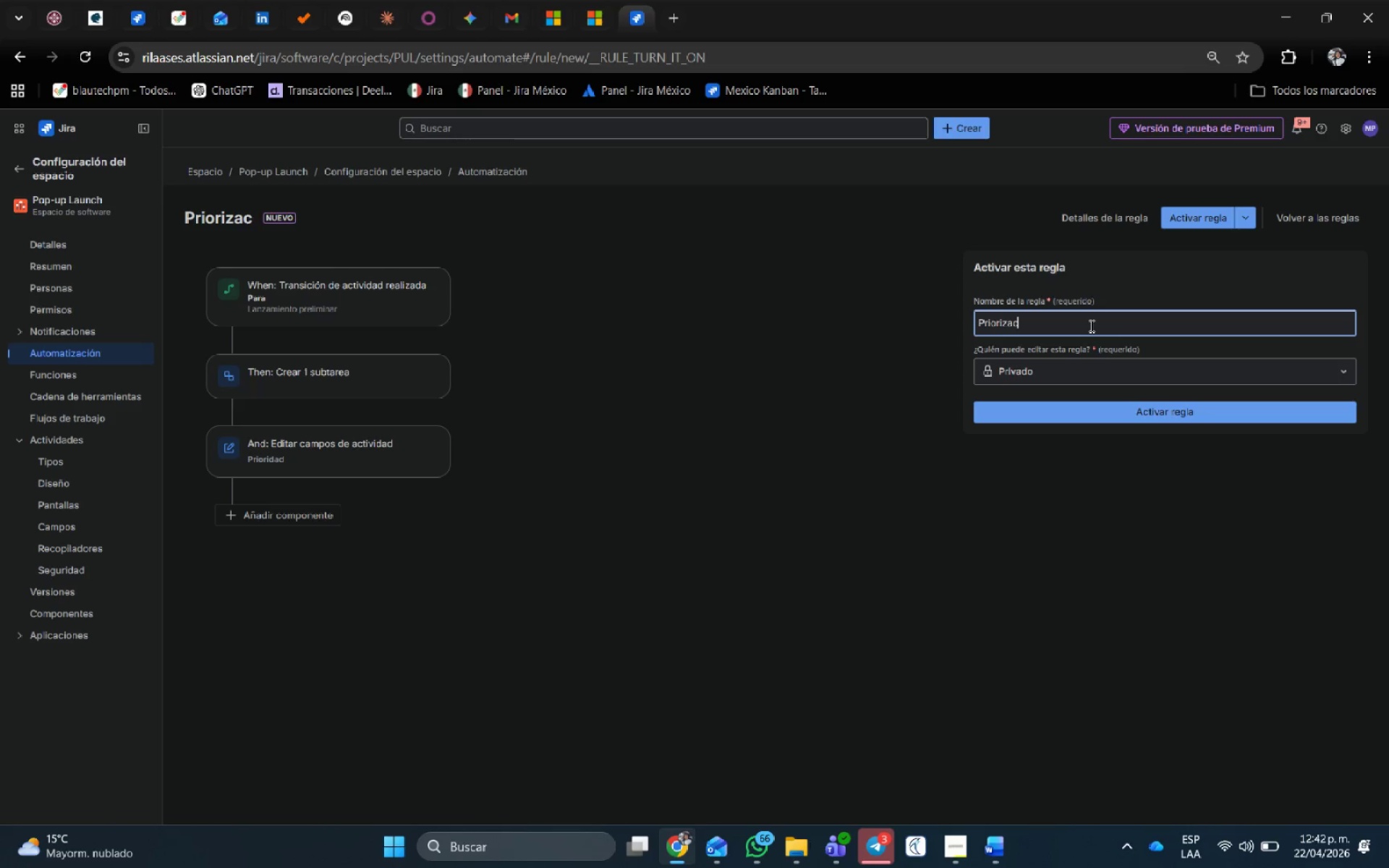 
type(i;on)
 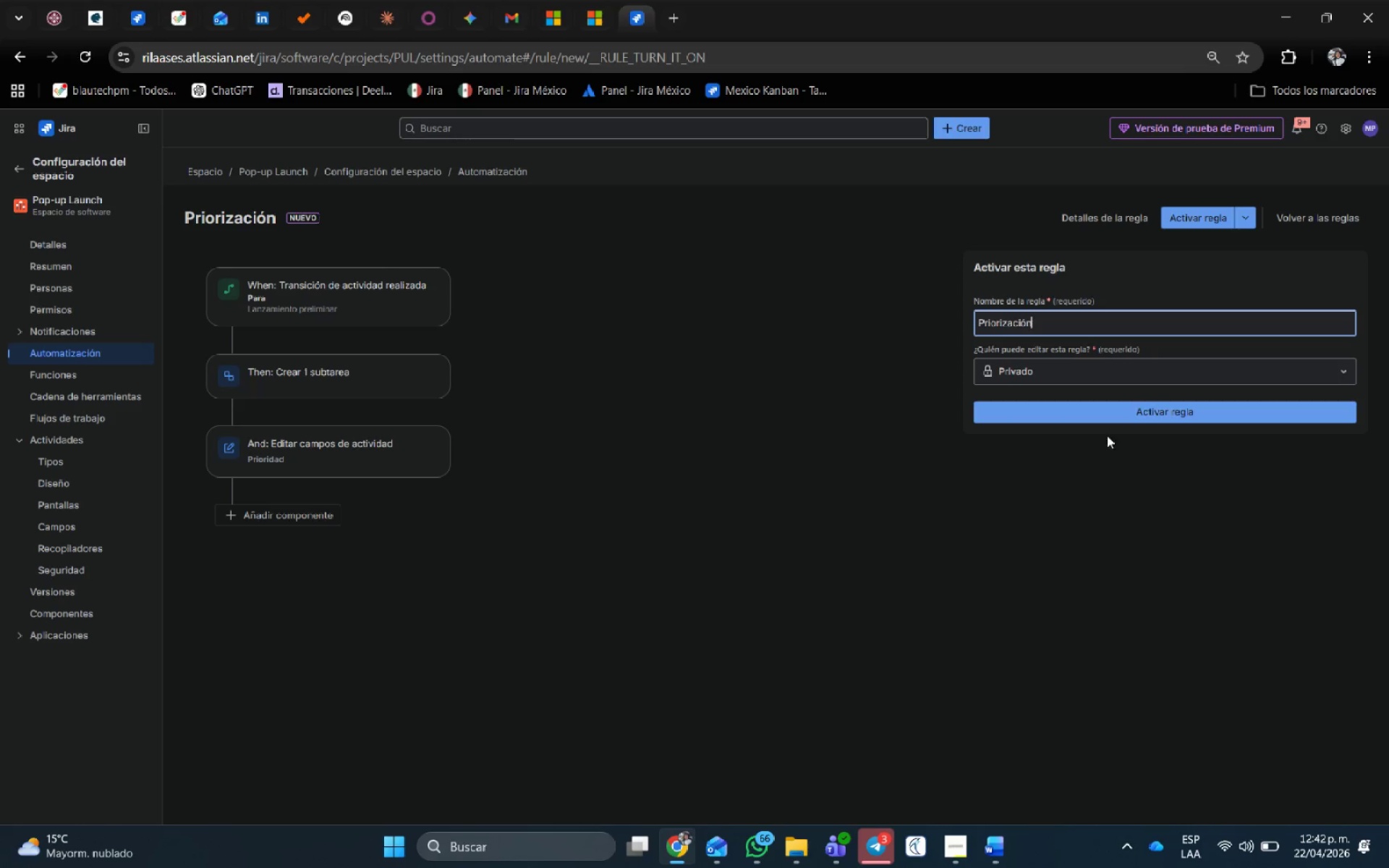 
left_click([1103, 410])
 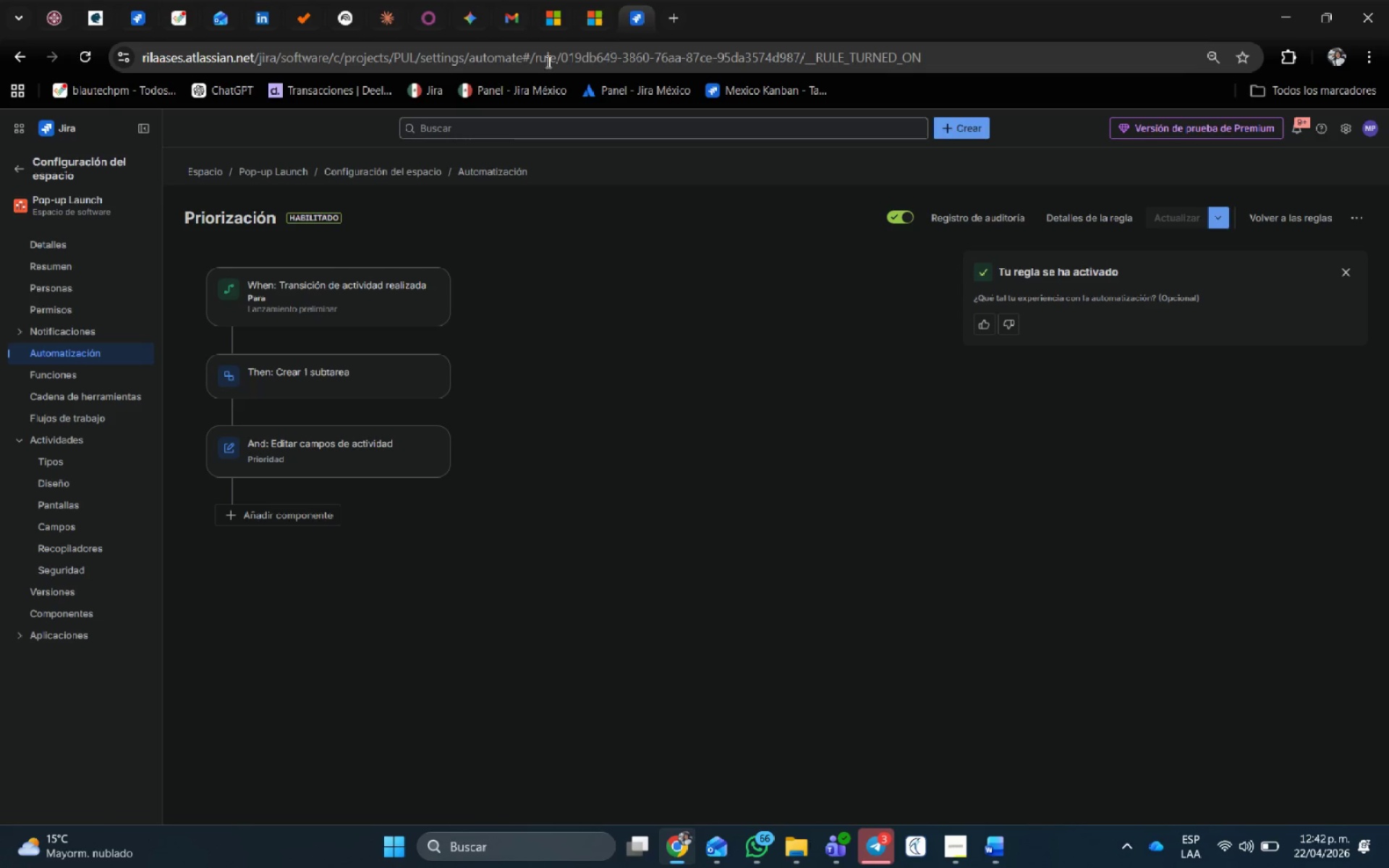 
wait(36.06)
 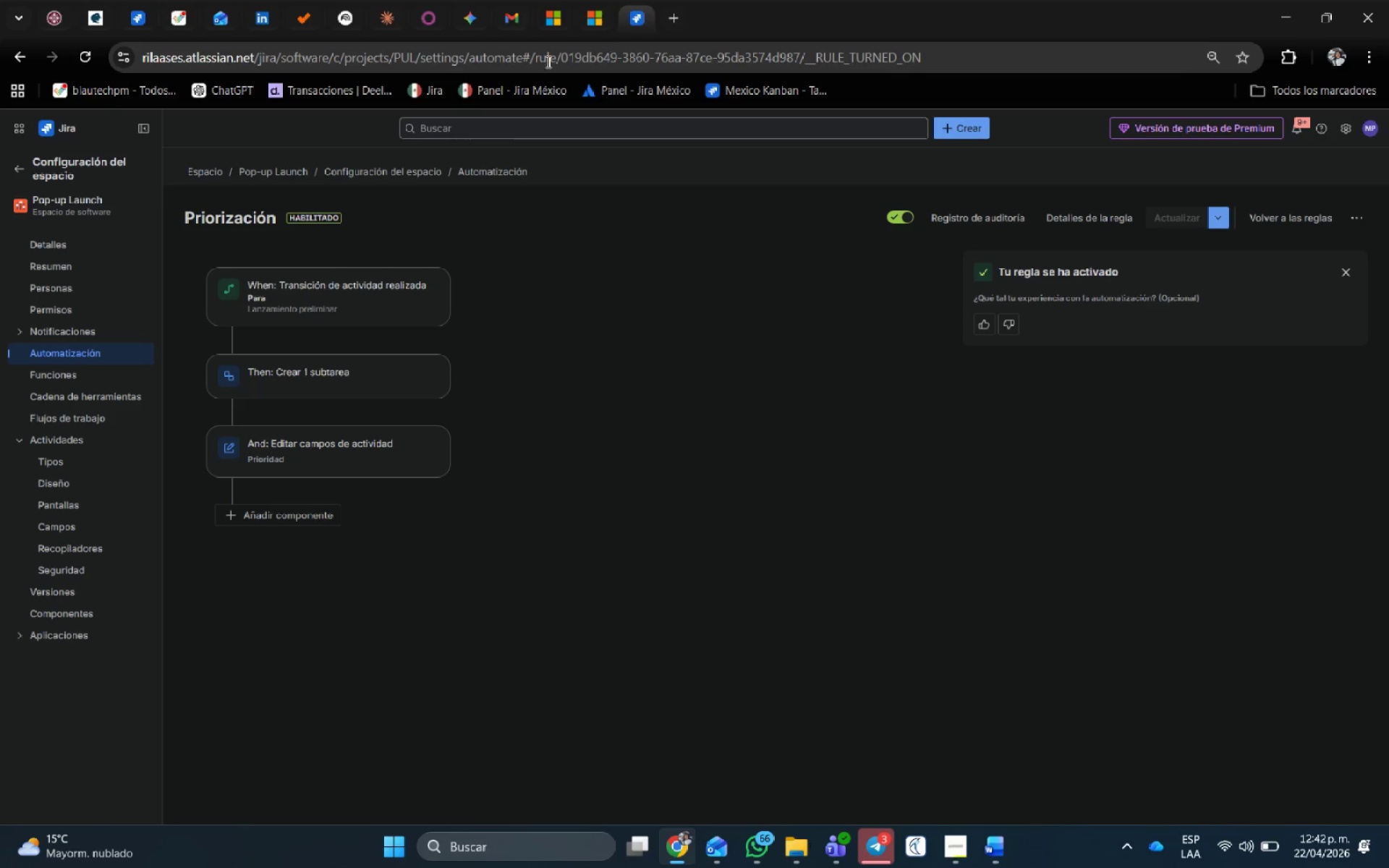 
left_click([77, 336])
 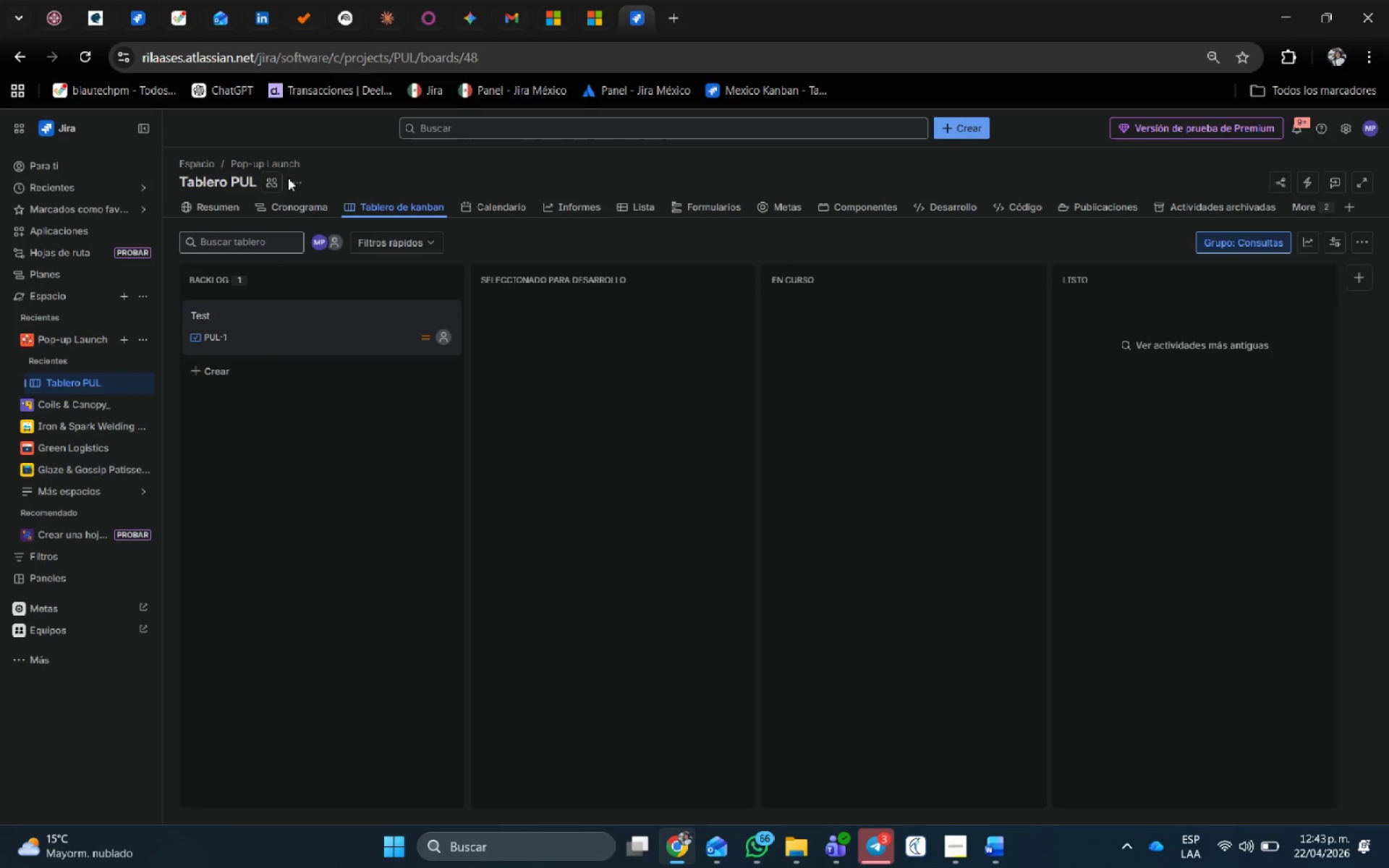 
left_click([307, 177])
 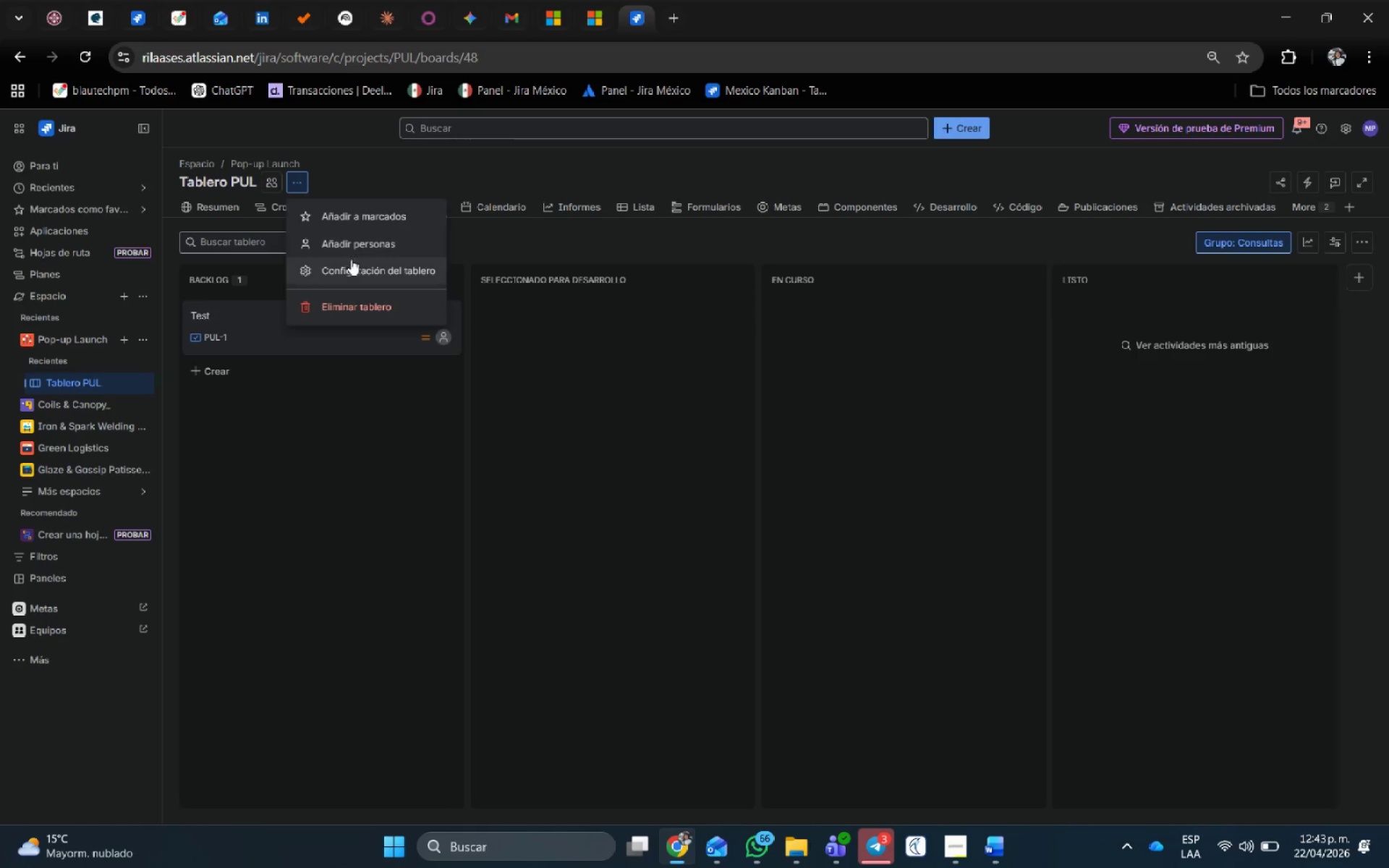 
left_click([354, 265])
 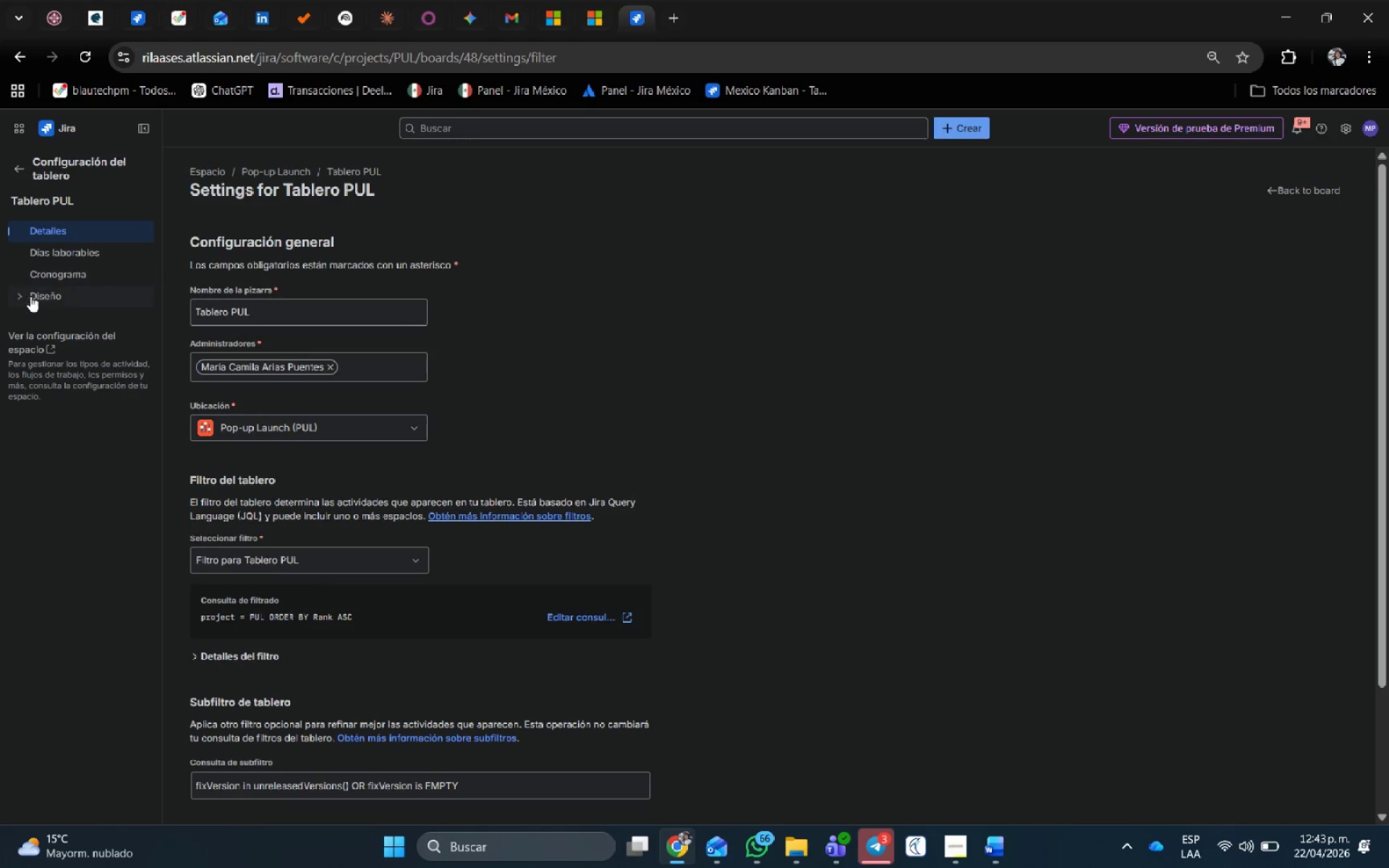 
left_click([22, 294])
 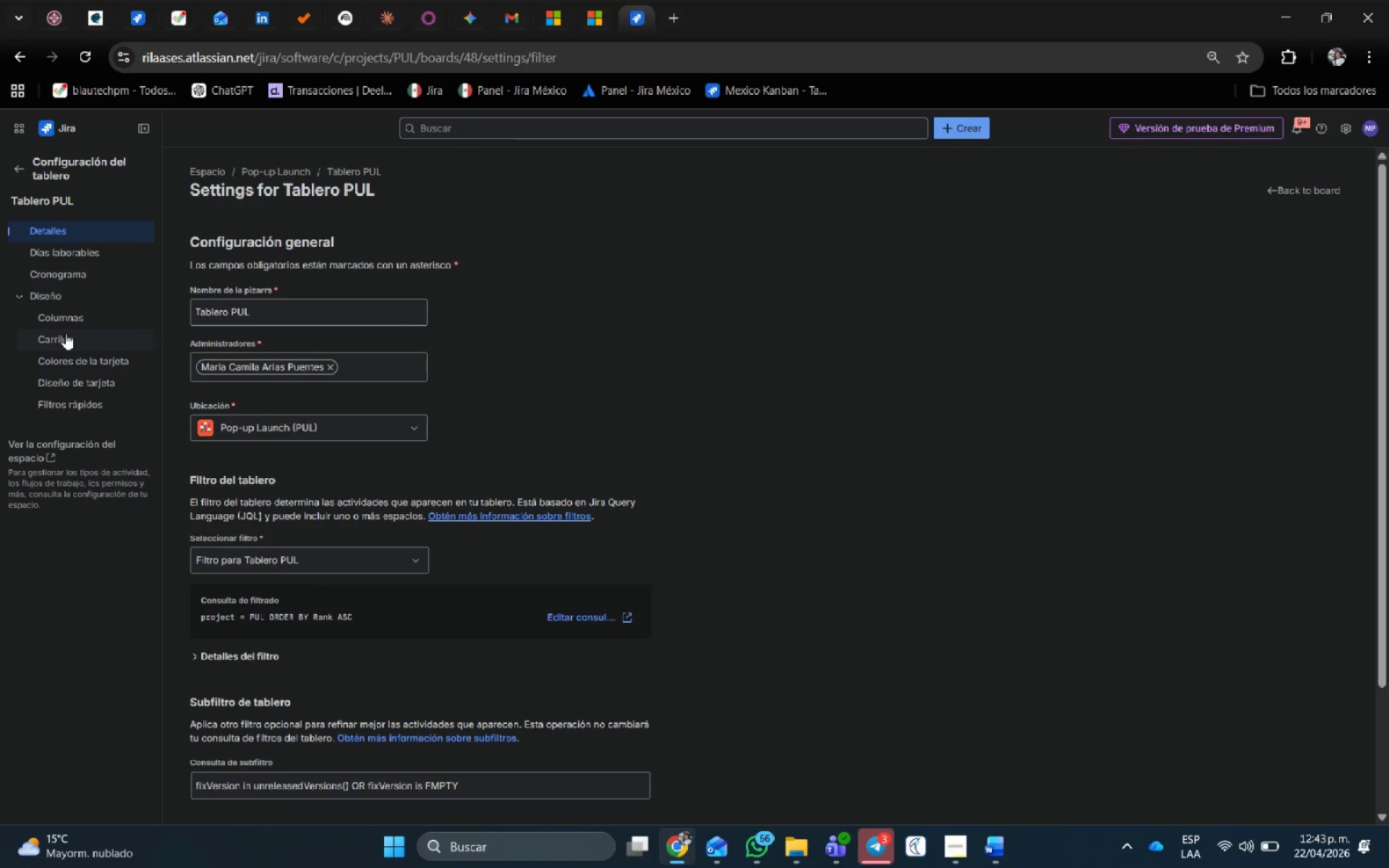 
left_click([65, 315])
 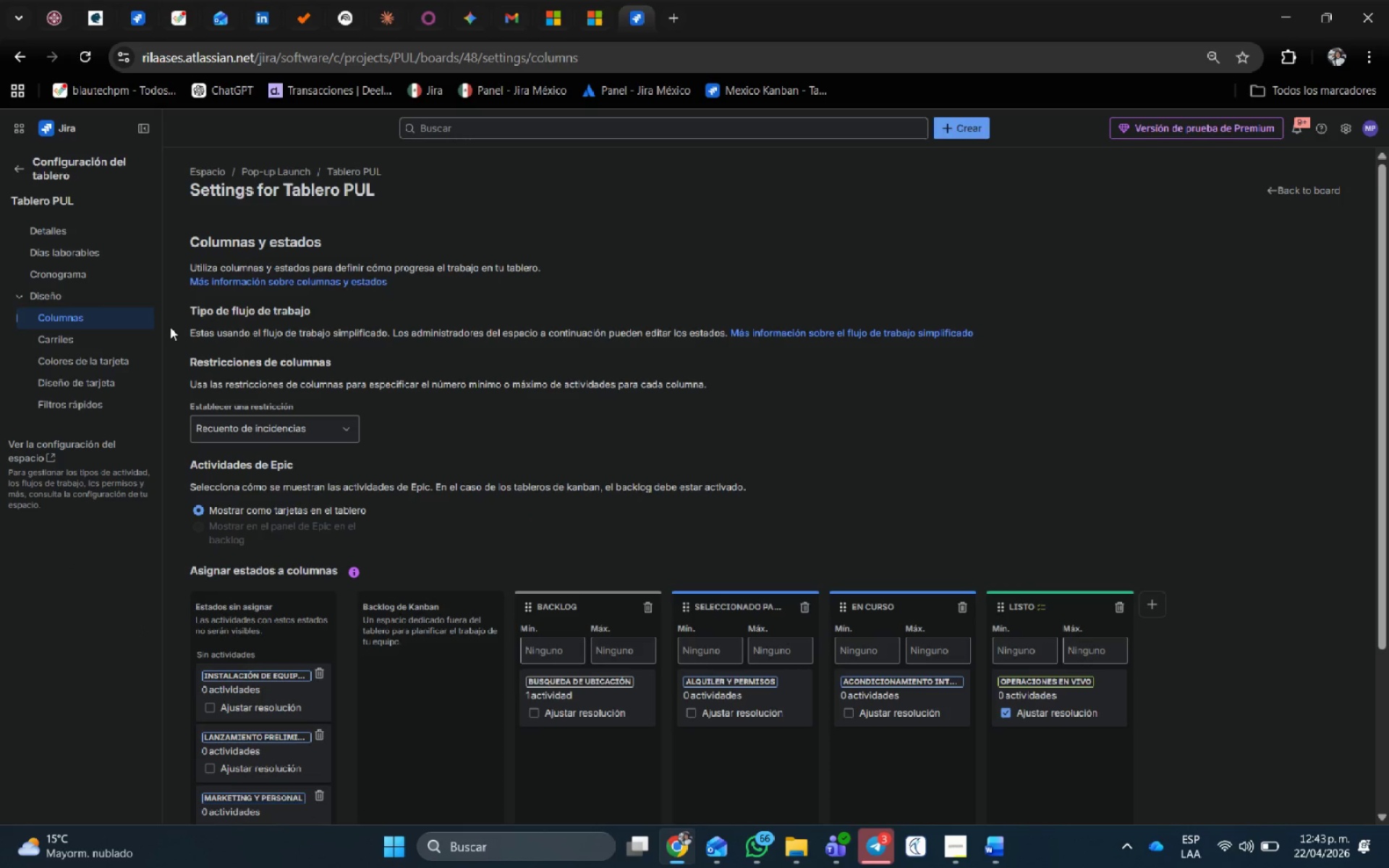 
wait(15.19)
 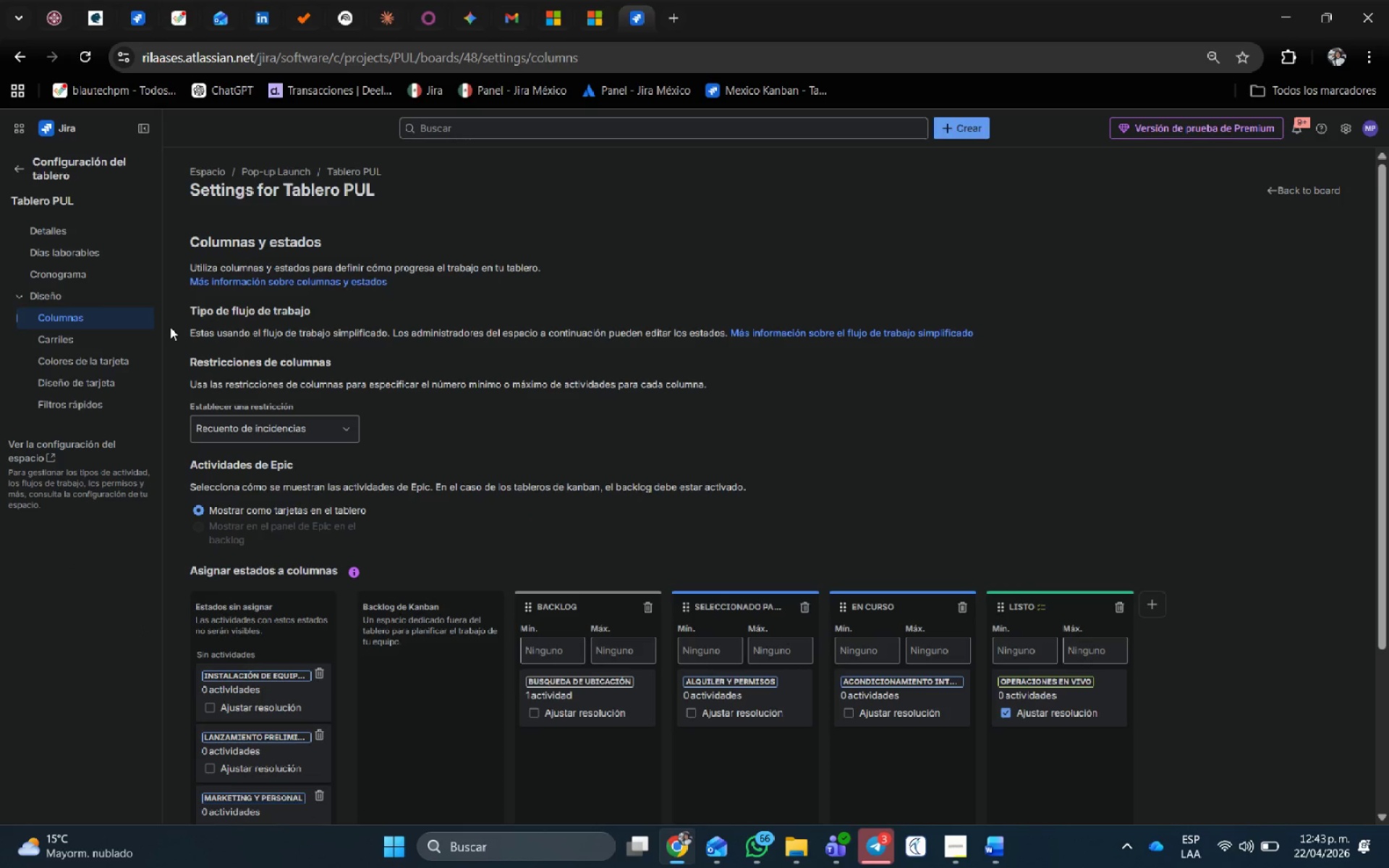 
left_click([70, 122])
 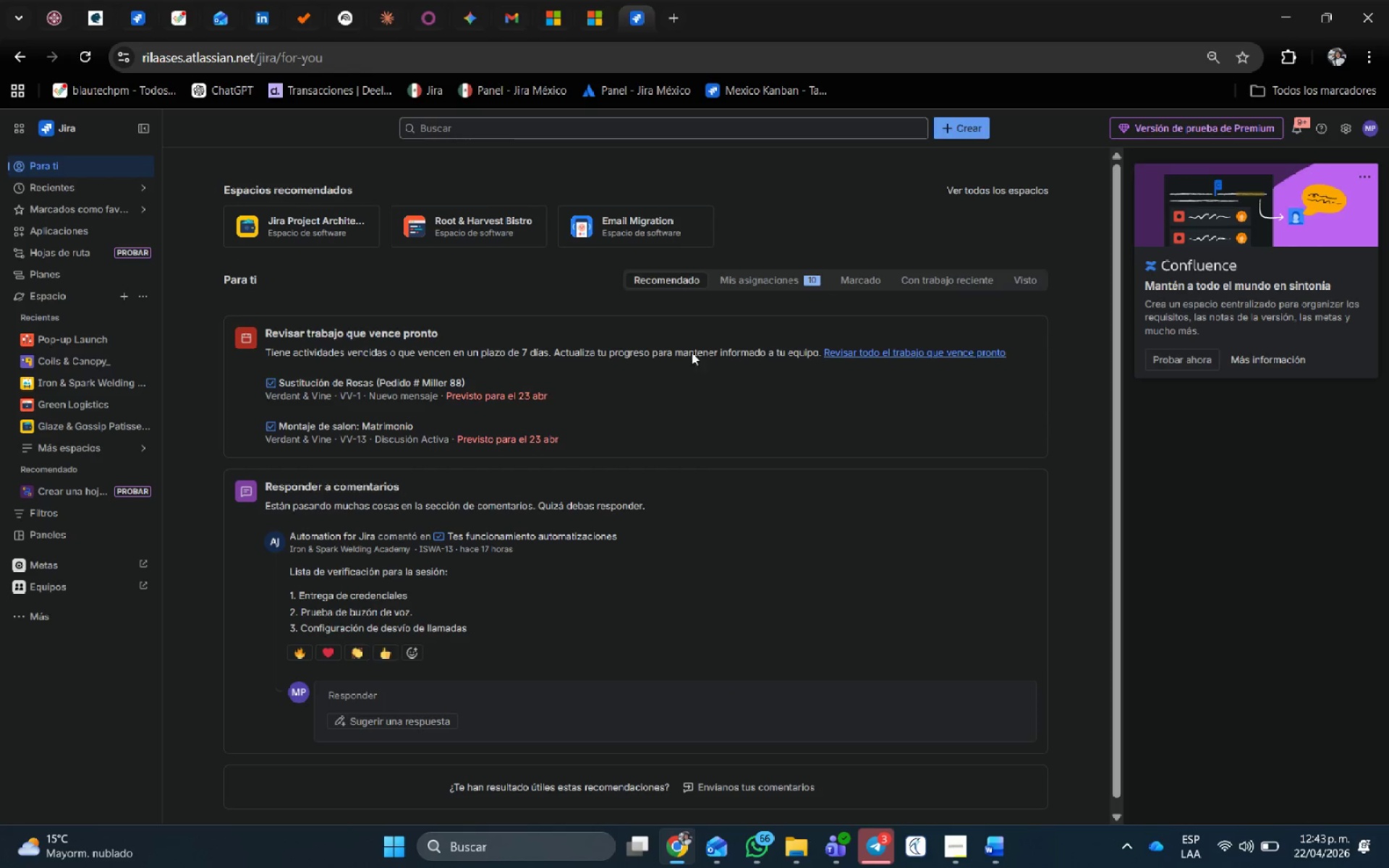 
left_click([58, 344])
 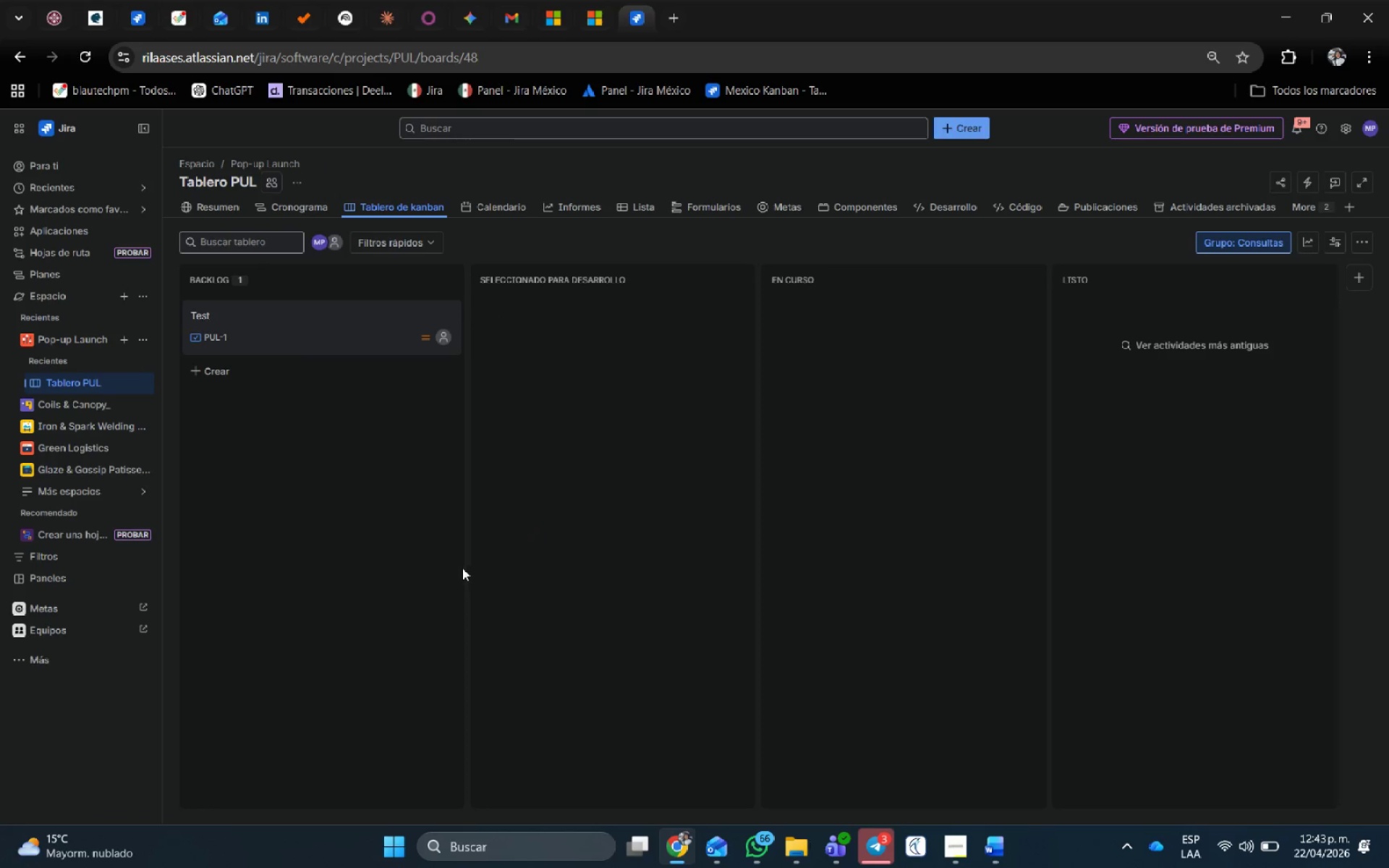 
left_click([417, 247])
 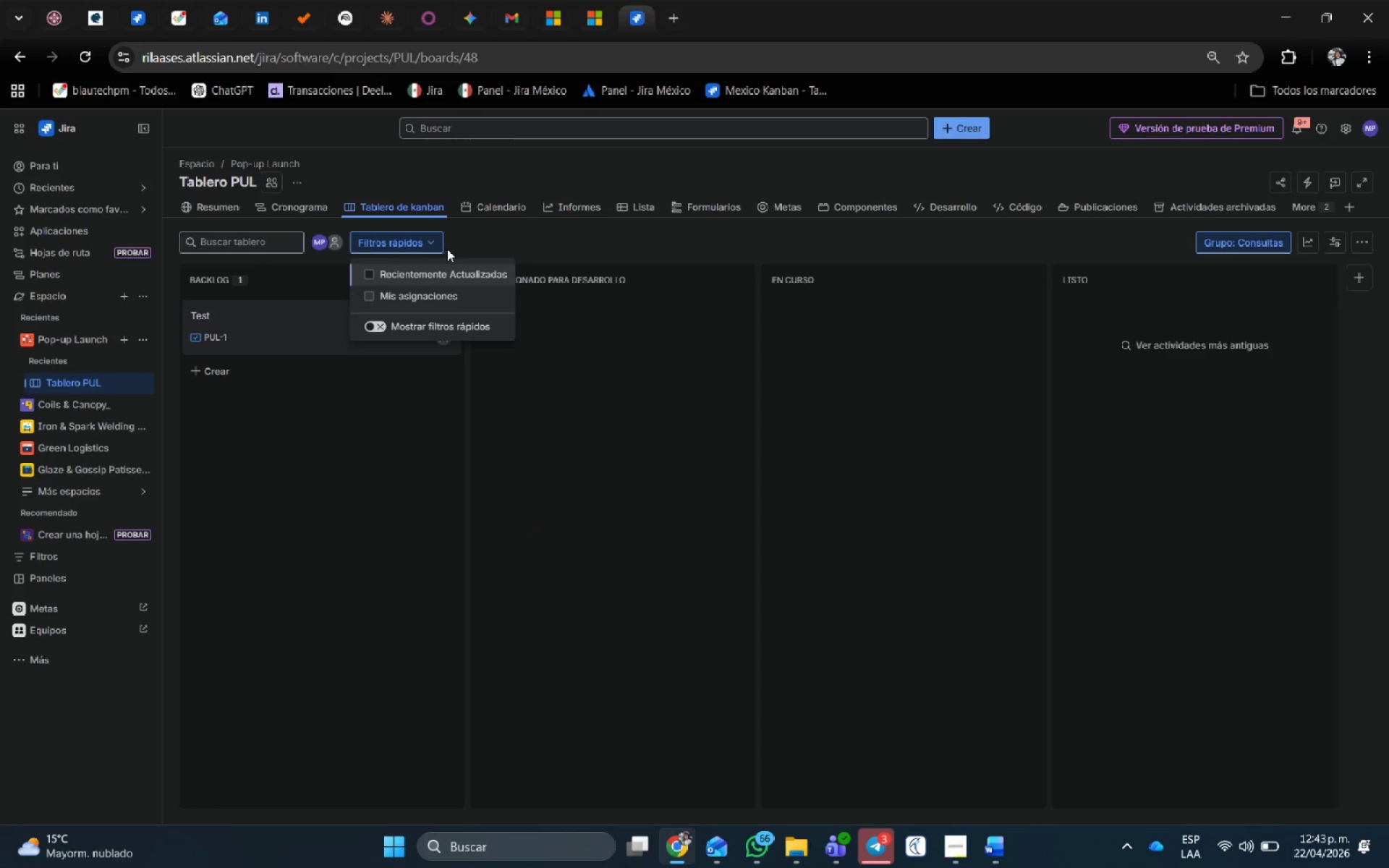 
left_click([501, 245])
 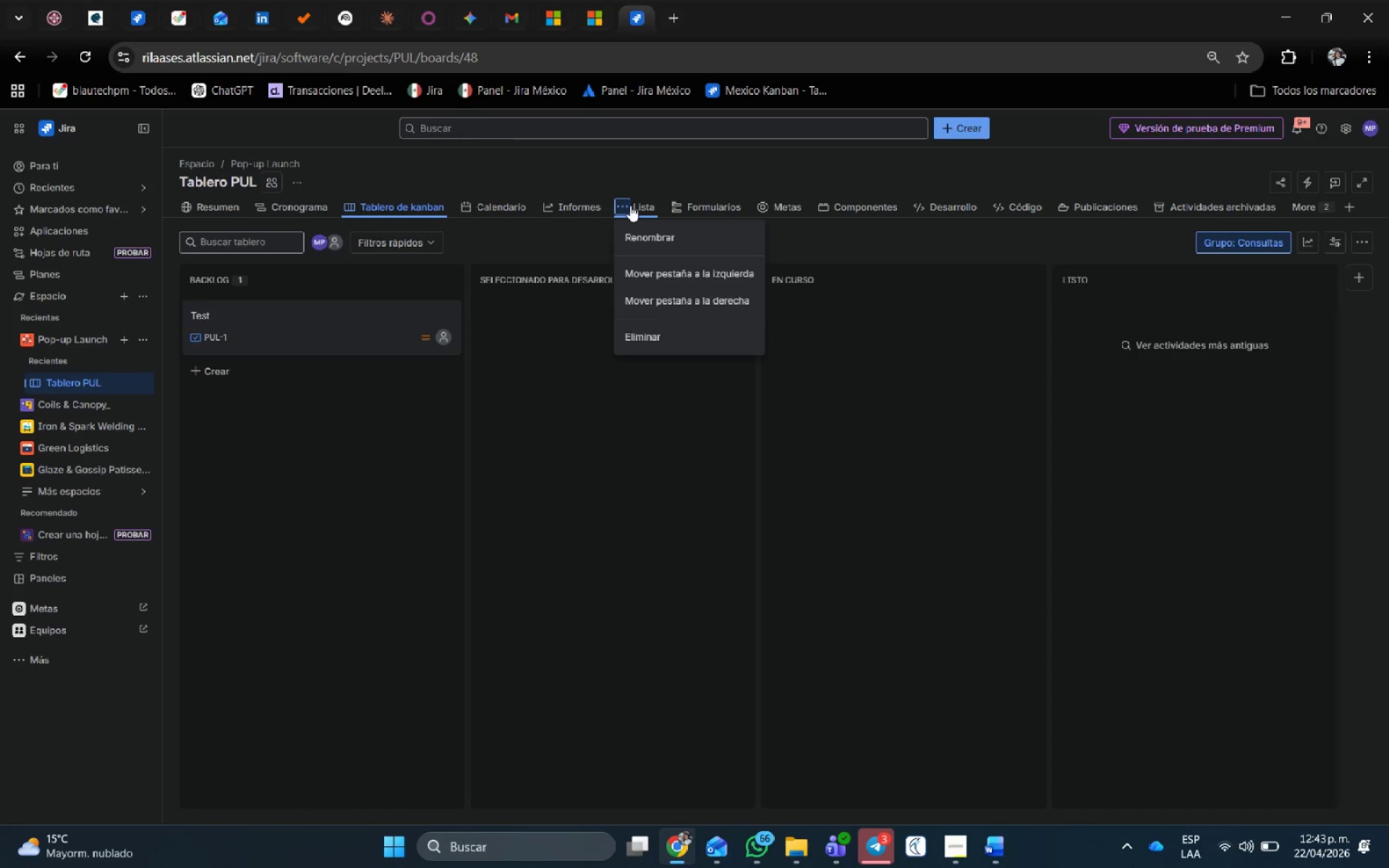 
wait(13.09)
 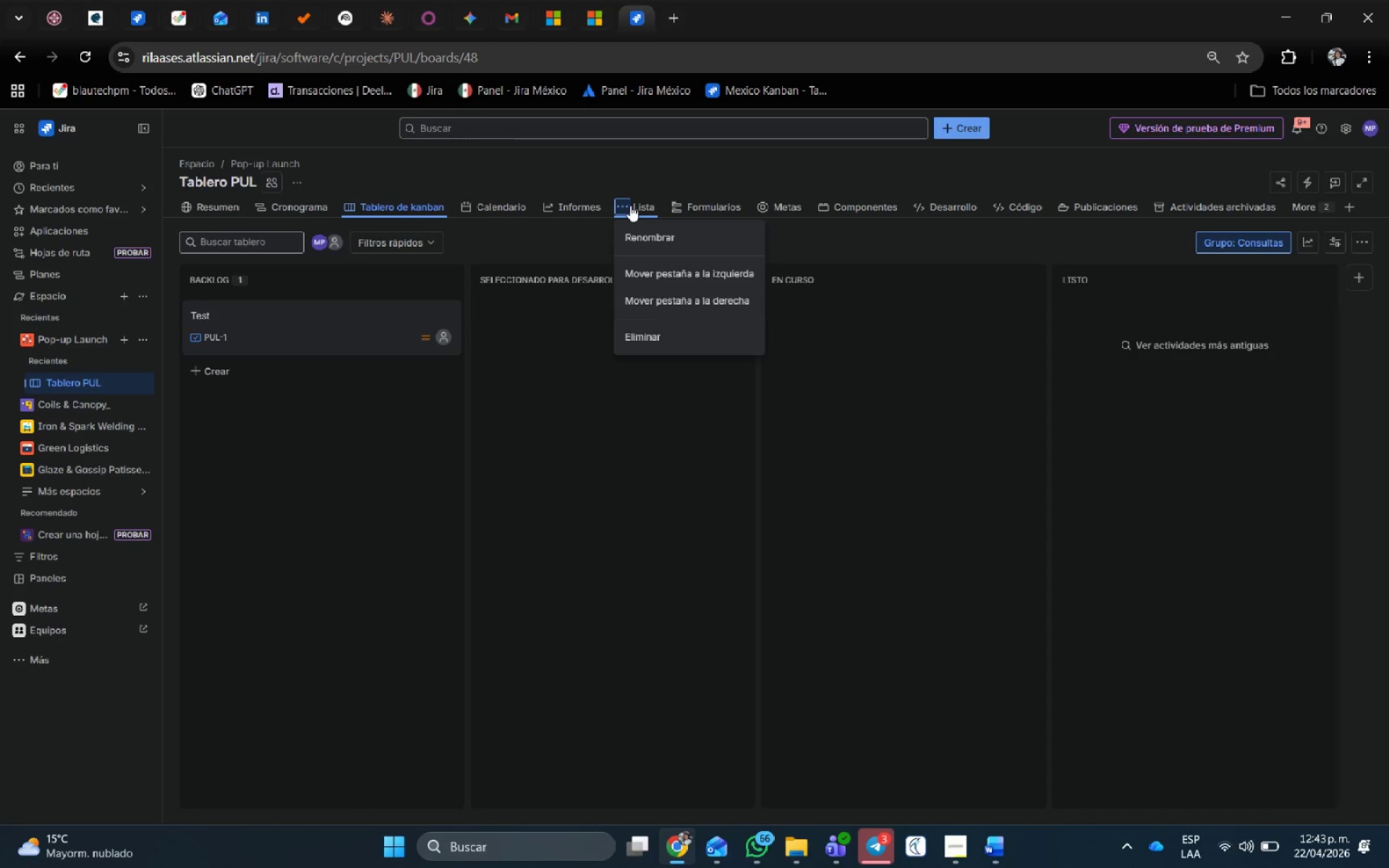 
left_click([640, 200])
 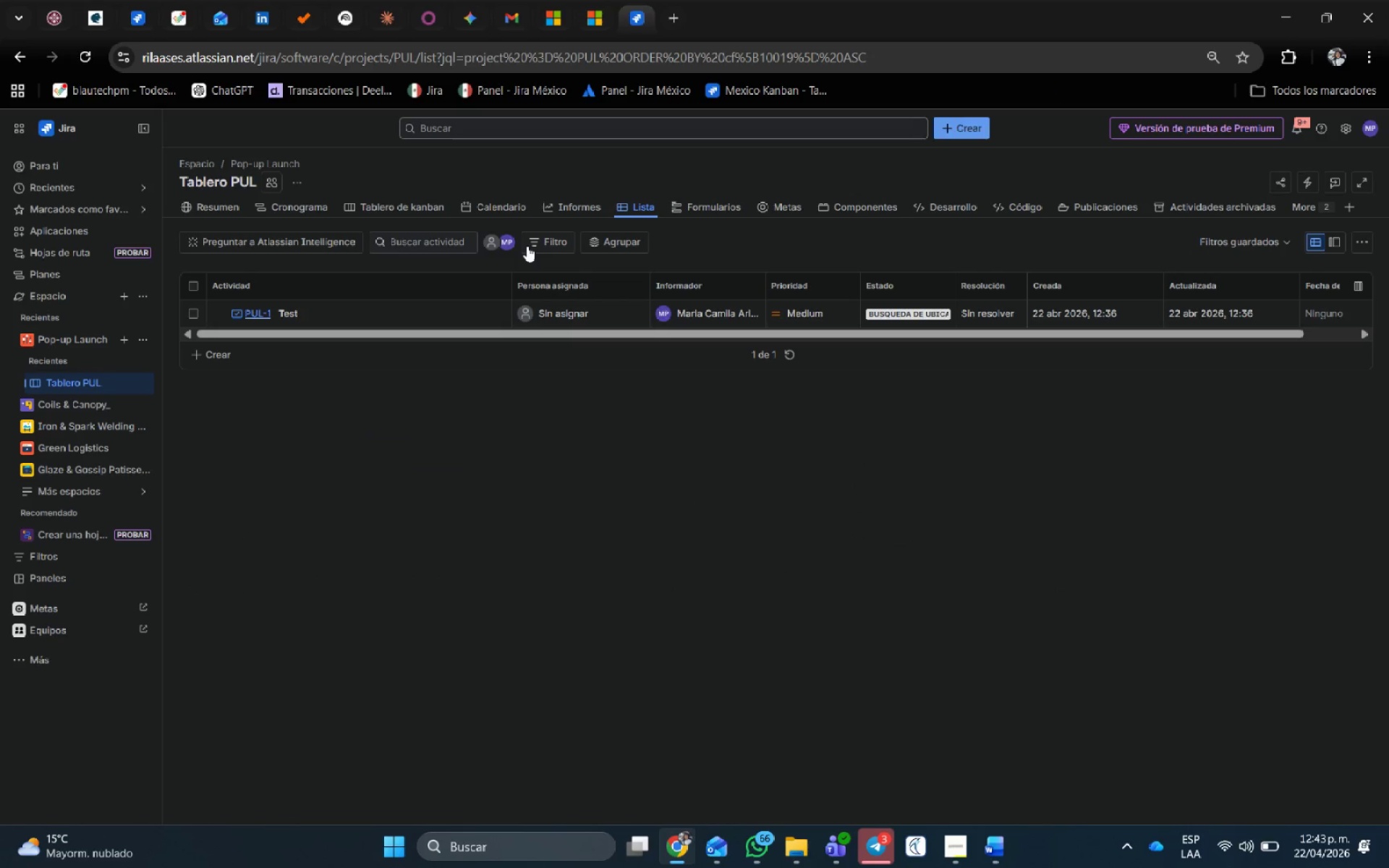 
left_click([600, 242])
 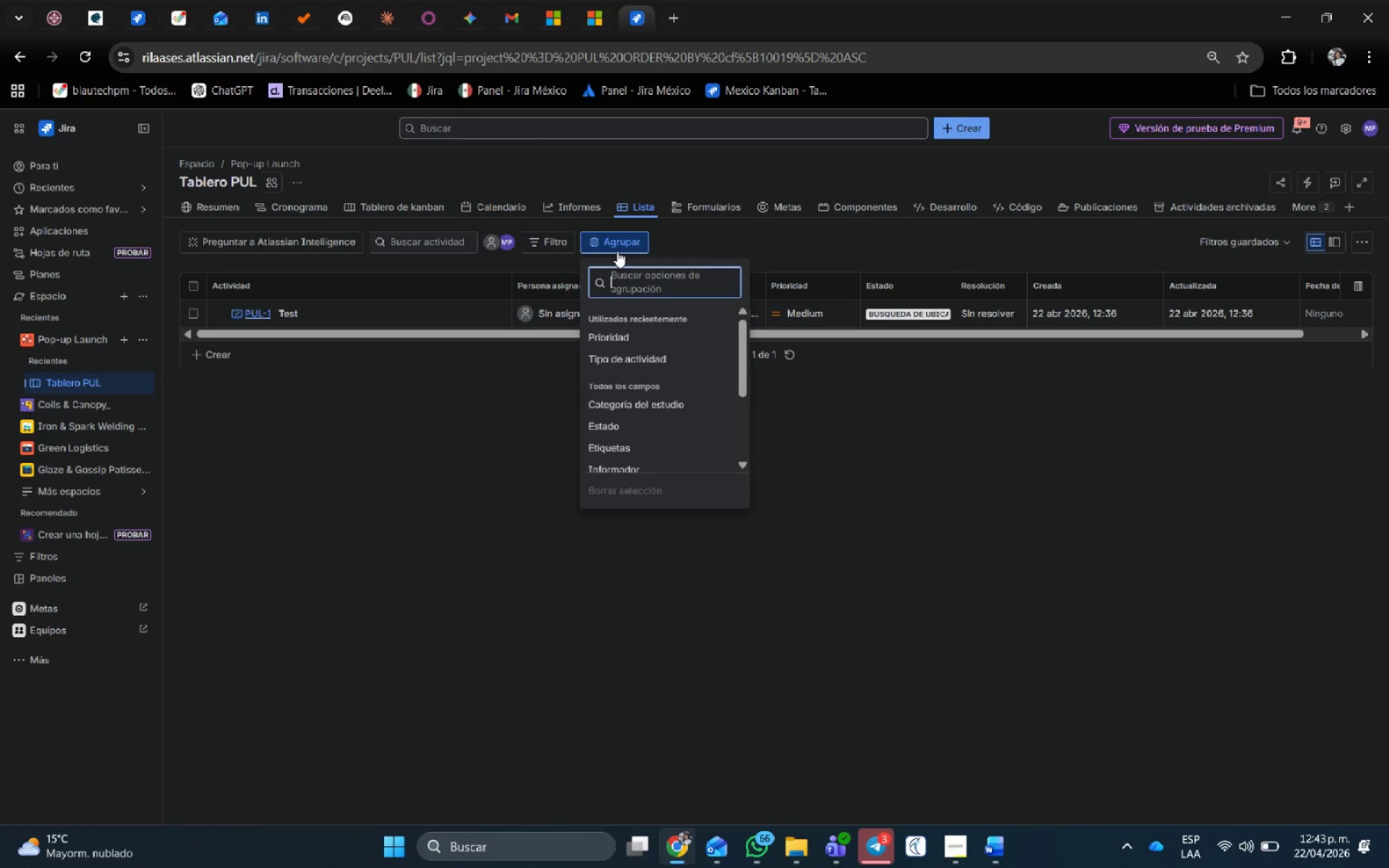 
left_click([687, 406])
 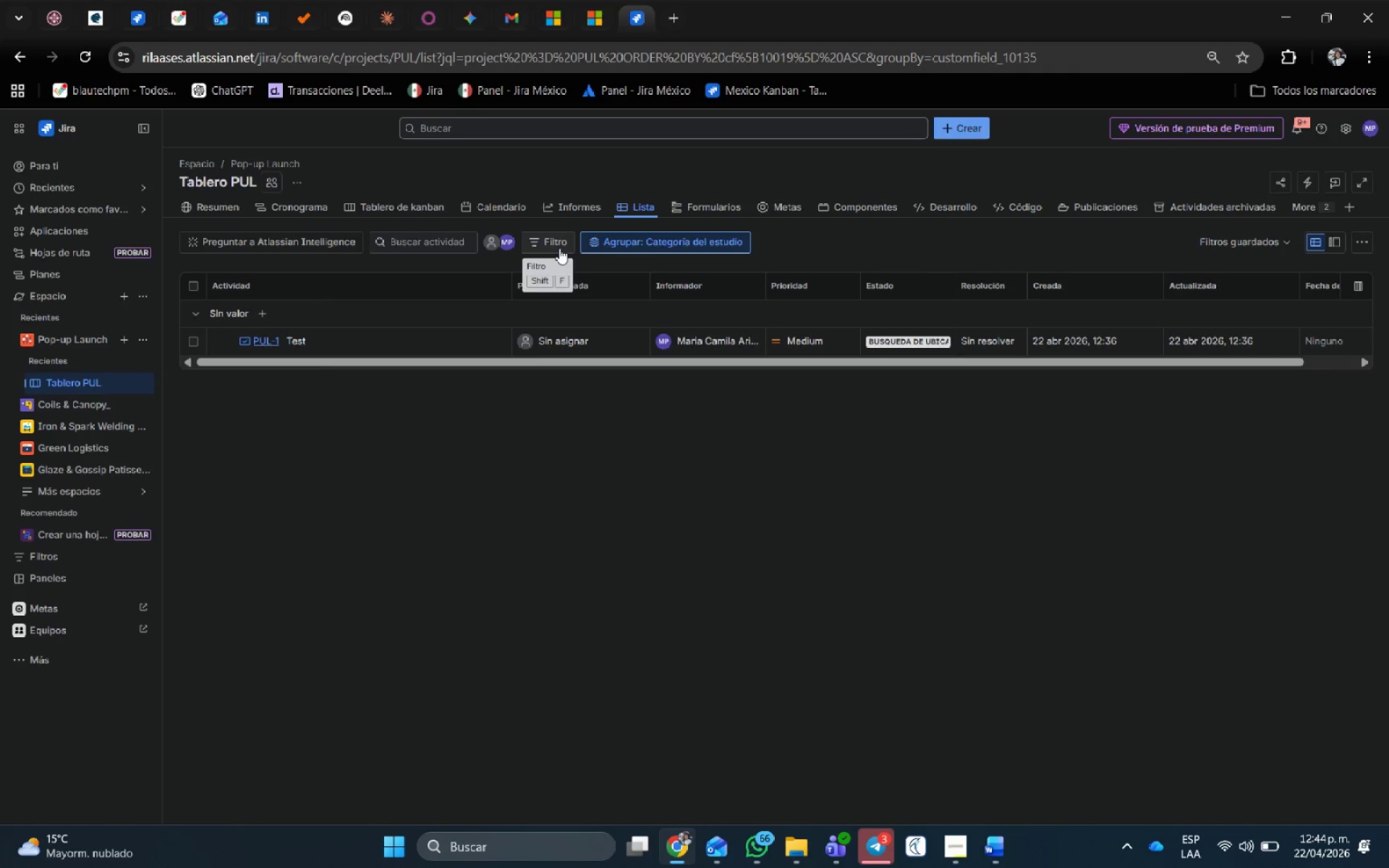 
wait(13.34)
 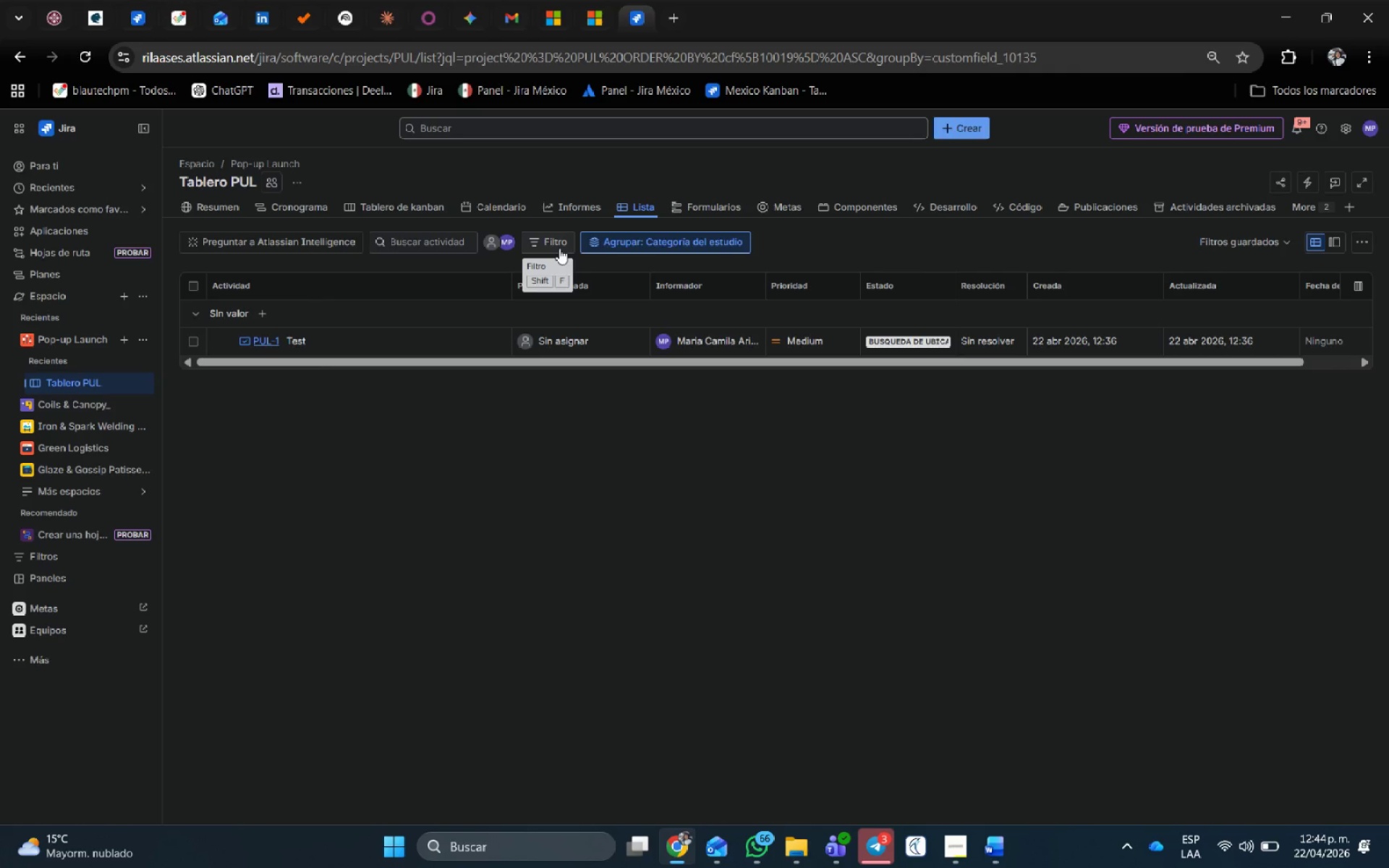 
left_click([402, 197])
 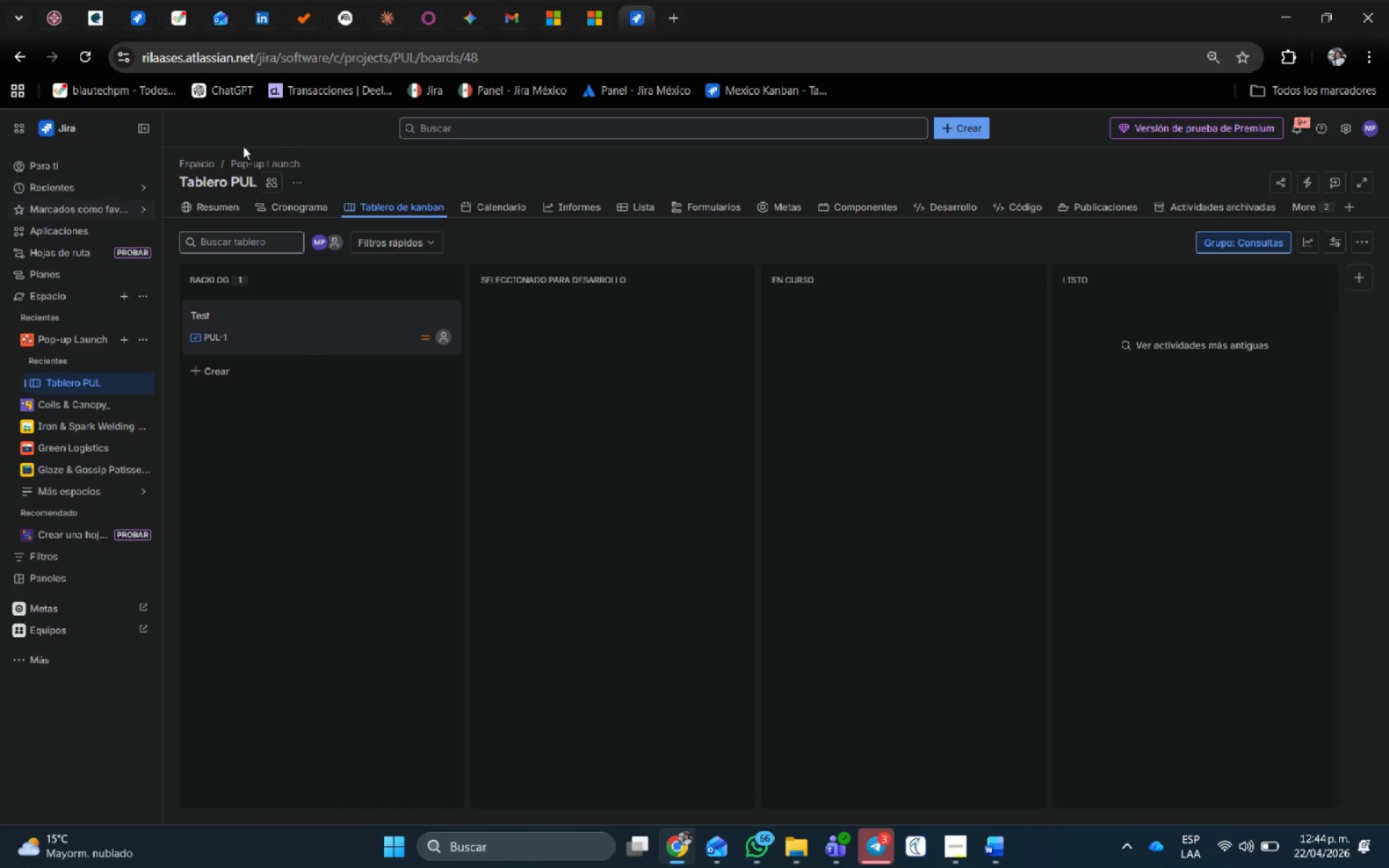 
left_click([296, 182])
 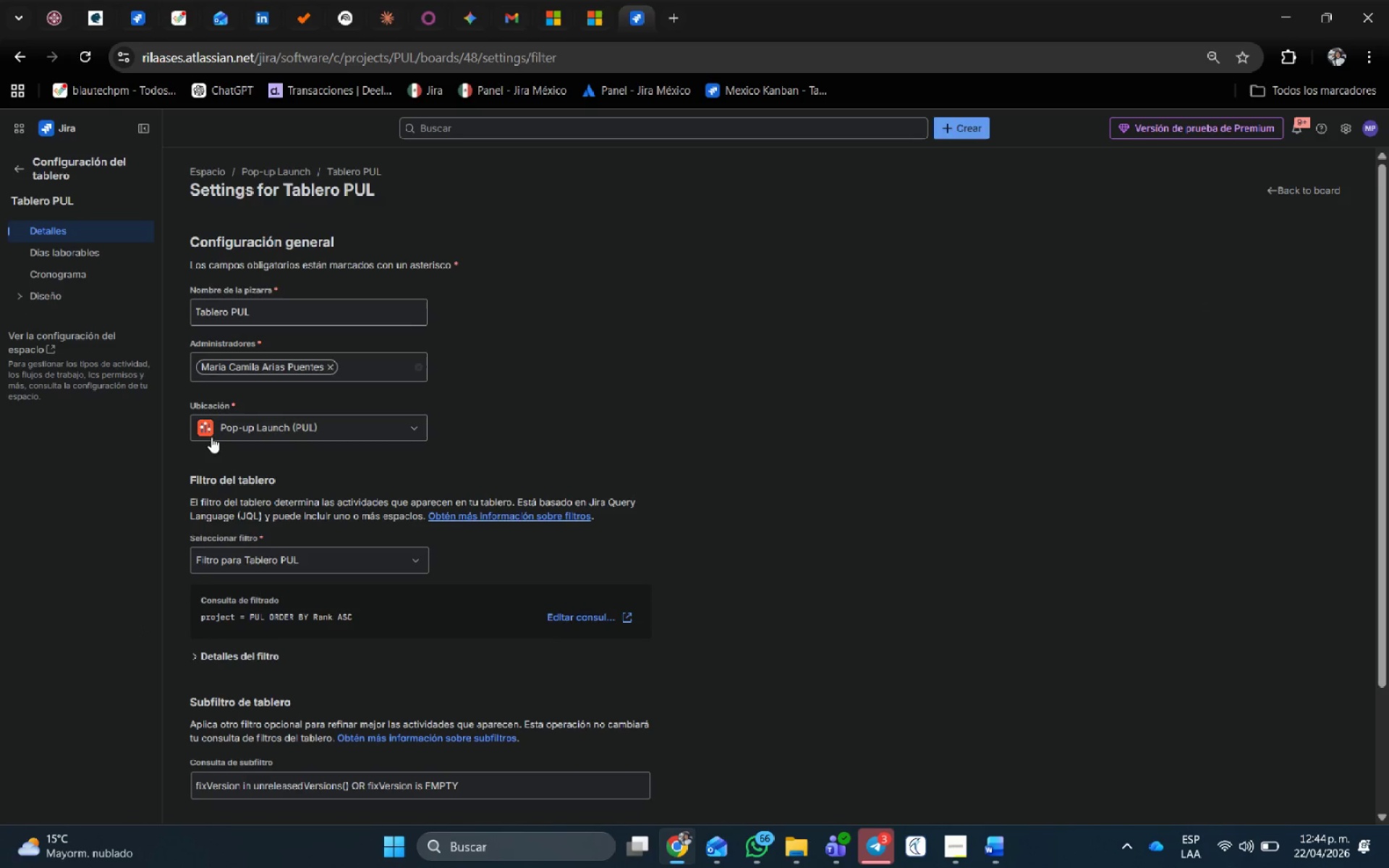 
left_click([30, 301])
 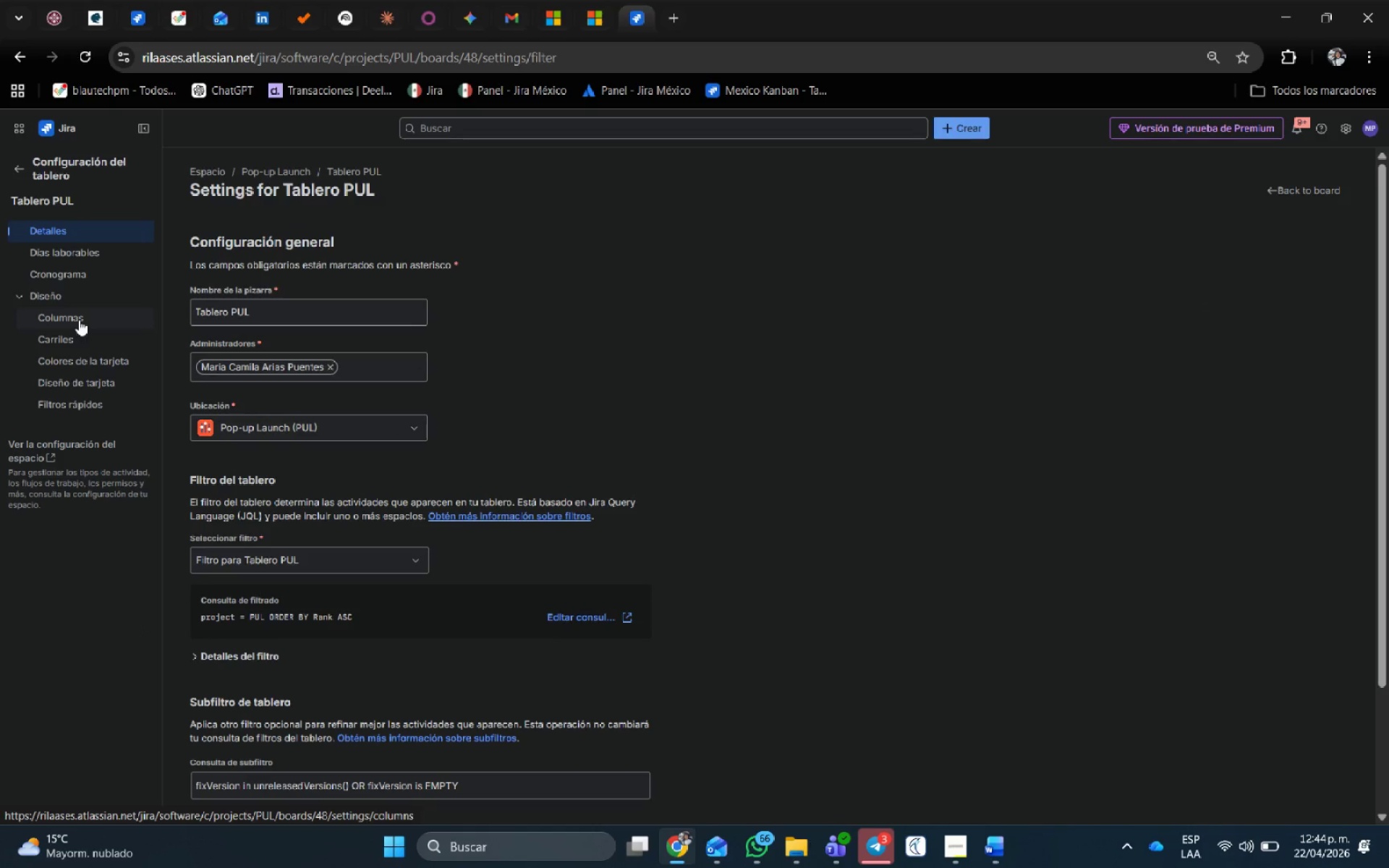 
left_click([79, 320])
 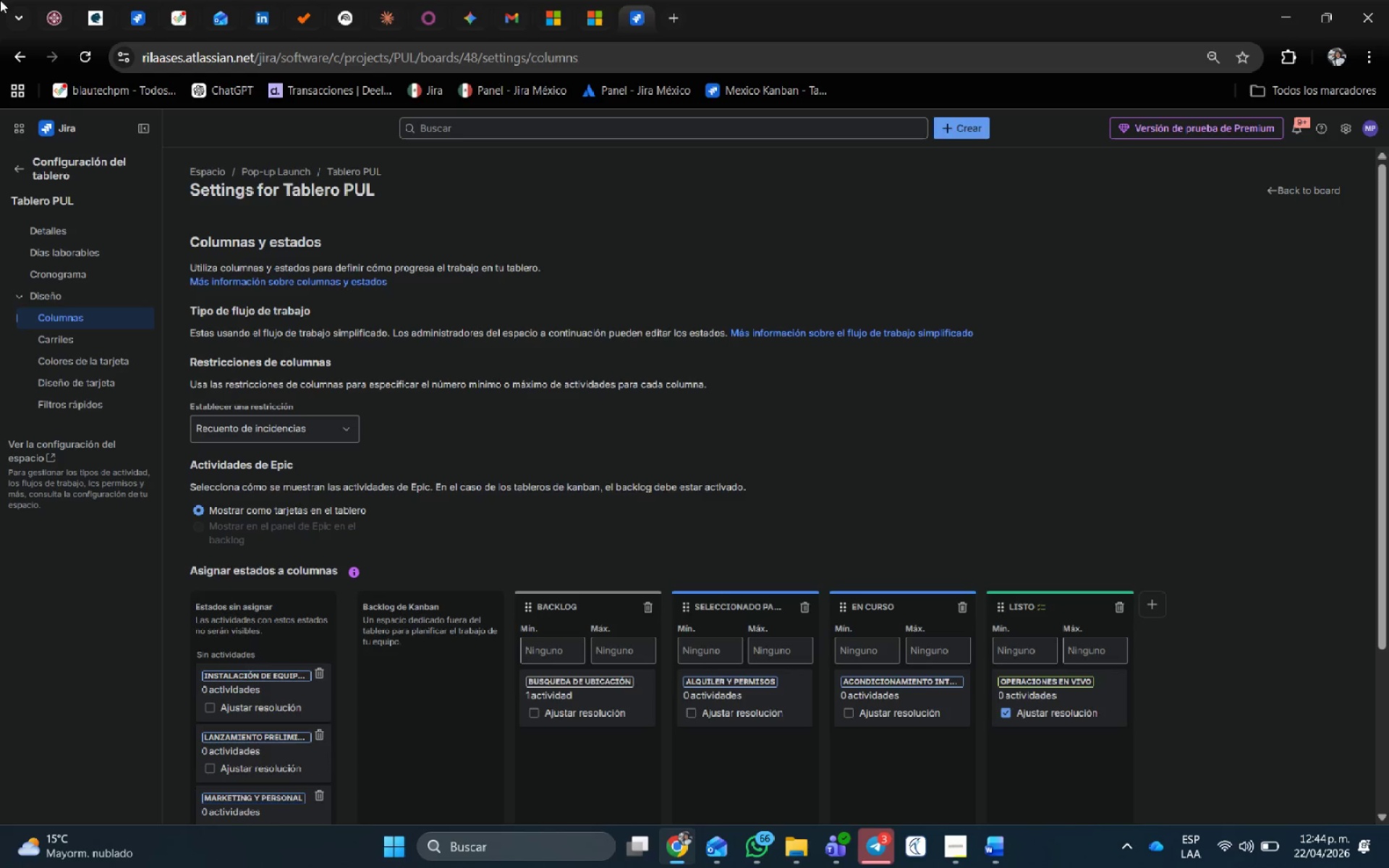 
wait(6.16)
 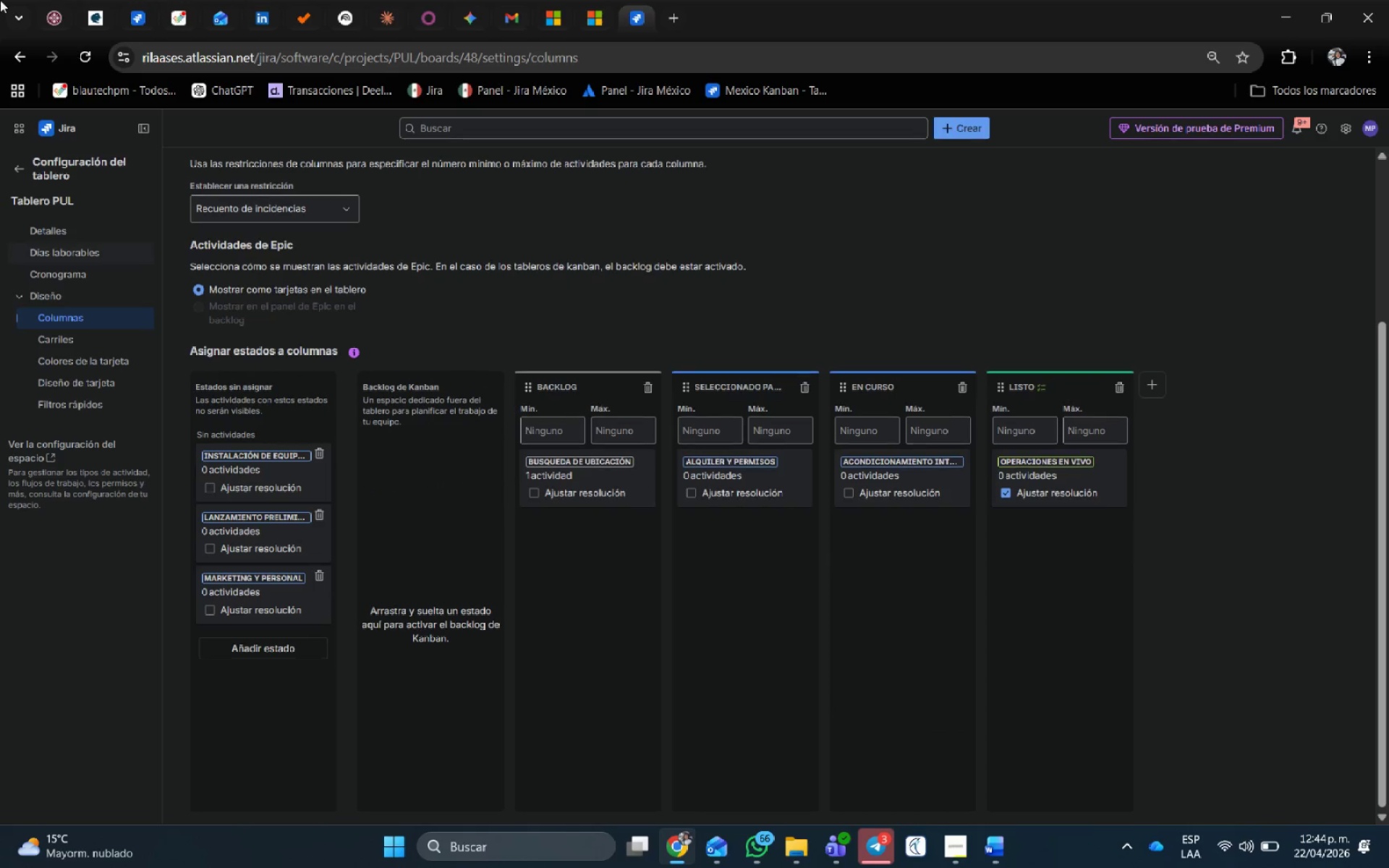 
left_click([576, 393])
 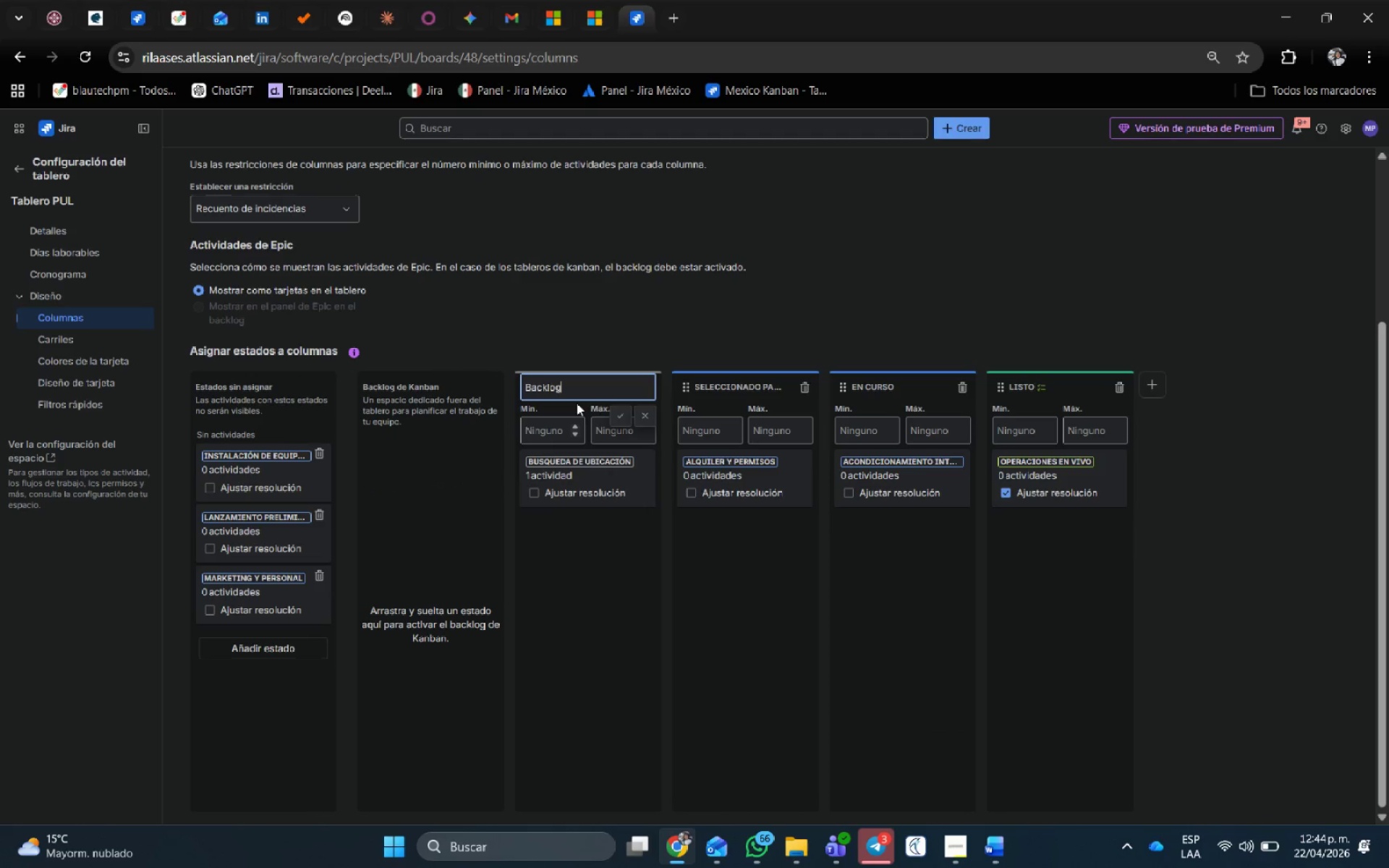 
scroll: coordinate [334, 424], scroll_direction: down, amount: 4.0
 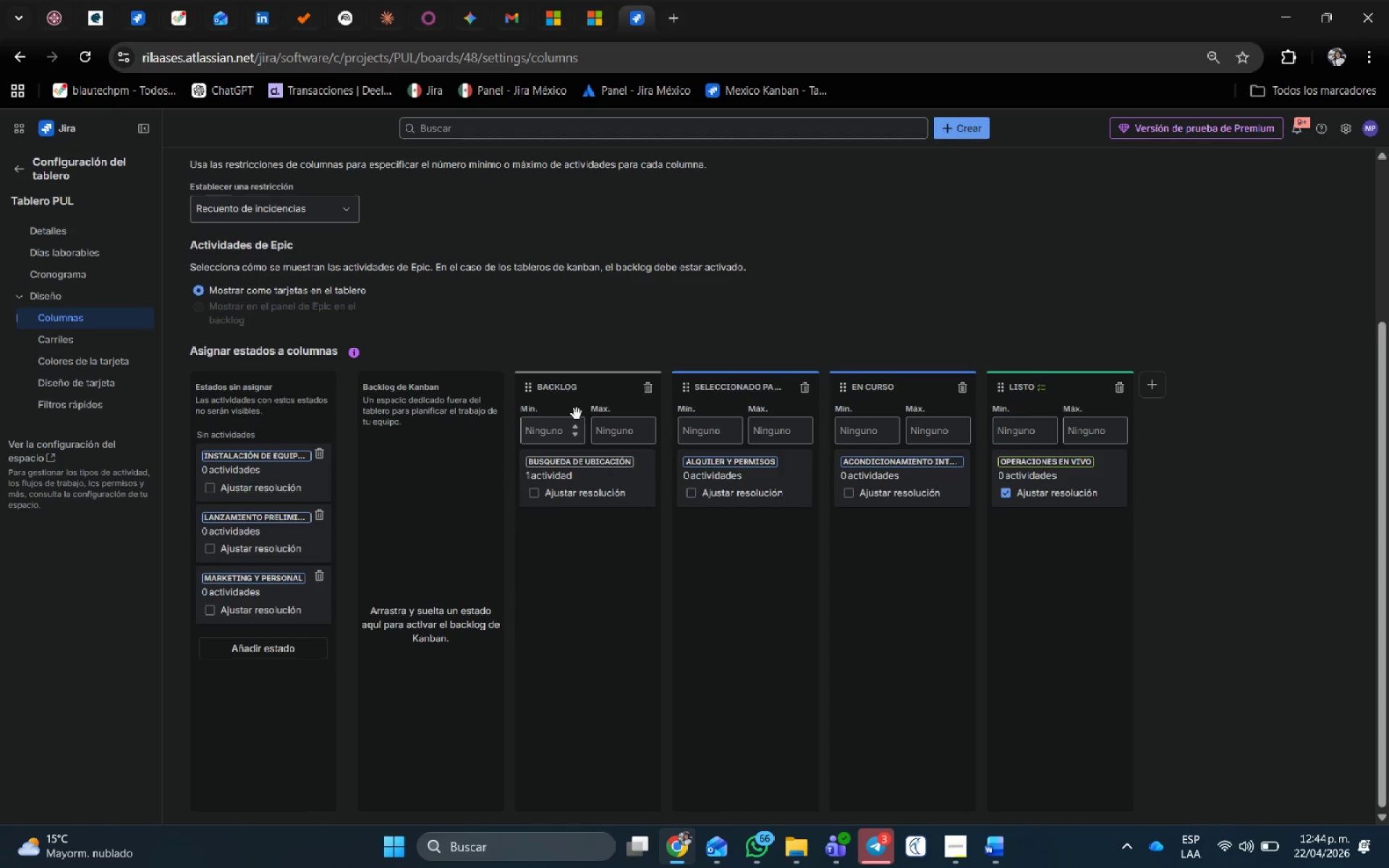 
left_click_drag(start_coordinate=[604, 390], to_coordinate=[417, 376])
 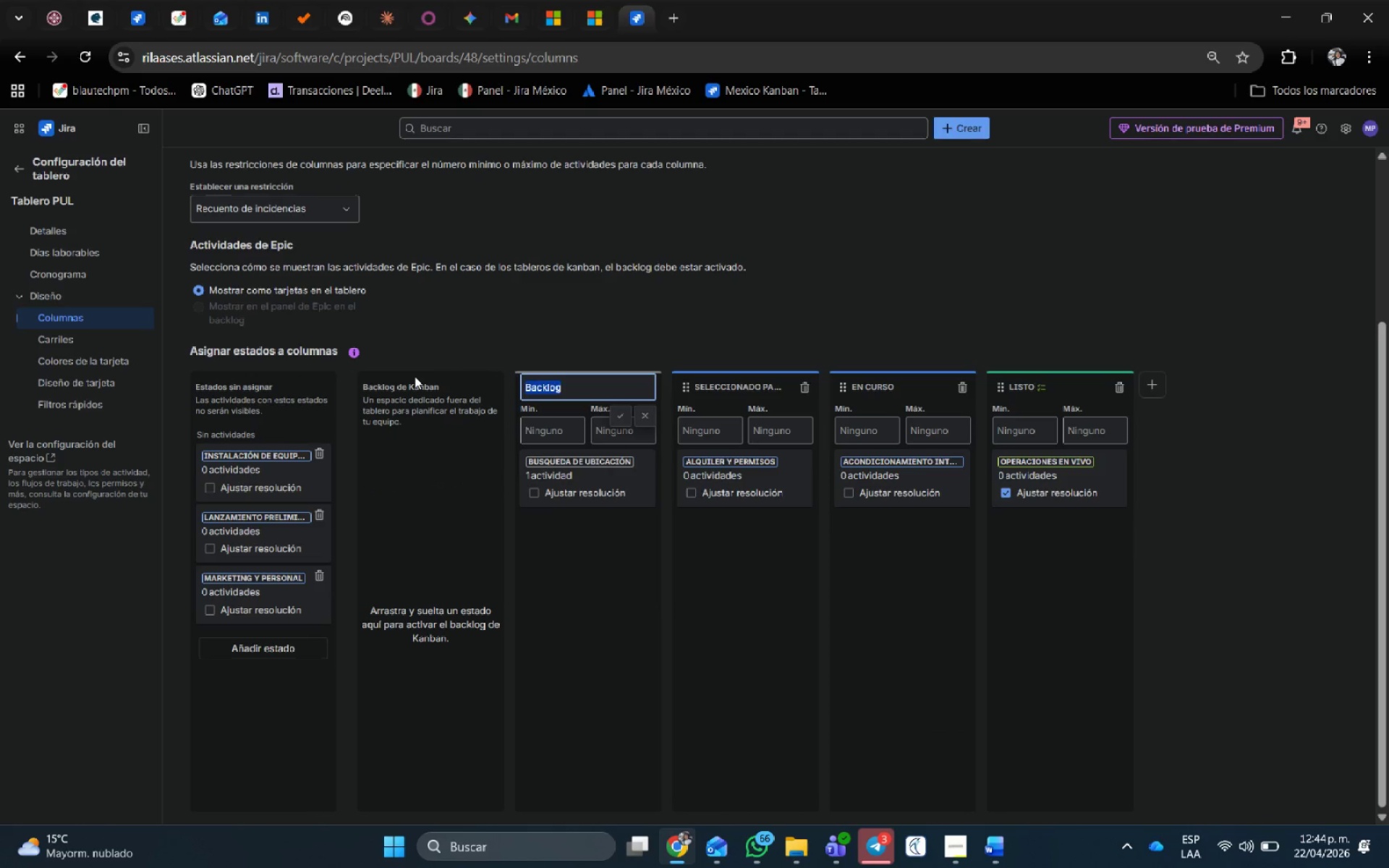 
type(Busqu)
 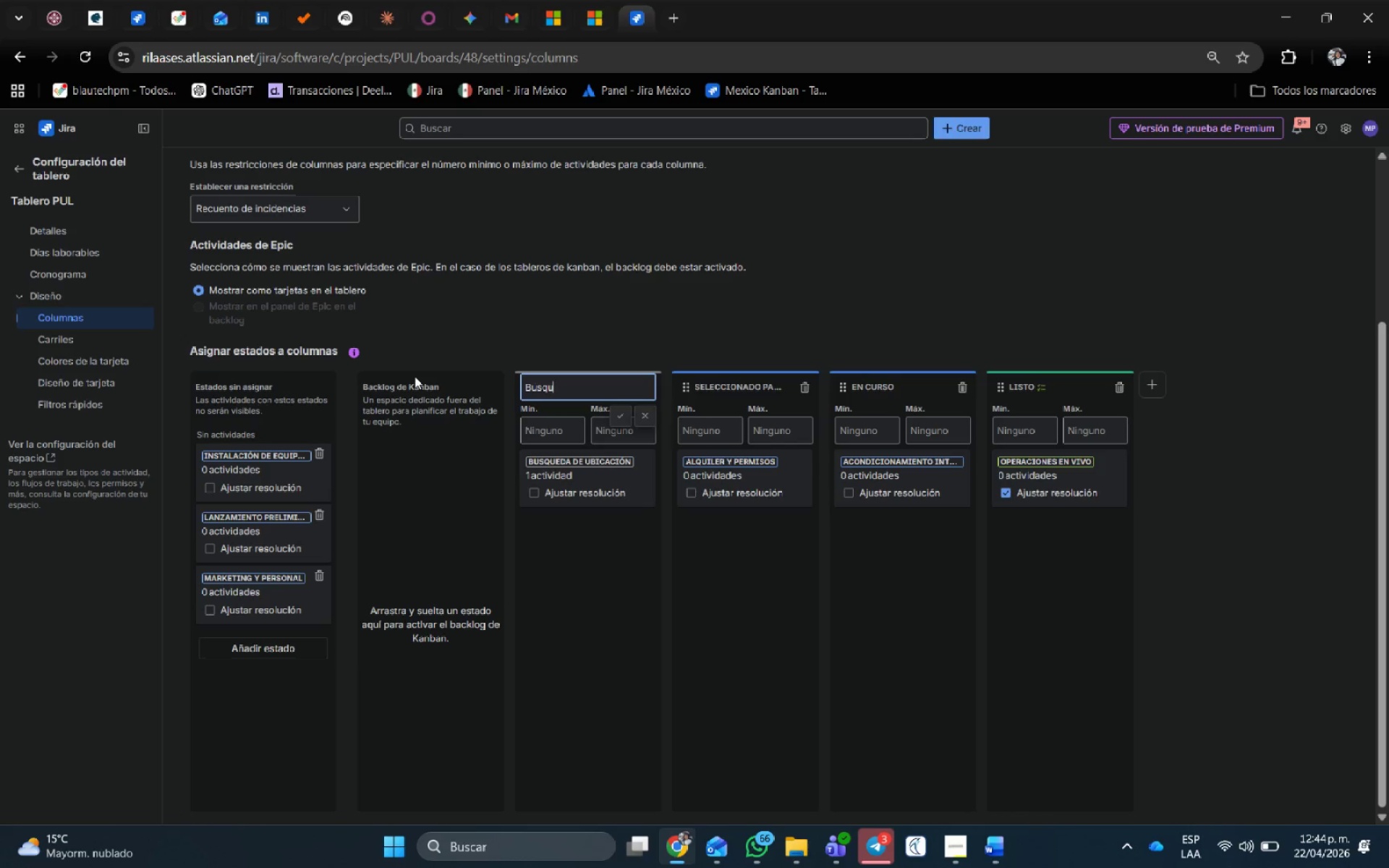 
type(eda de ubicaci;on)
 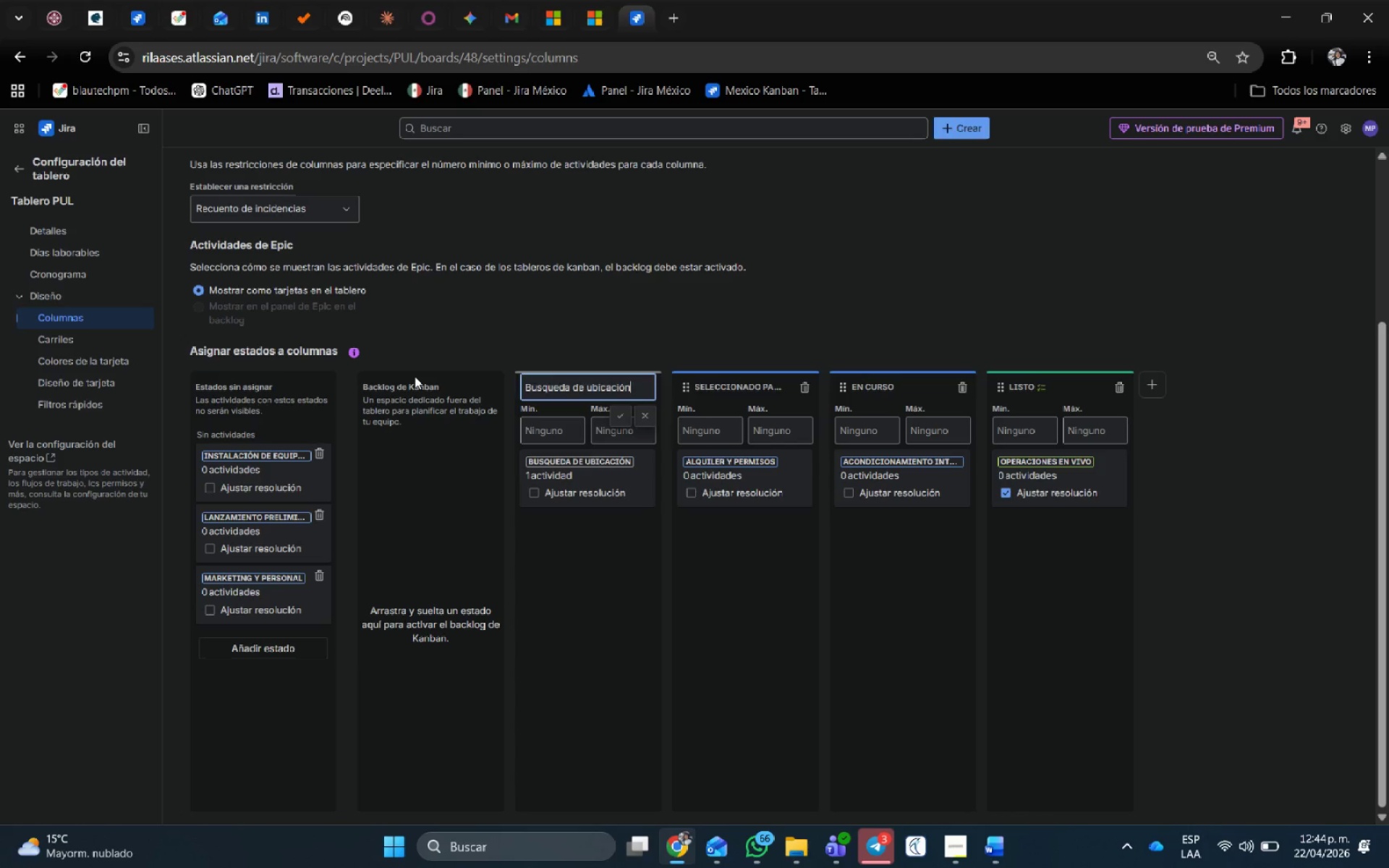 
key(Enter)
 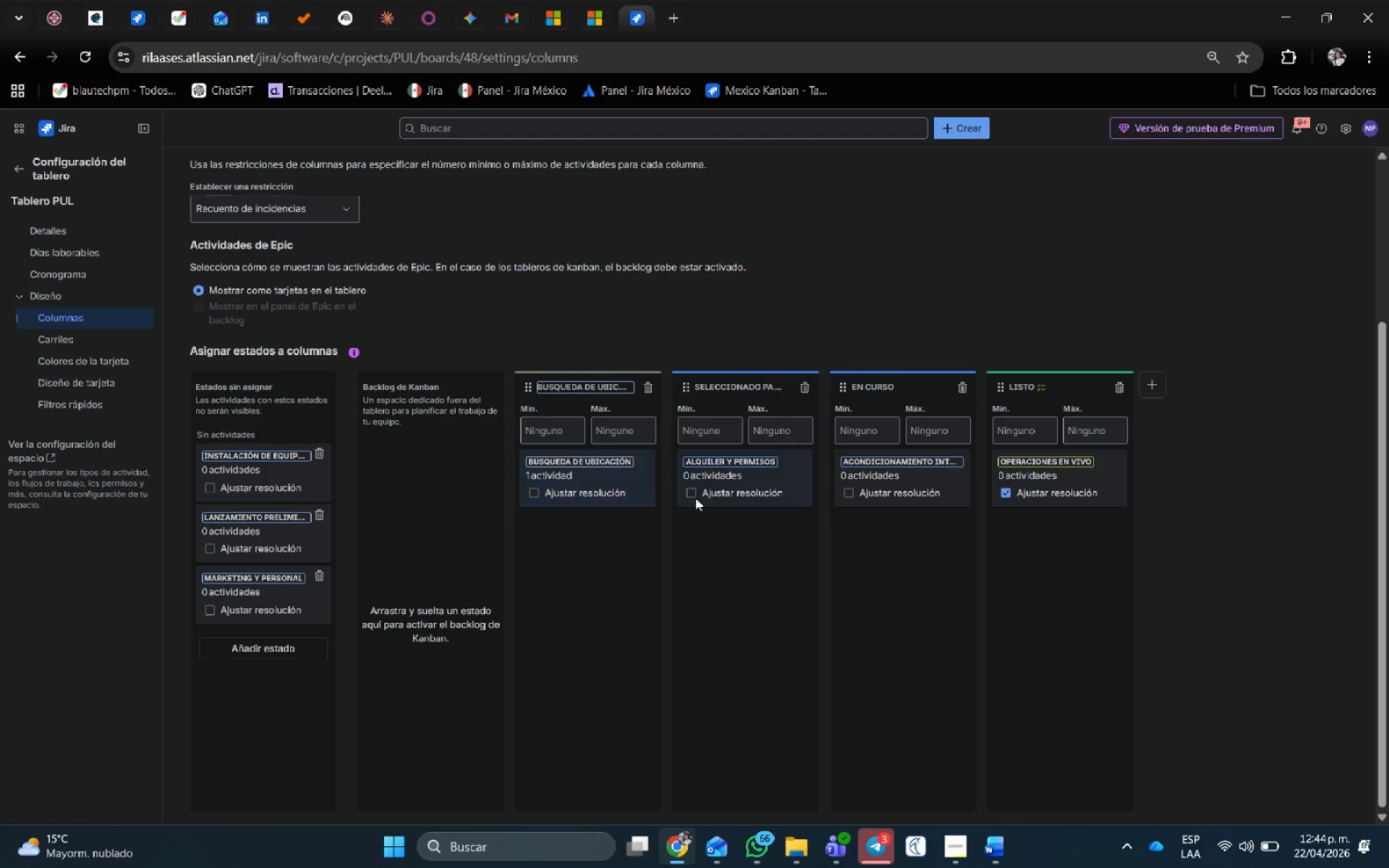 
left_click([731, 389])
 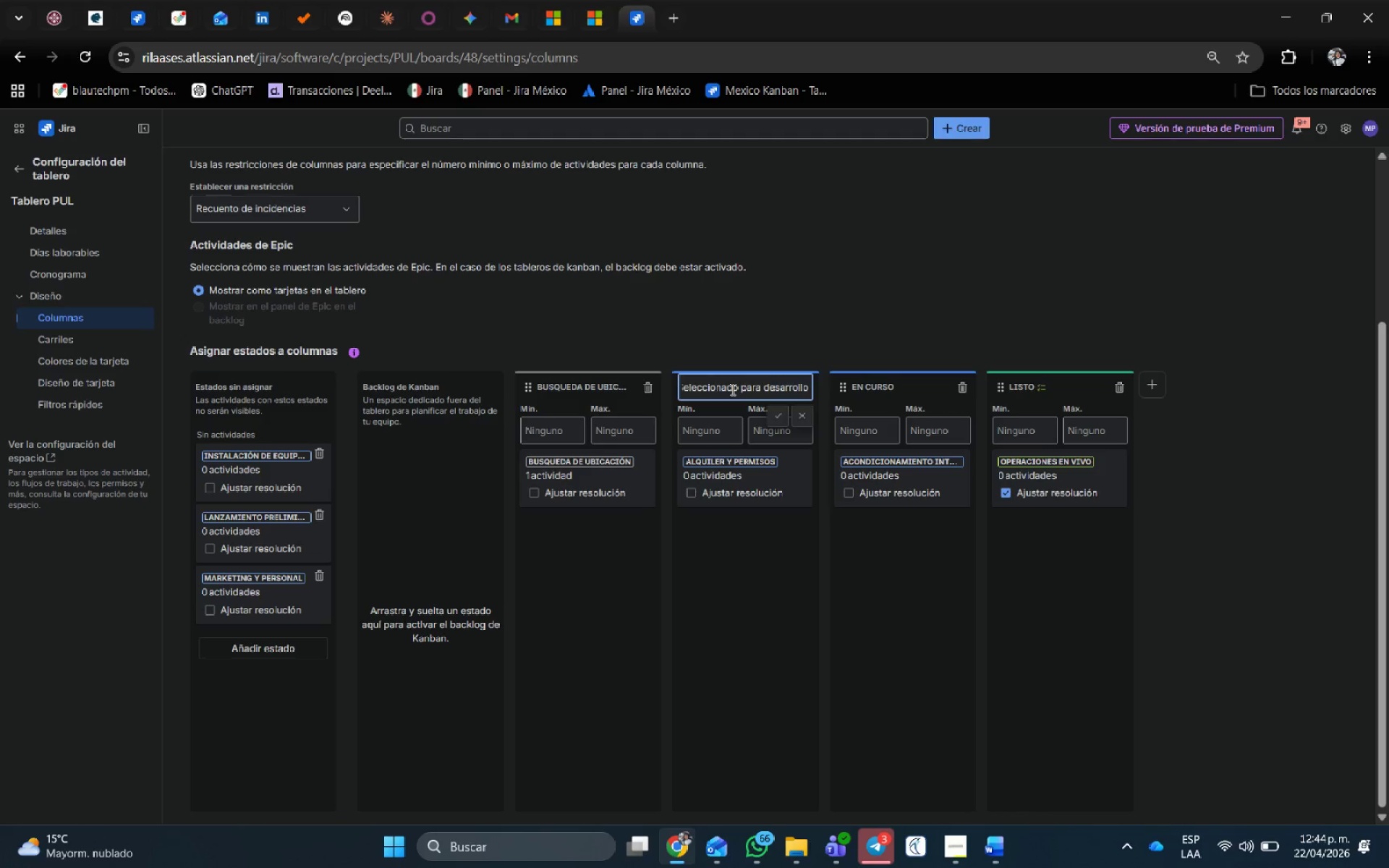 
type([Home])
key(Backspace)
type(Alquiler y permisos)
 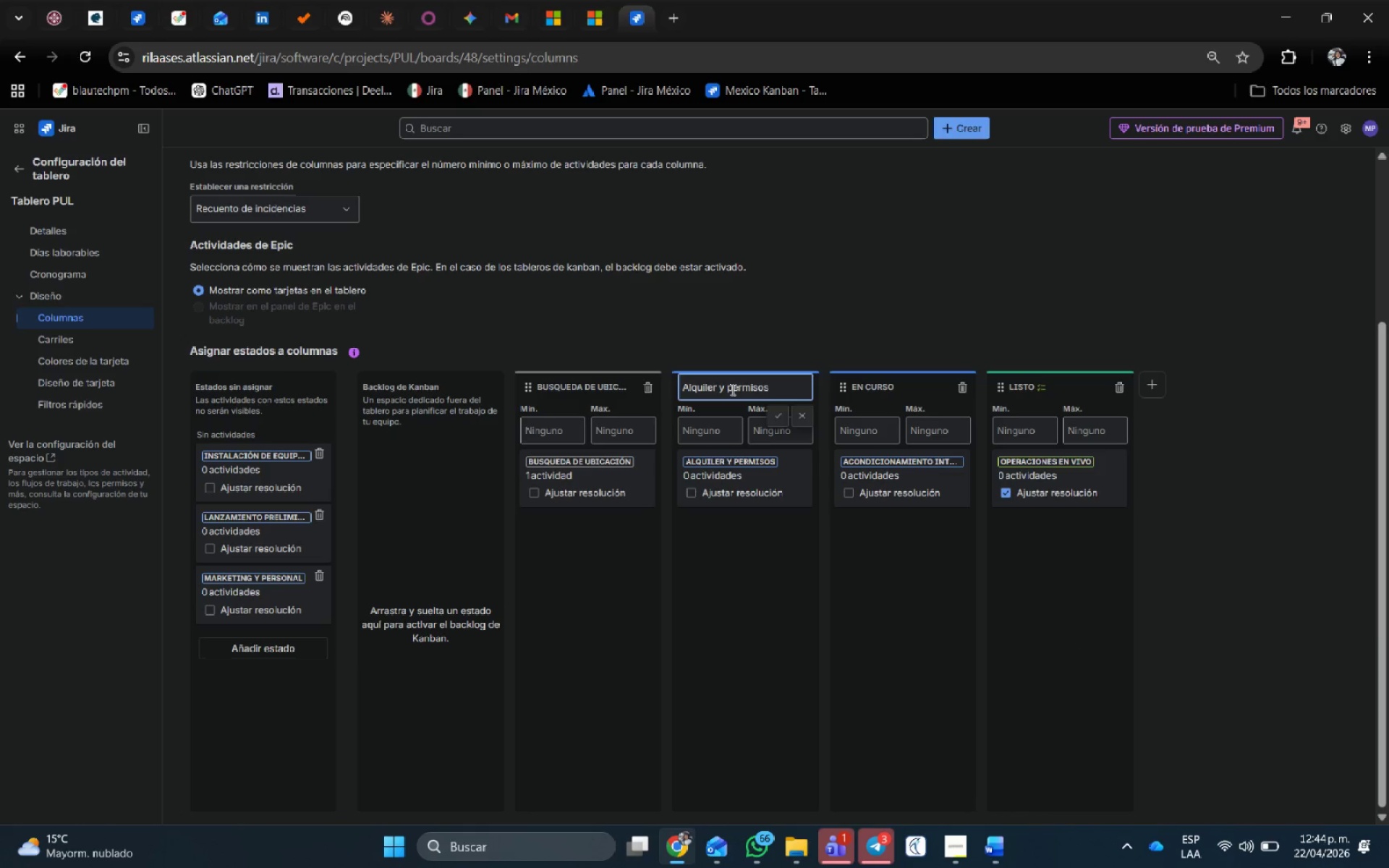 
key(Enter)
 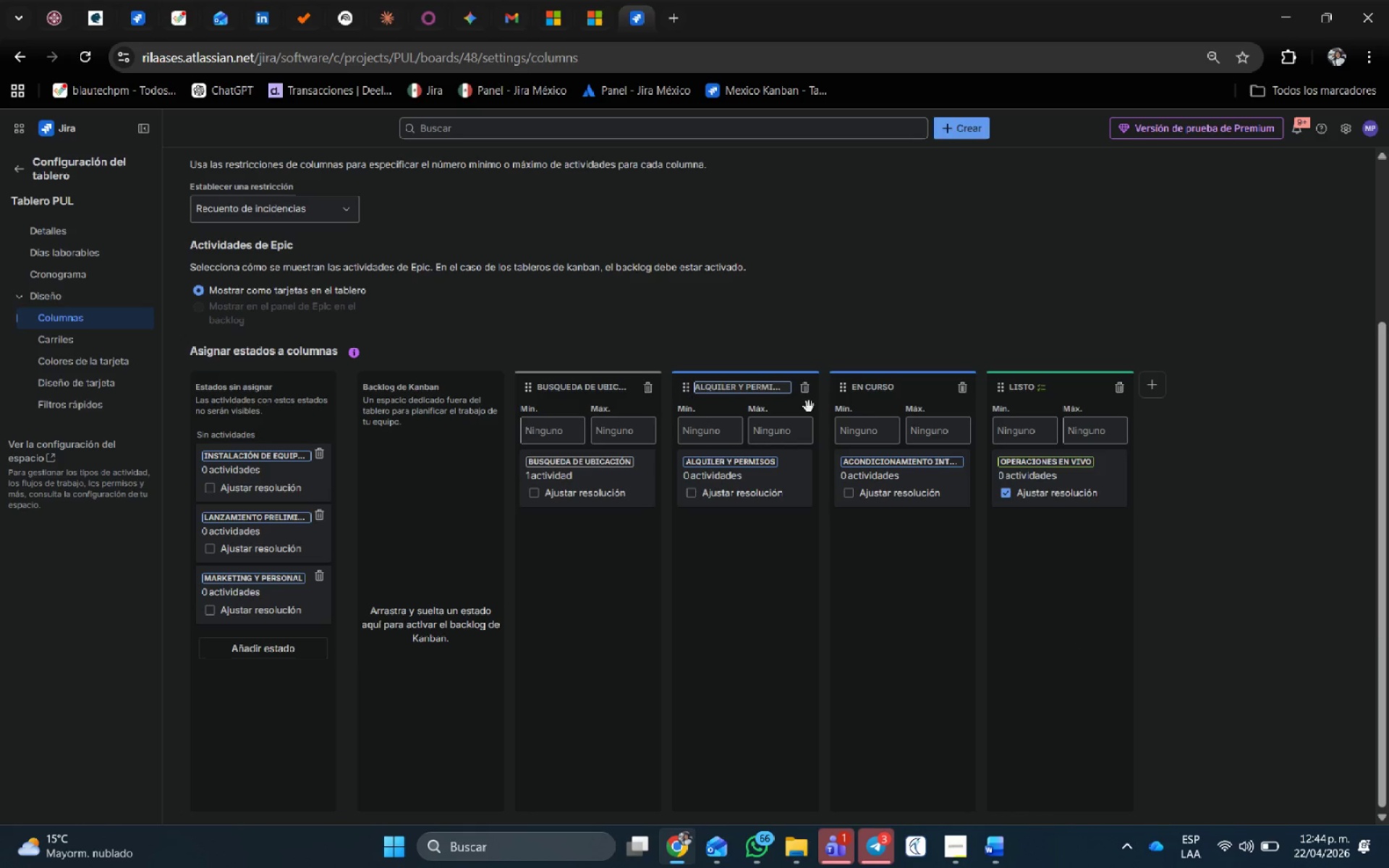 
left_click([897, 385])
 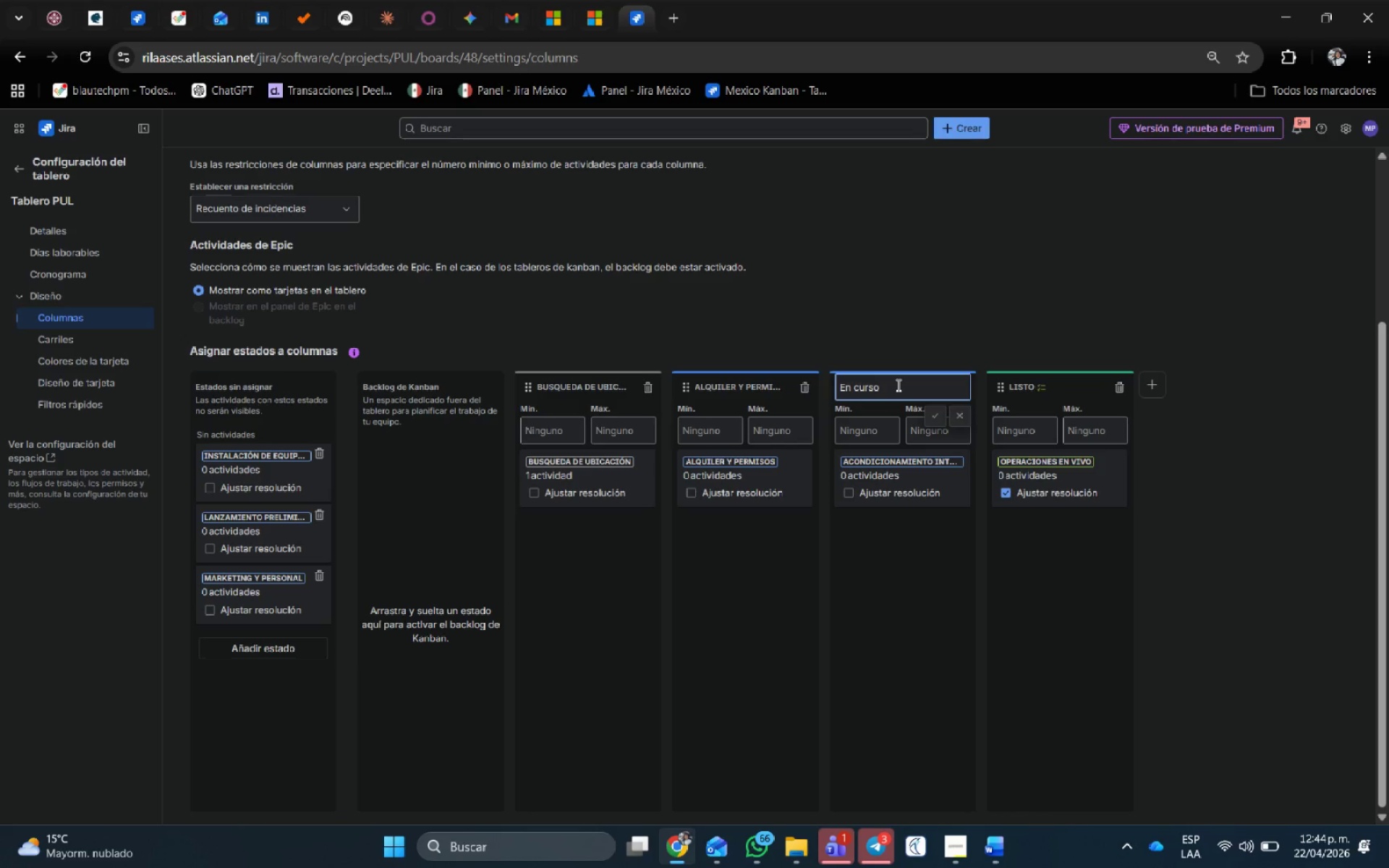 
key(Shift+Home)
 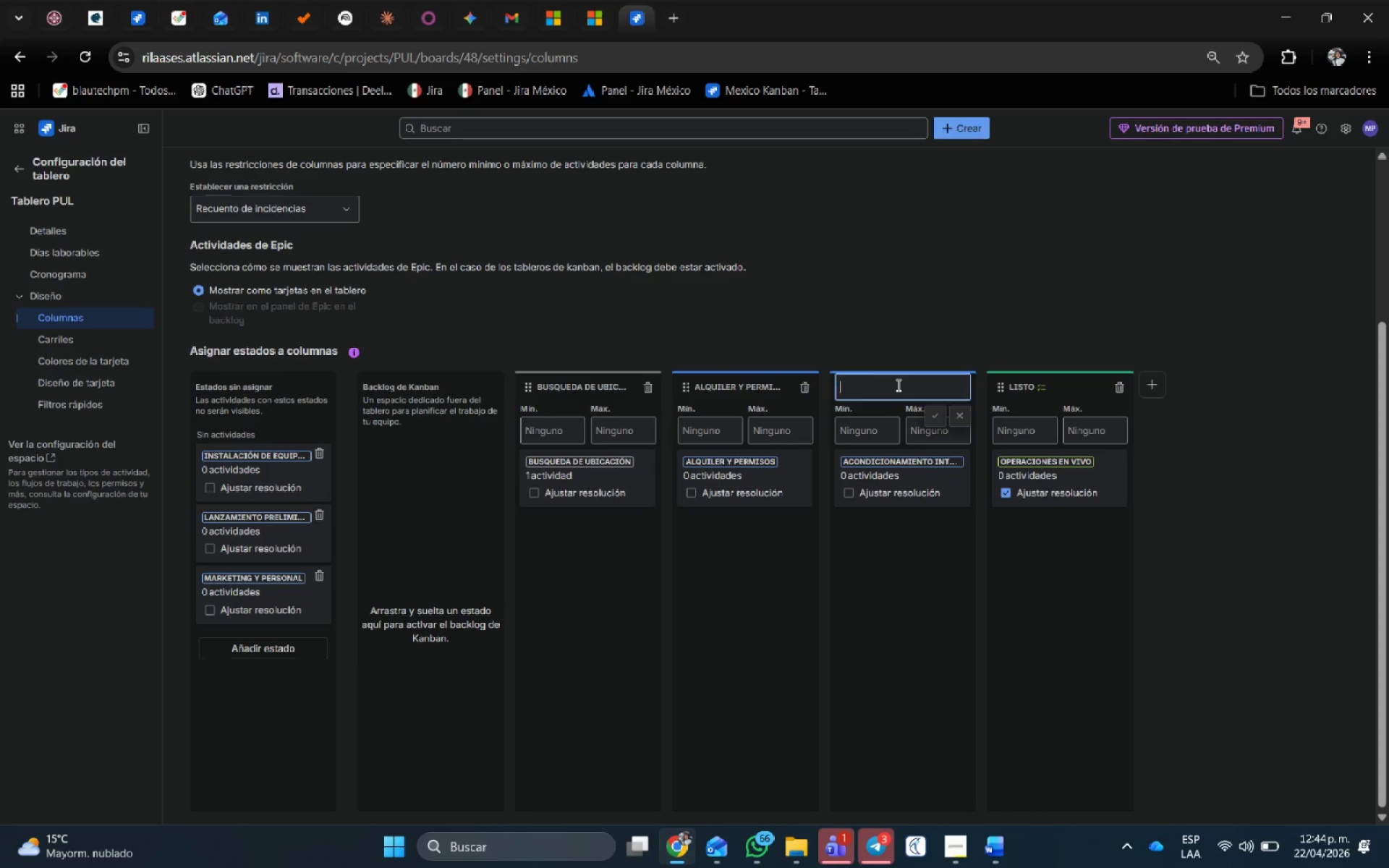 
key(Backspace)
 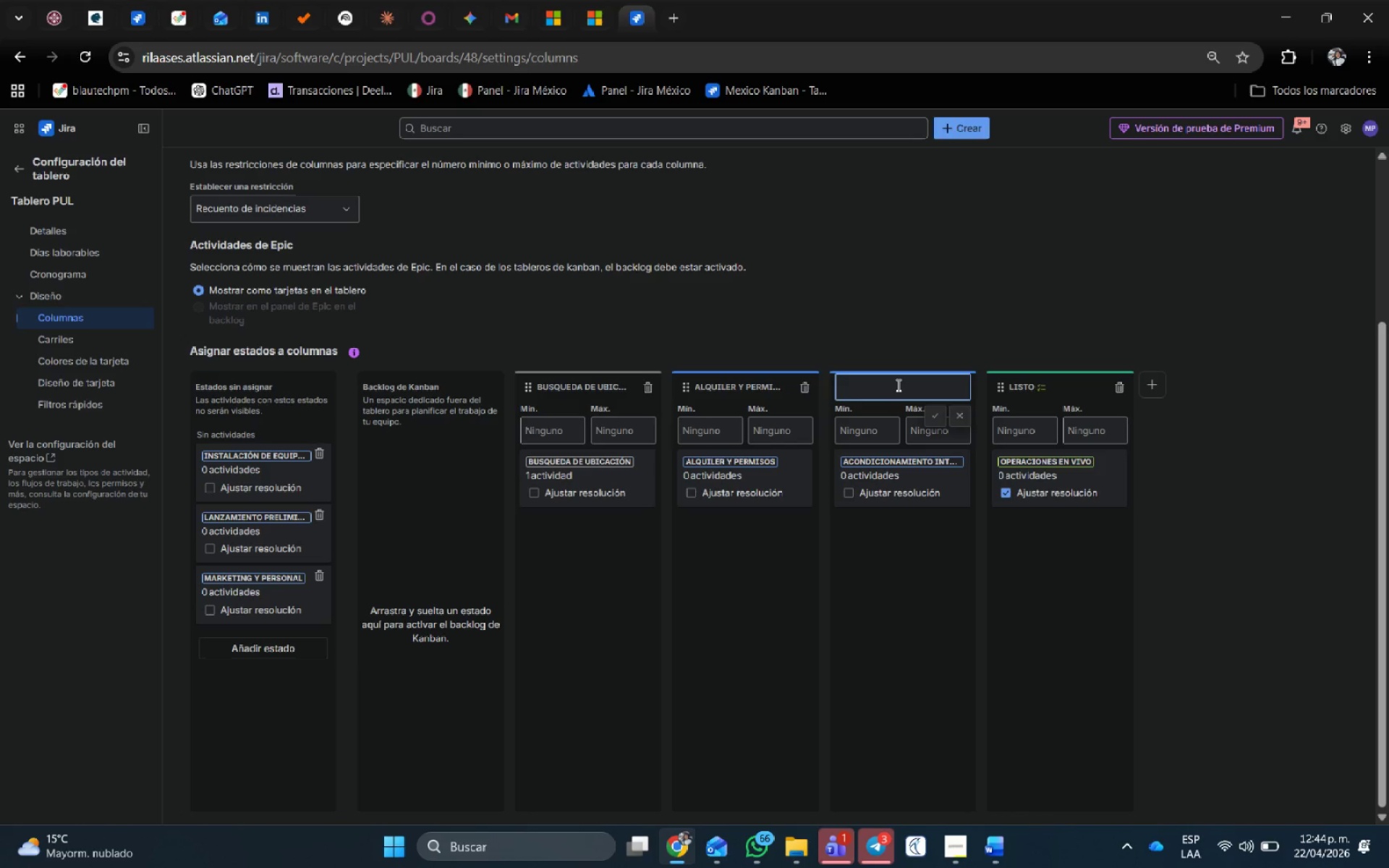 
wait(5.09)
 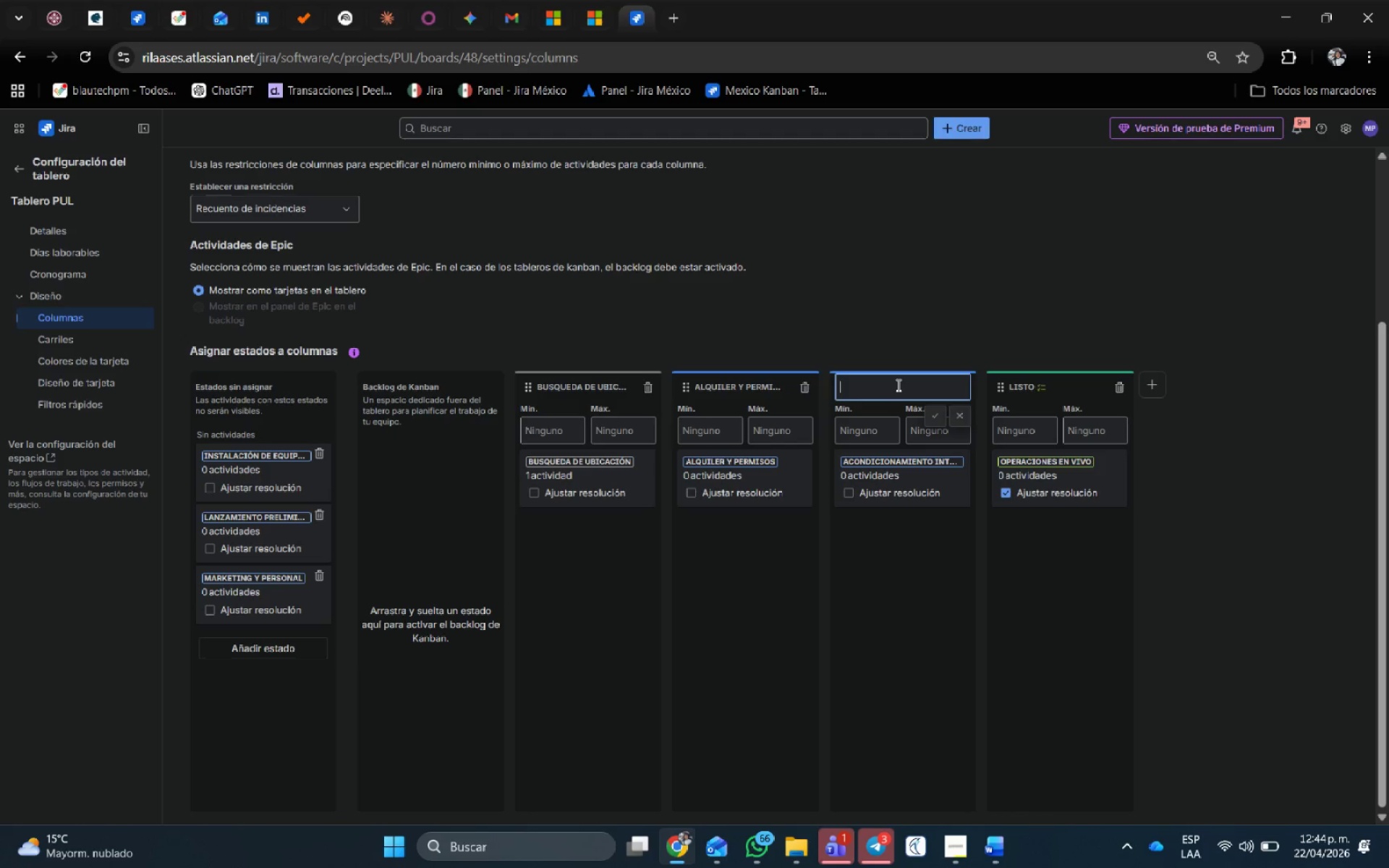 
type(Acondicionamiento interior)
 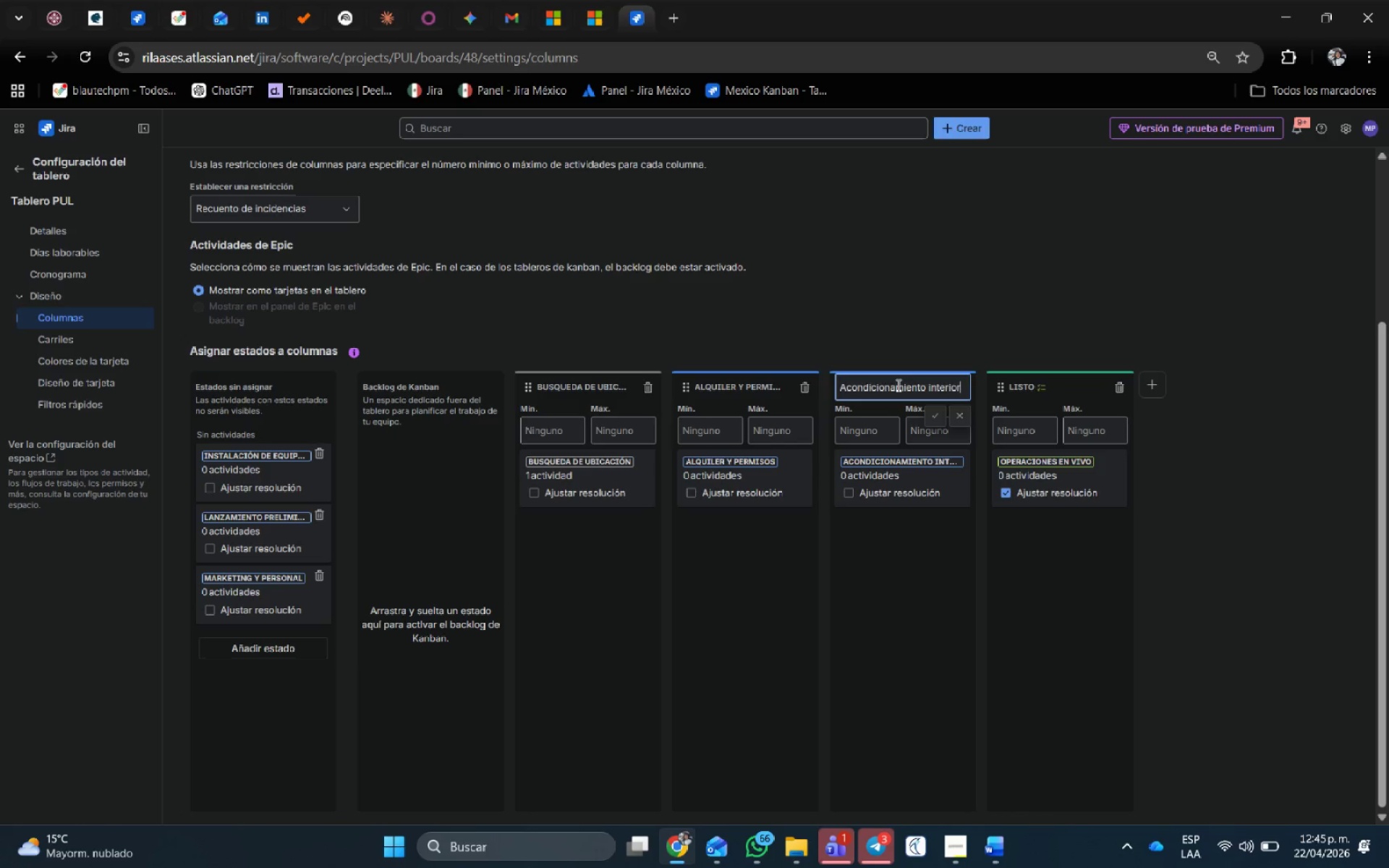 
key(Enter)
 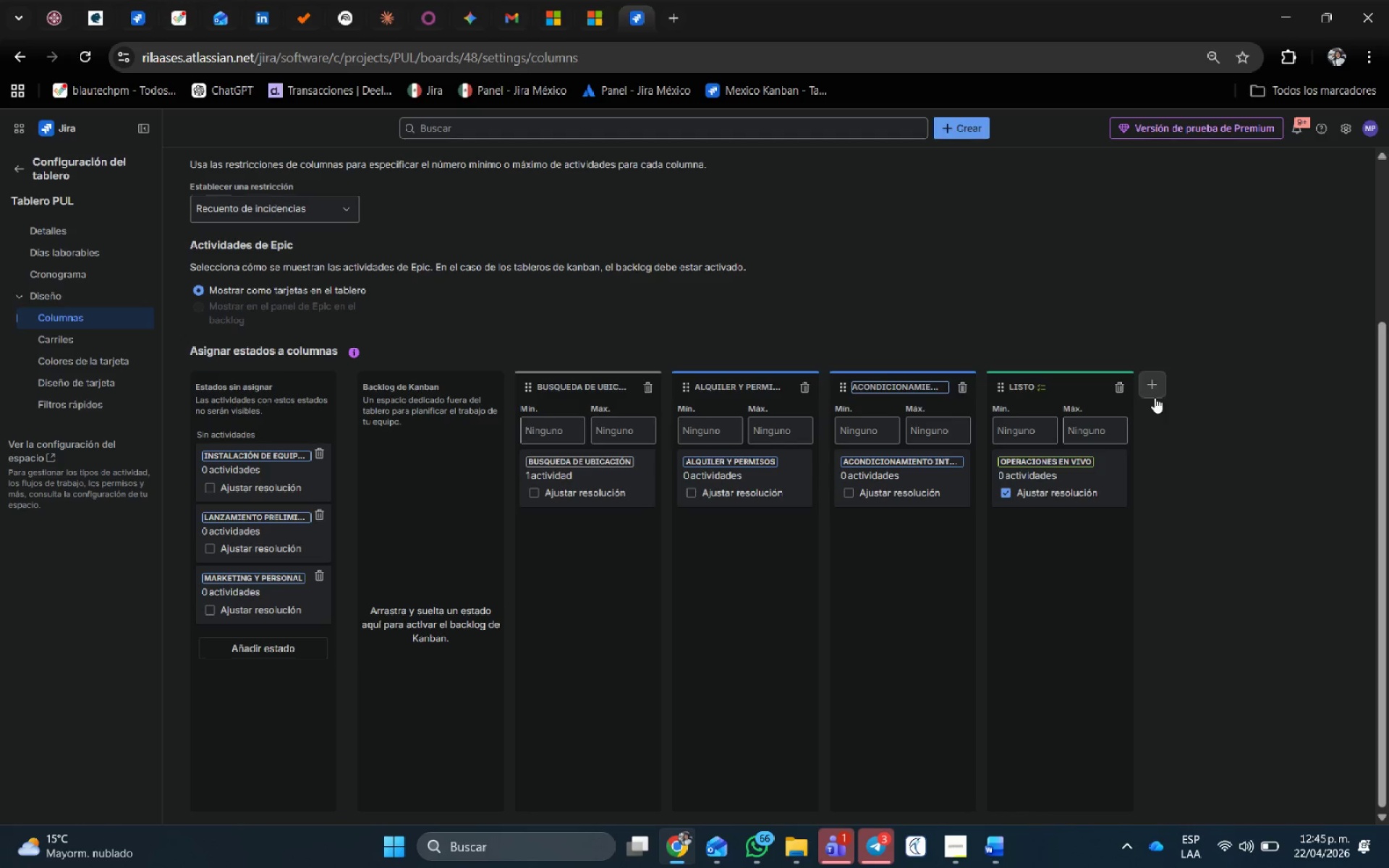 
left_click([1152, 383])
 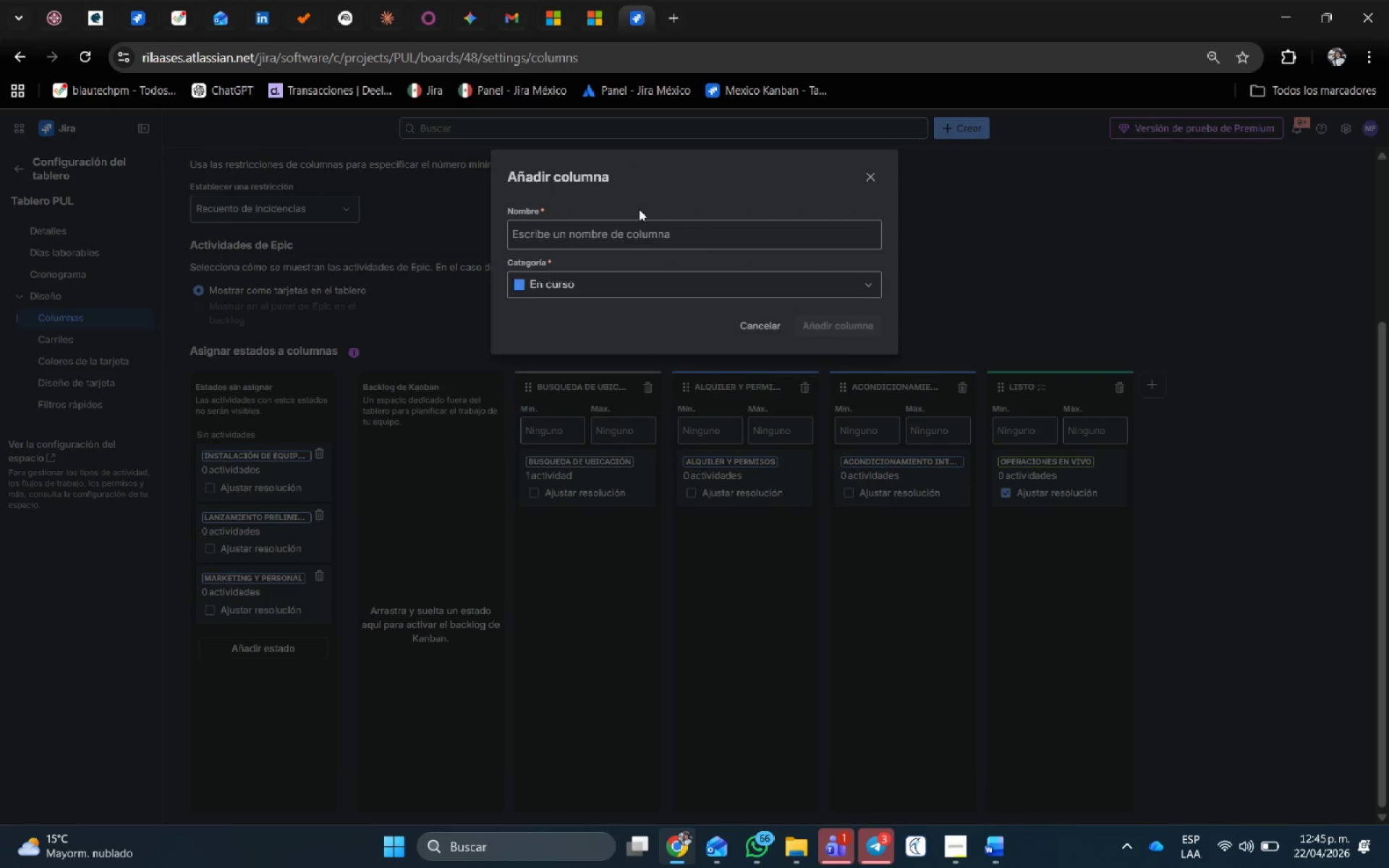 
left_click([626, 236])
 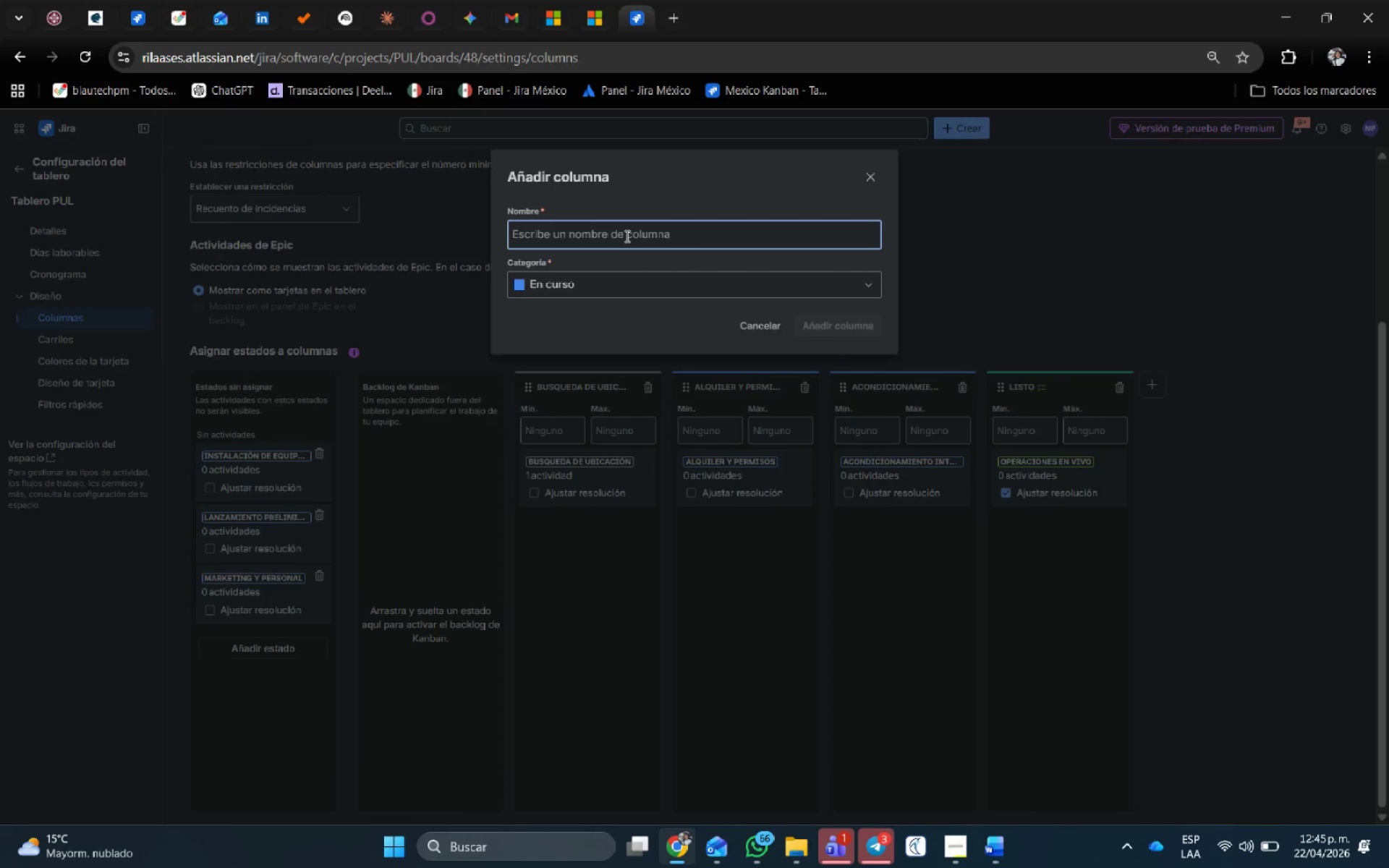 
type(Instalaci;on de equipos)
 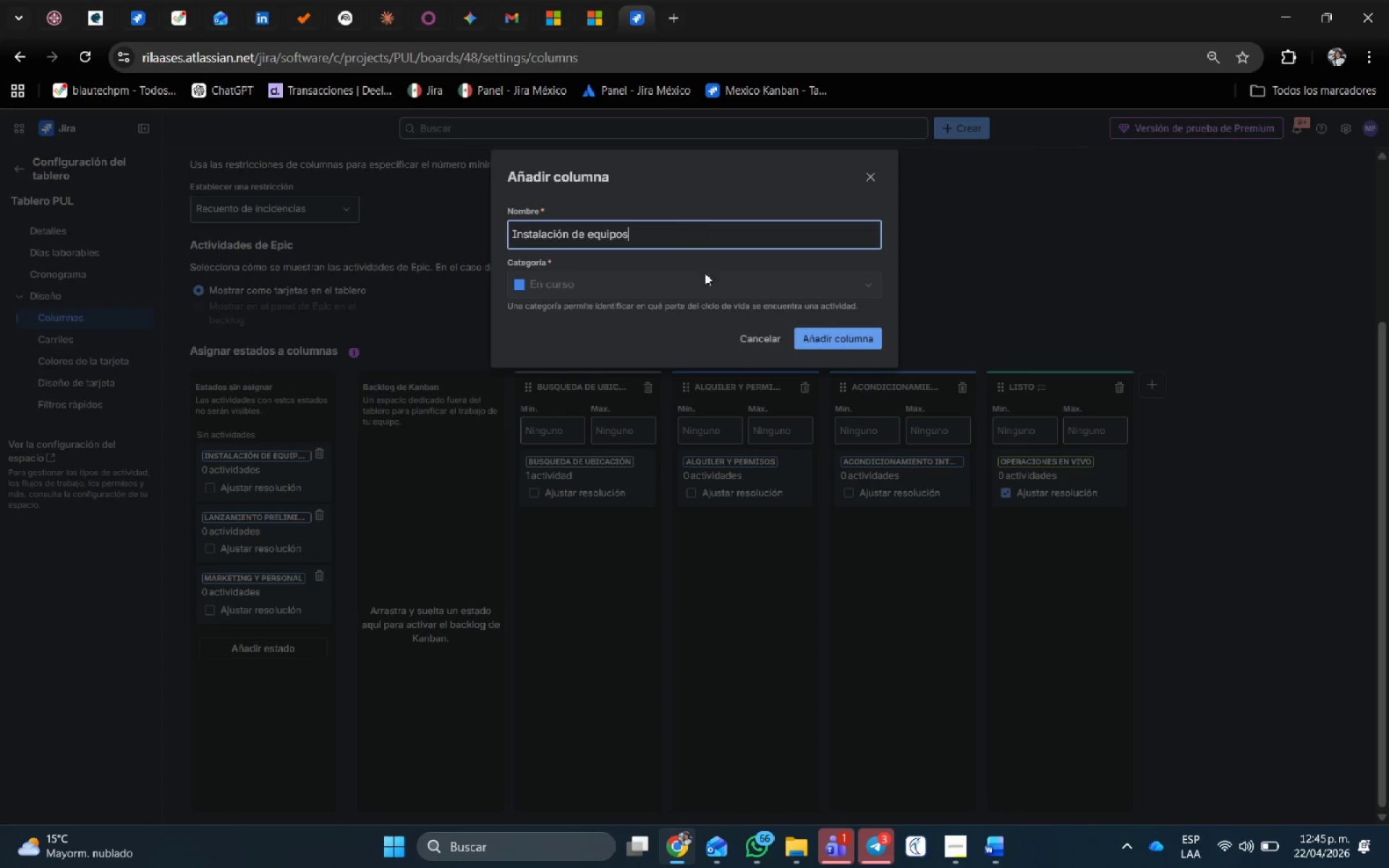 
left_click([841, 334])
 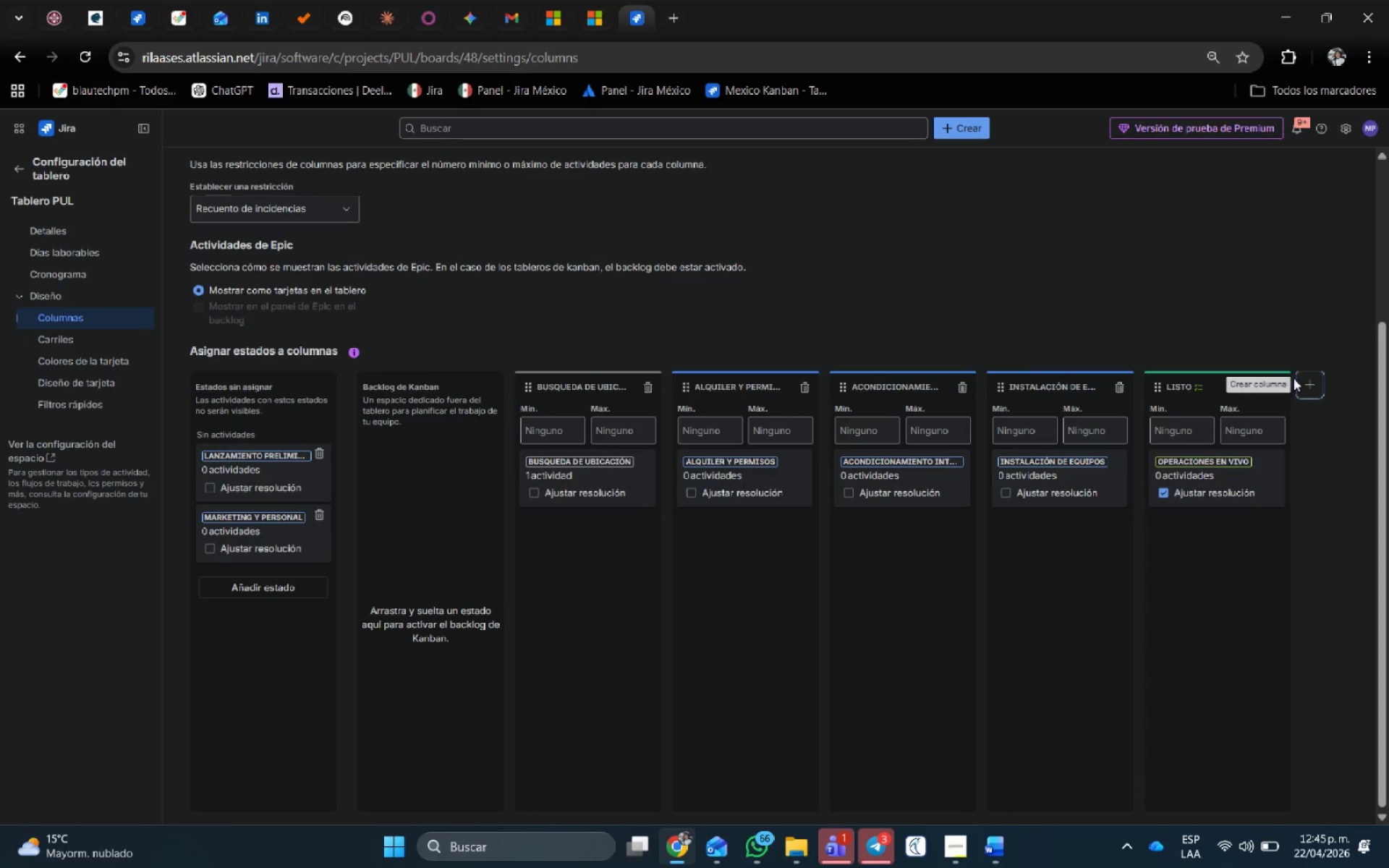 
left_click([1317, 383])
 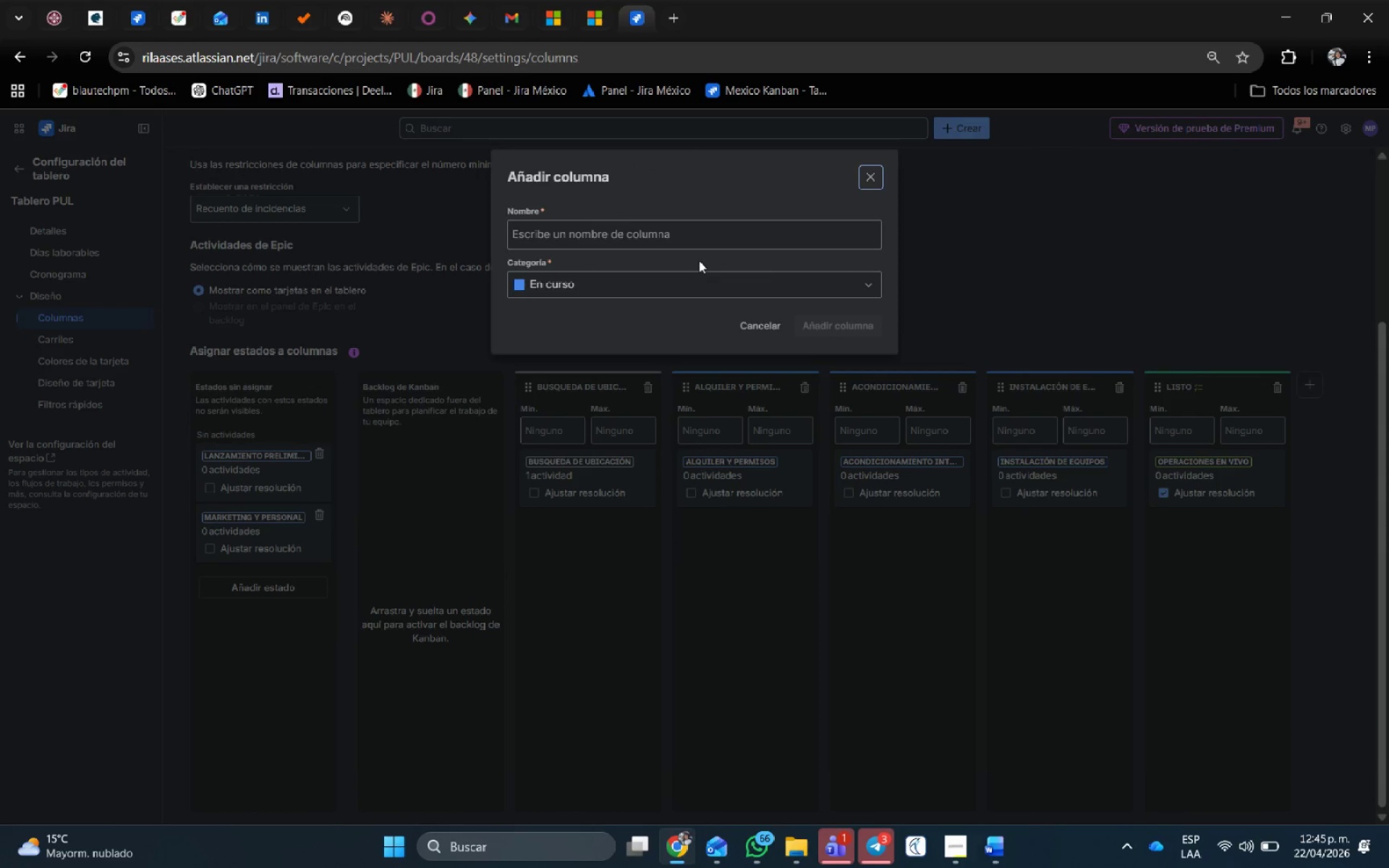 
left_click([680, 237])
 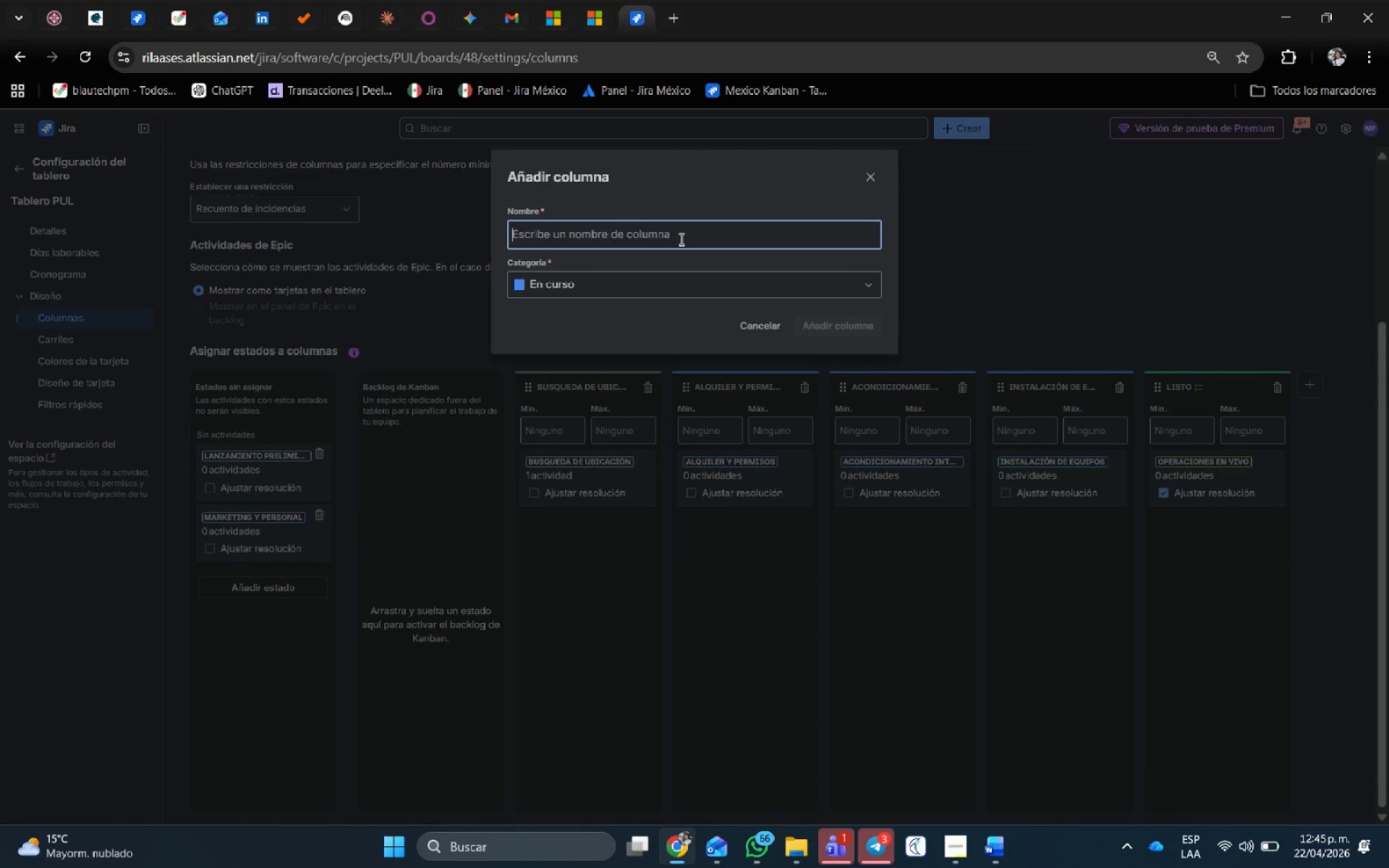 
key(Shift+N)
 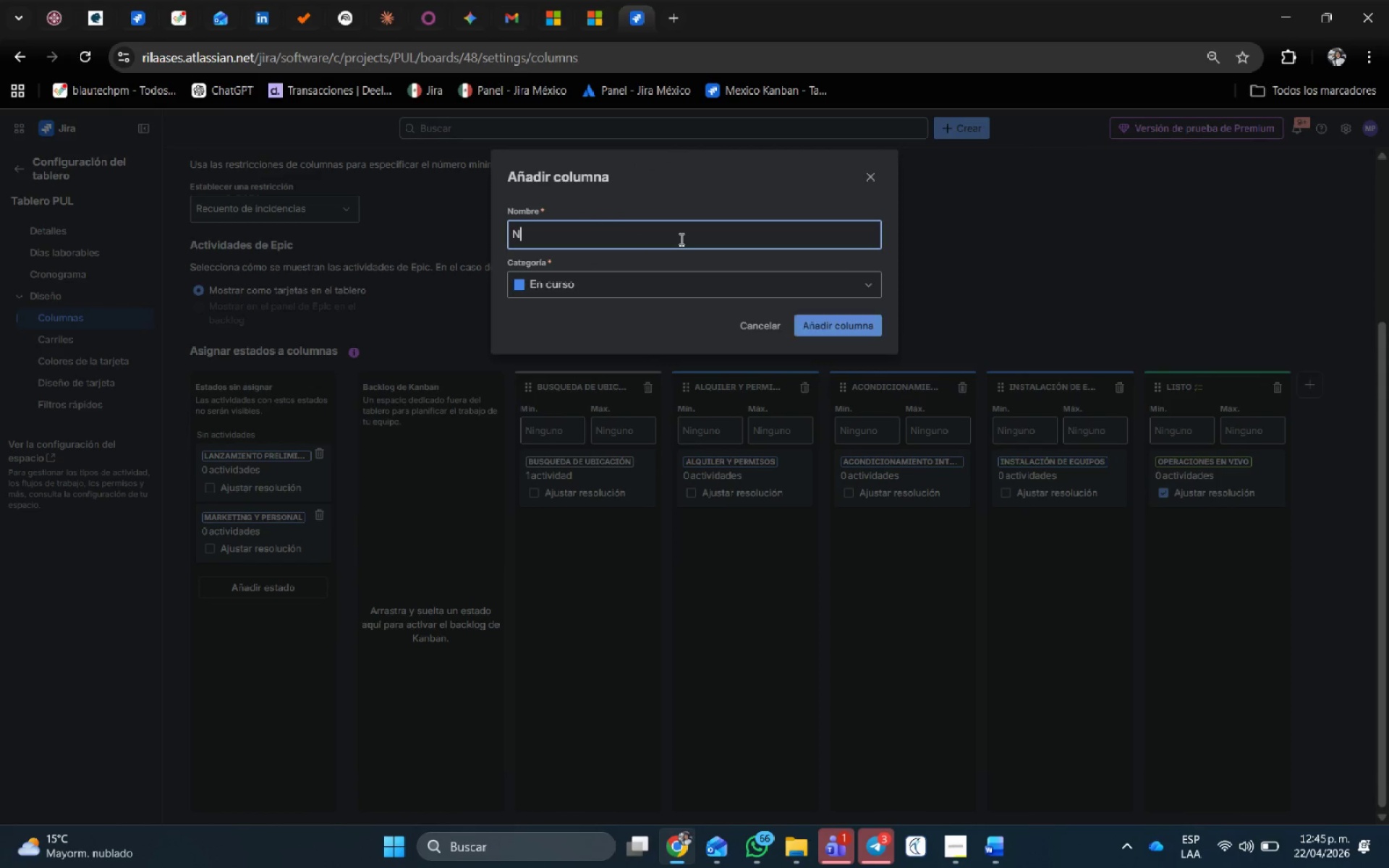 
key(Shift+ShiftRight)
 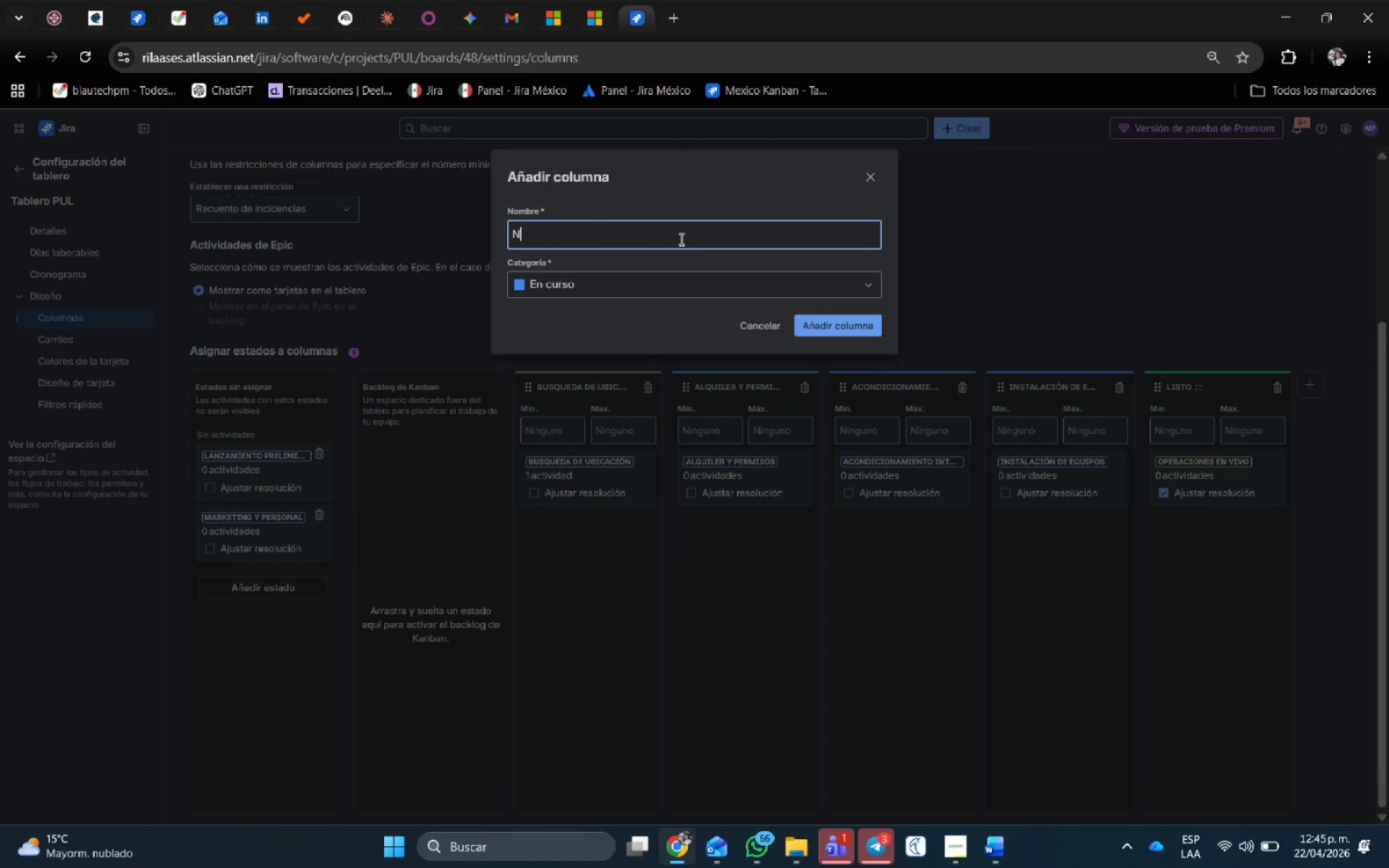 
key(Backspace)
type(Marketing)
 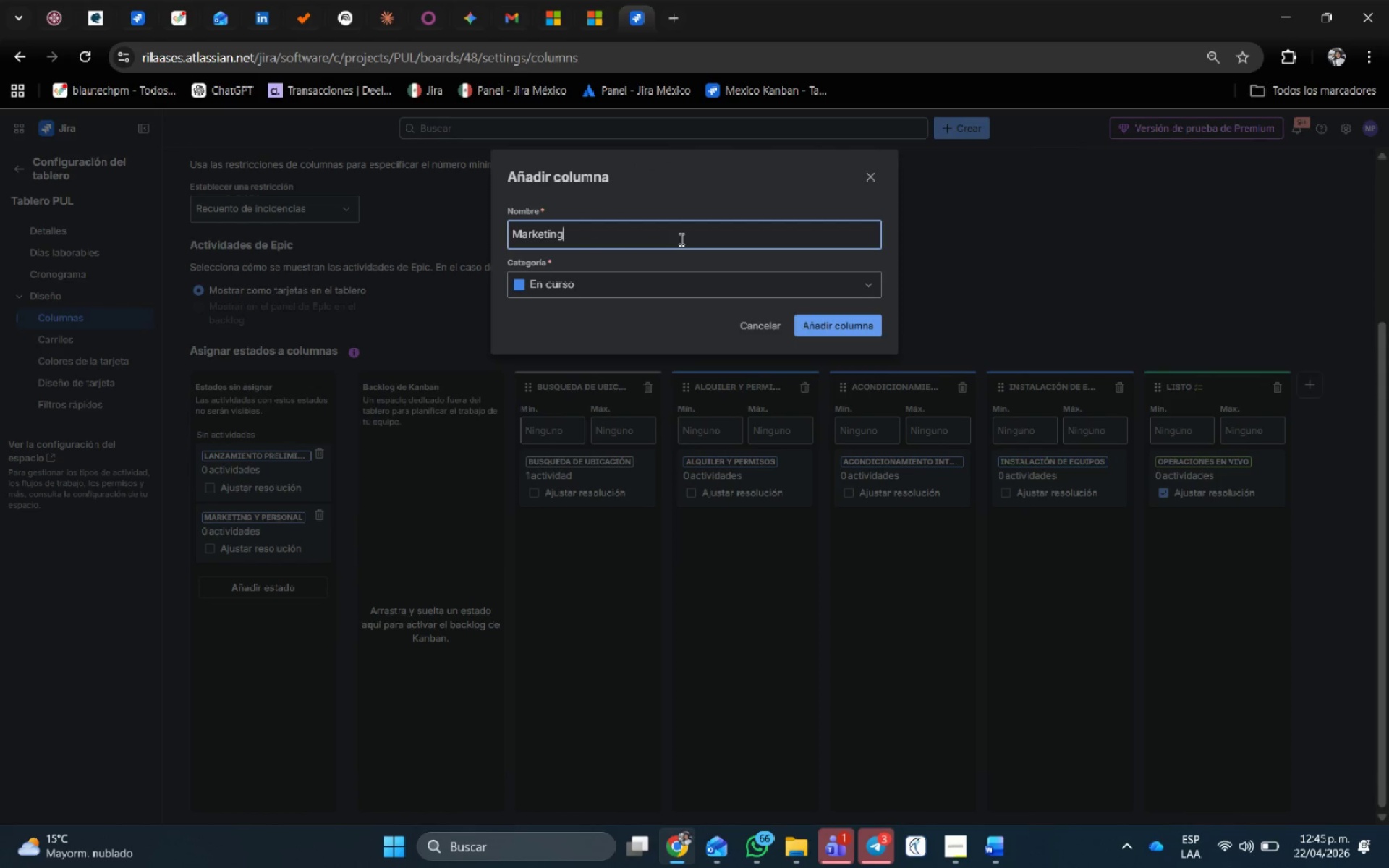 
type( y personal)
 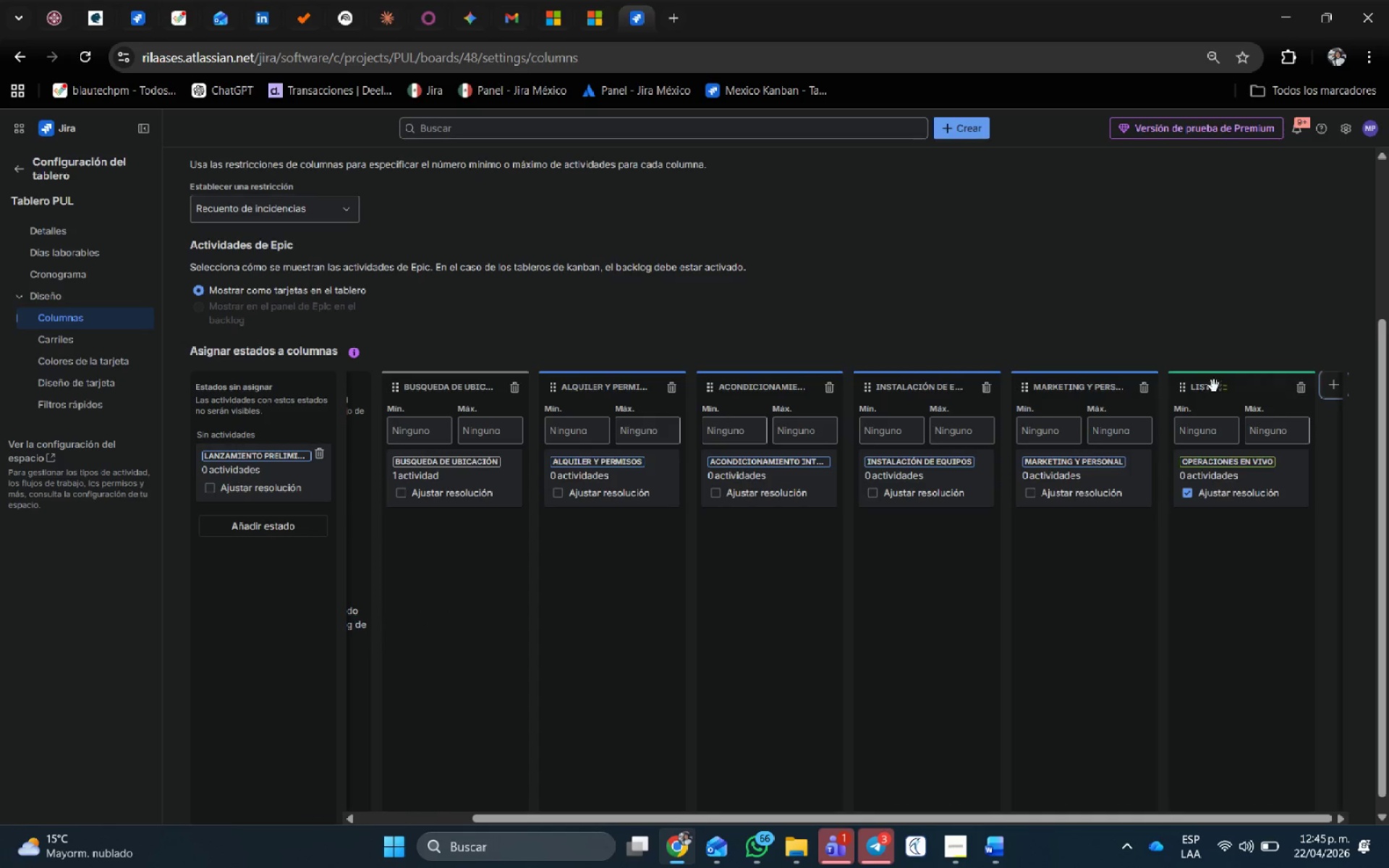 
wait(5.83)
 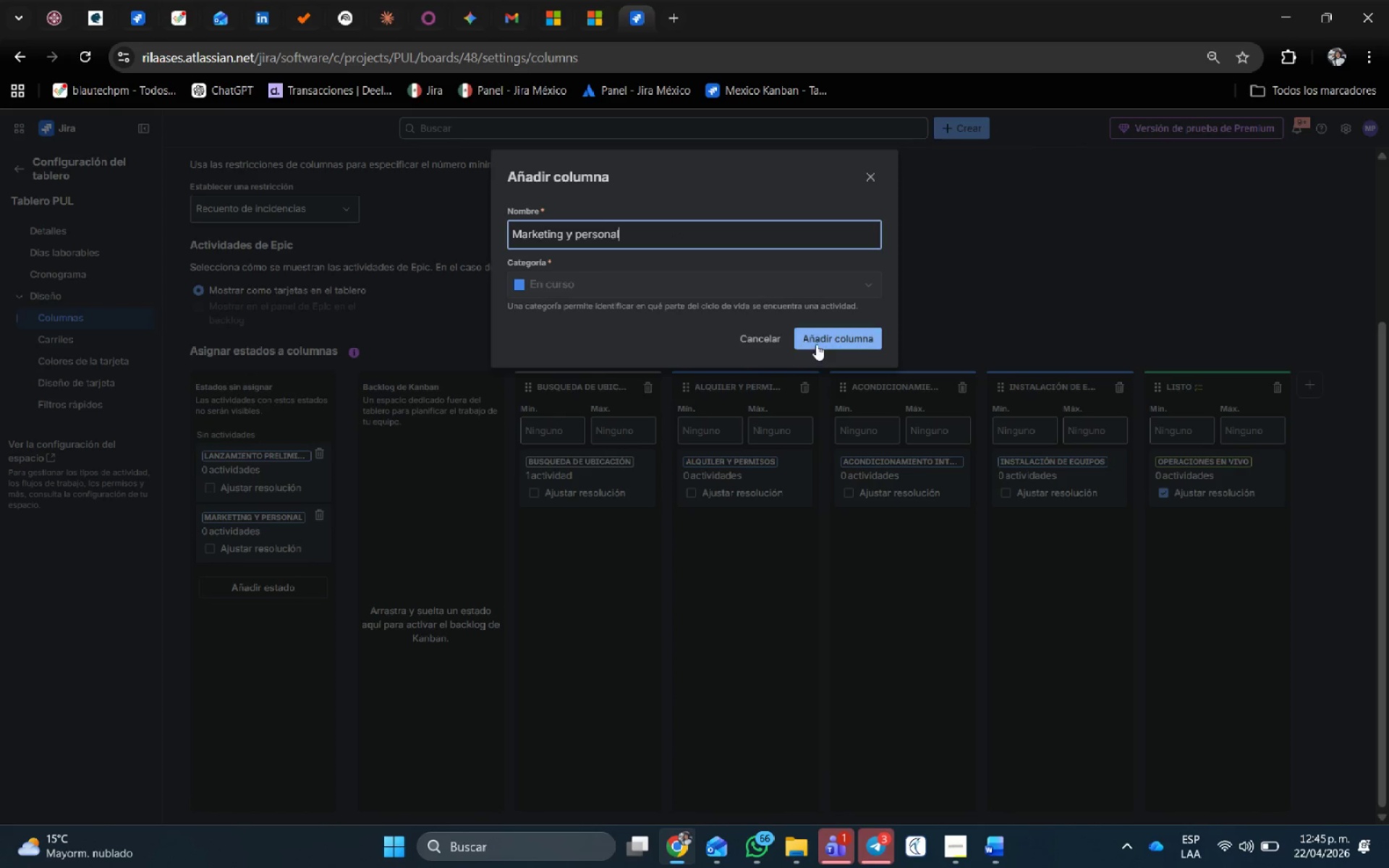 
left_click([1330, 388])
 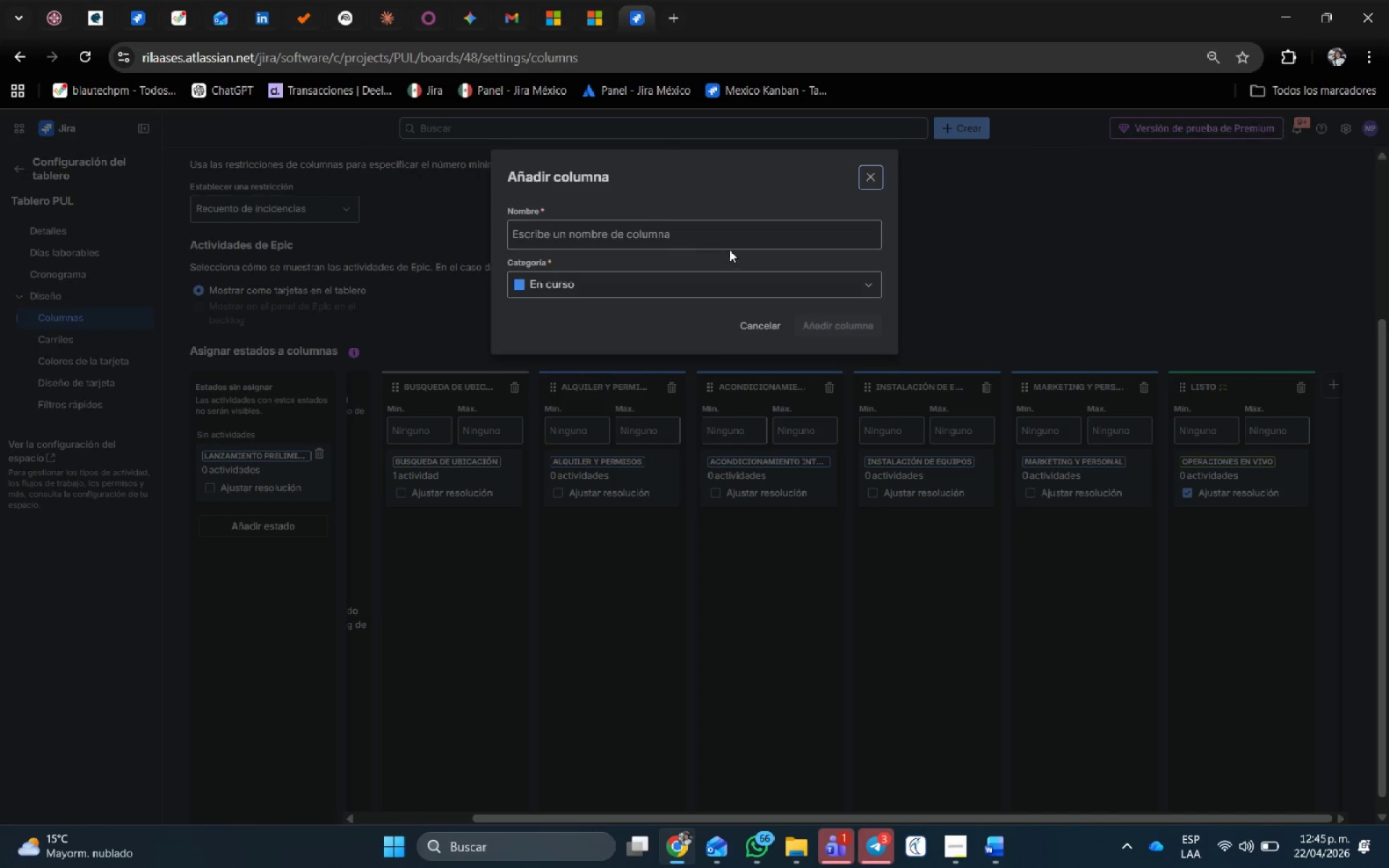 
left_click([727, 237])
 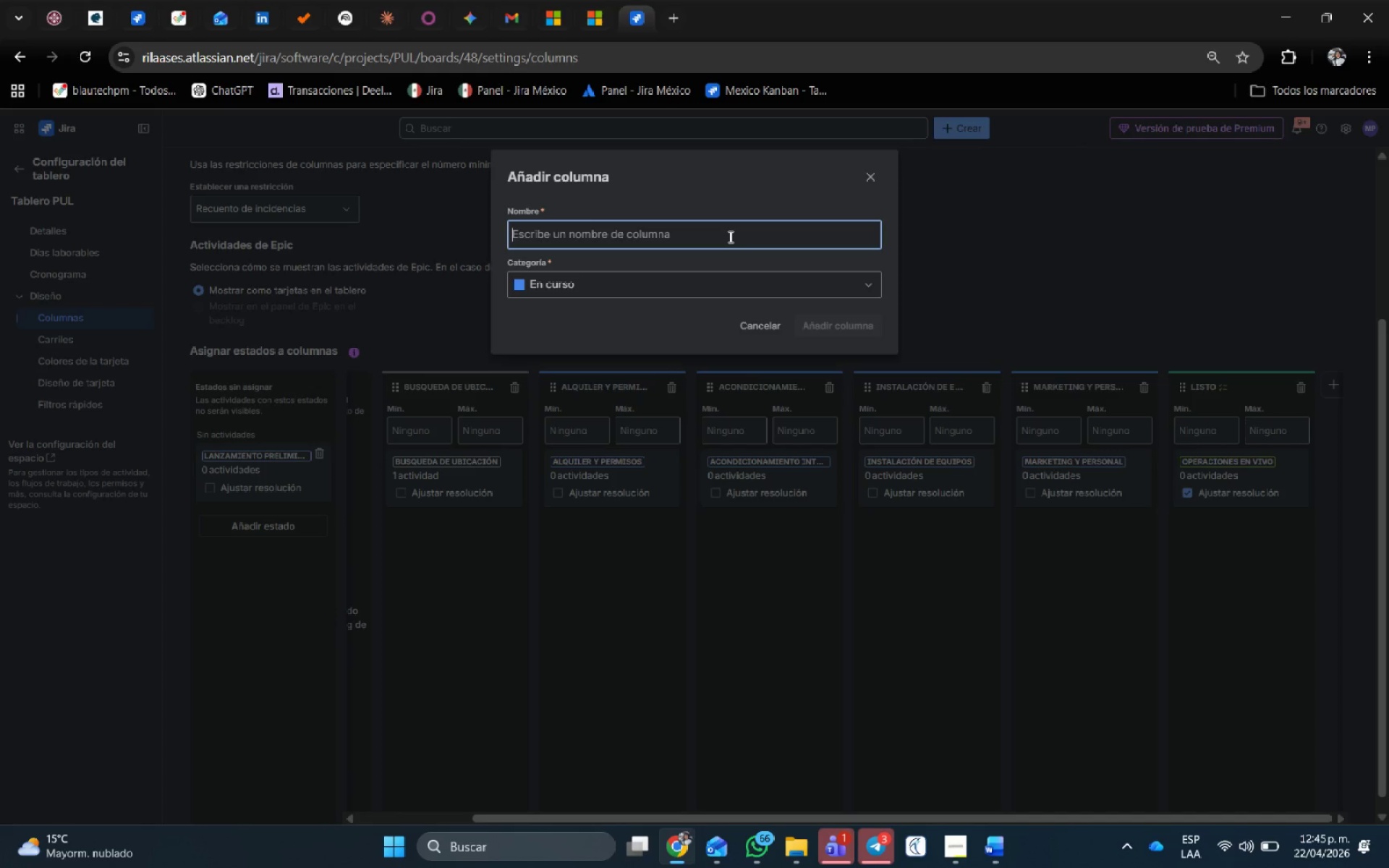 
type(Lanzamiento Pre)
key(Backspace)
key(Backspace)
key(Backspace)
type(pe)
key(Backspace)
type(reliminar)
 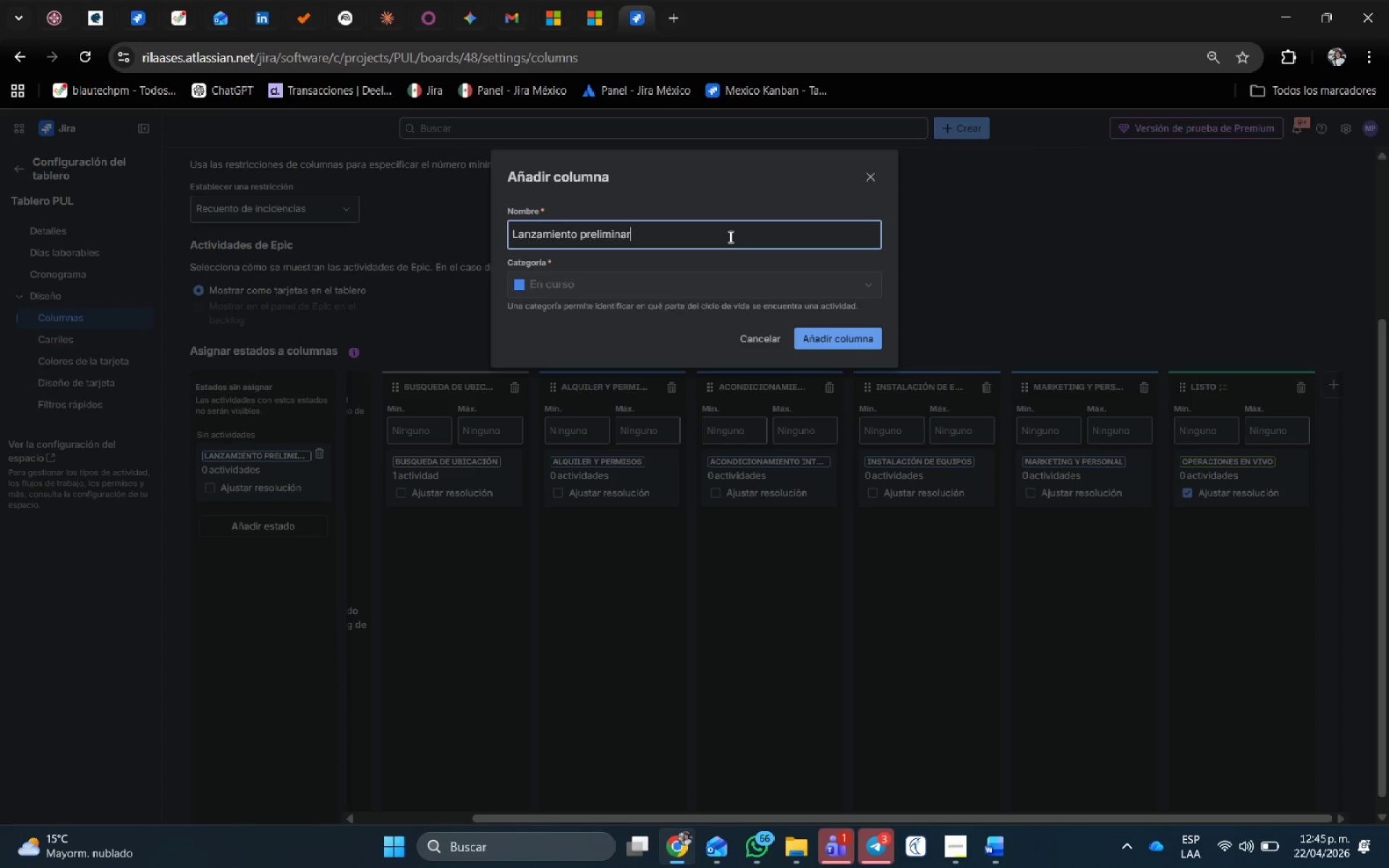 
key(Enter)
 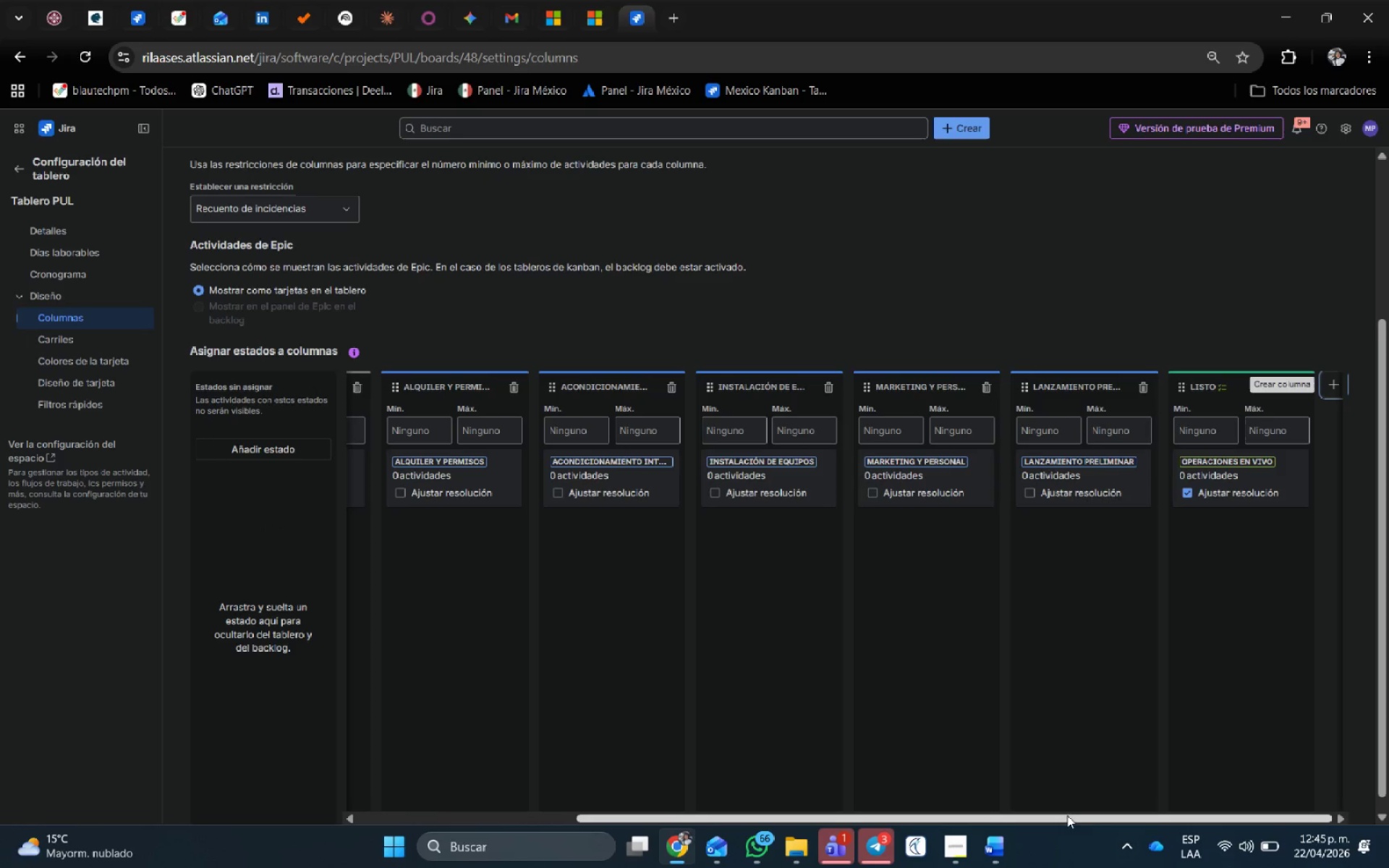 
left_click_drag(start_coordinate=[1034, 820], to_coordinate=[1141, 807])
 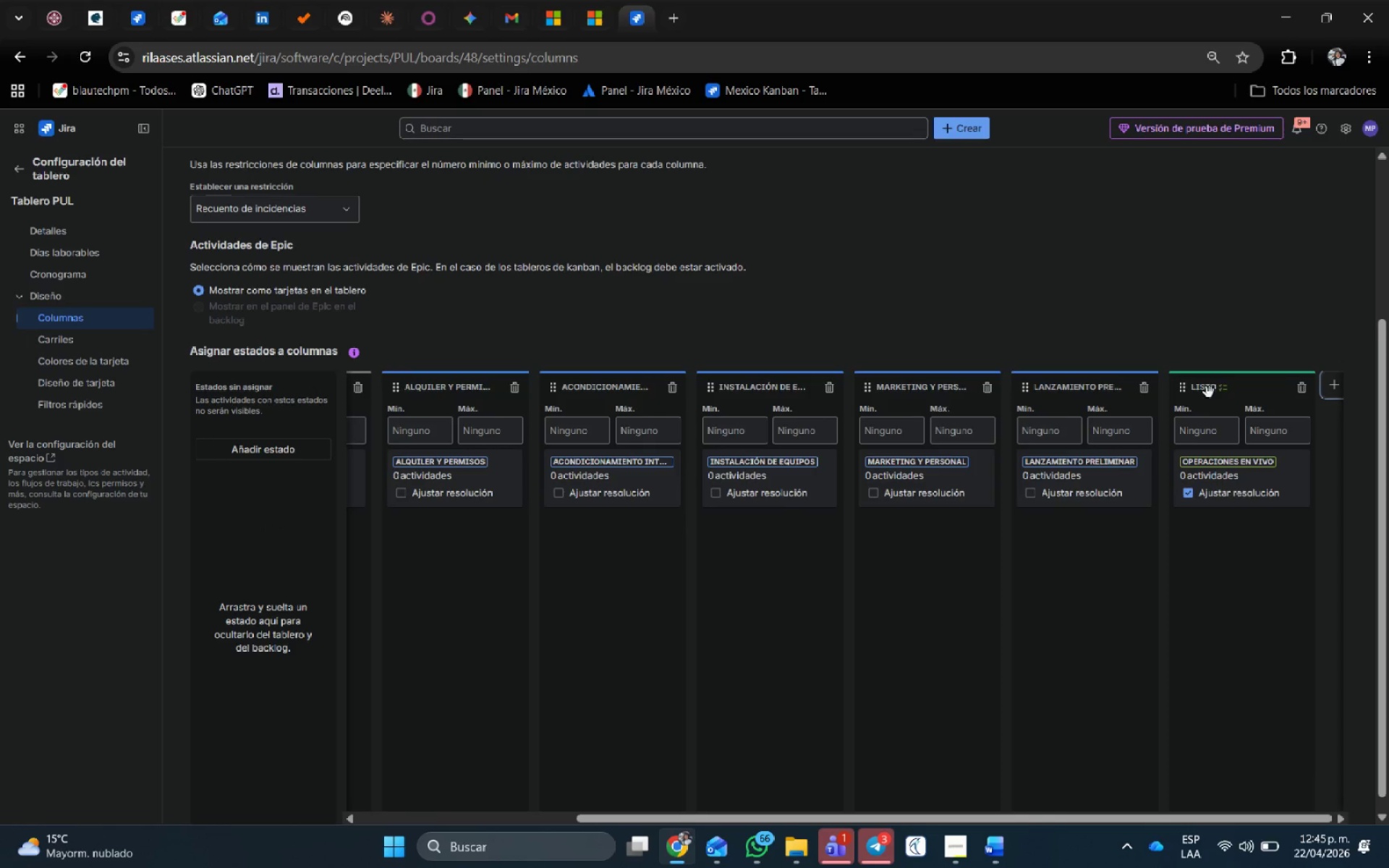 
left_click([1211, 385])
 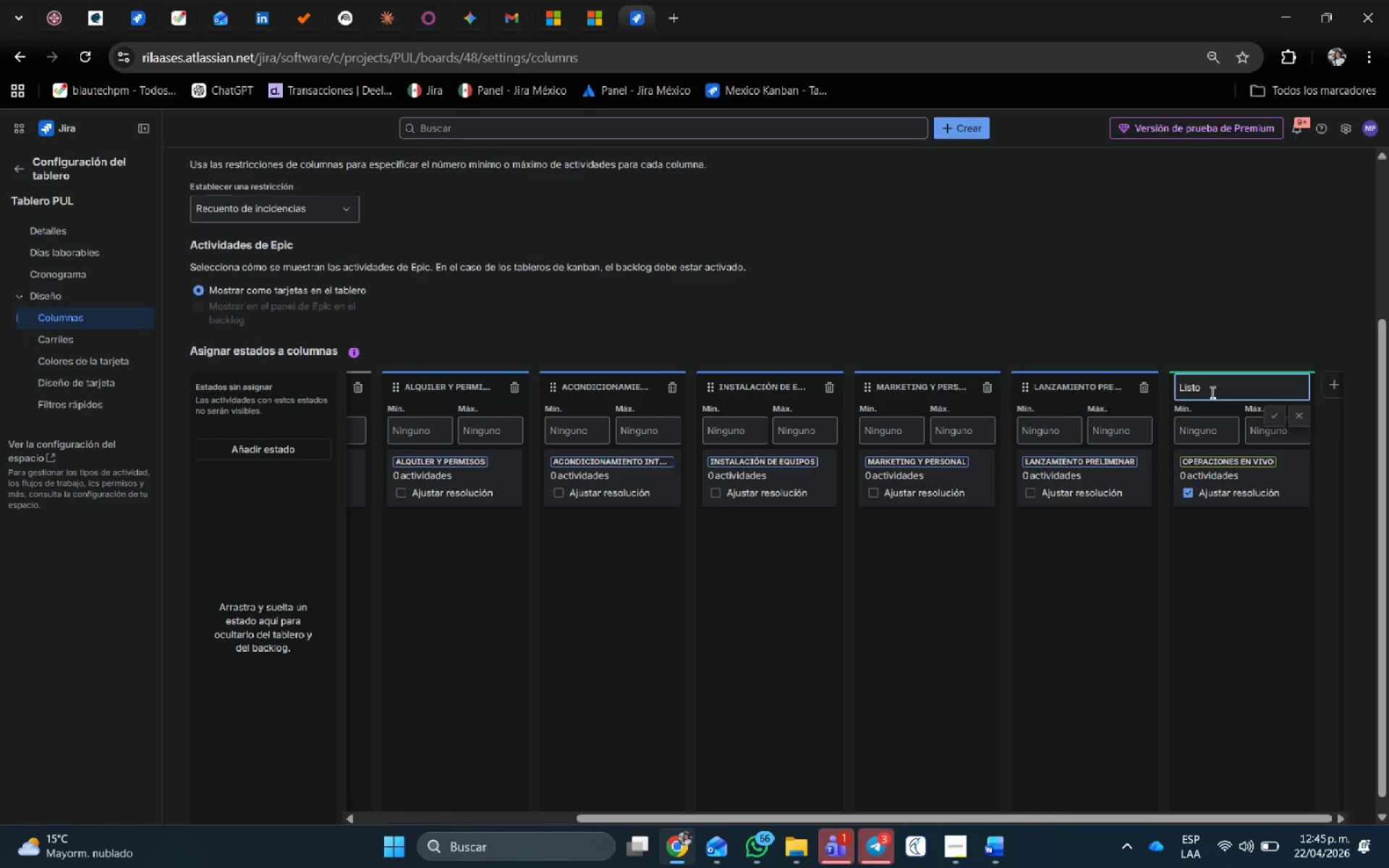 
key(Shift+Home)
 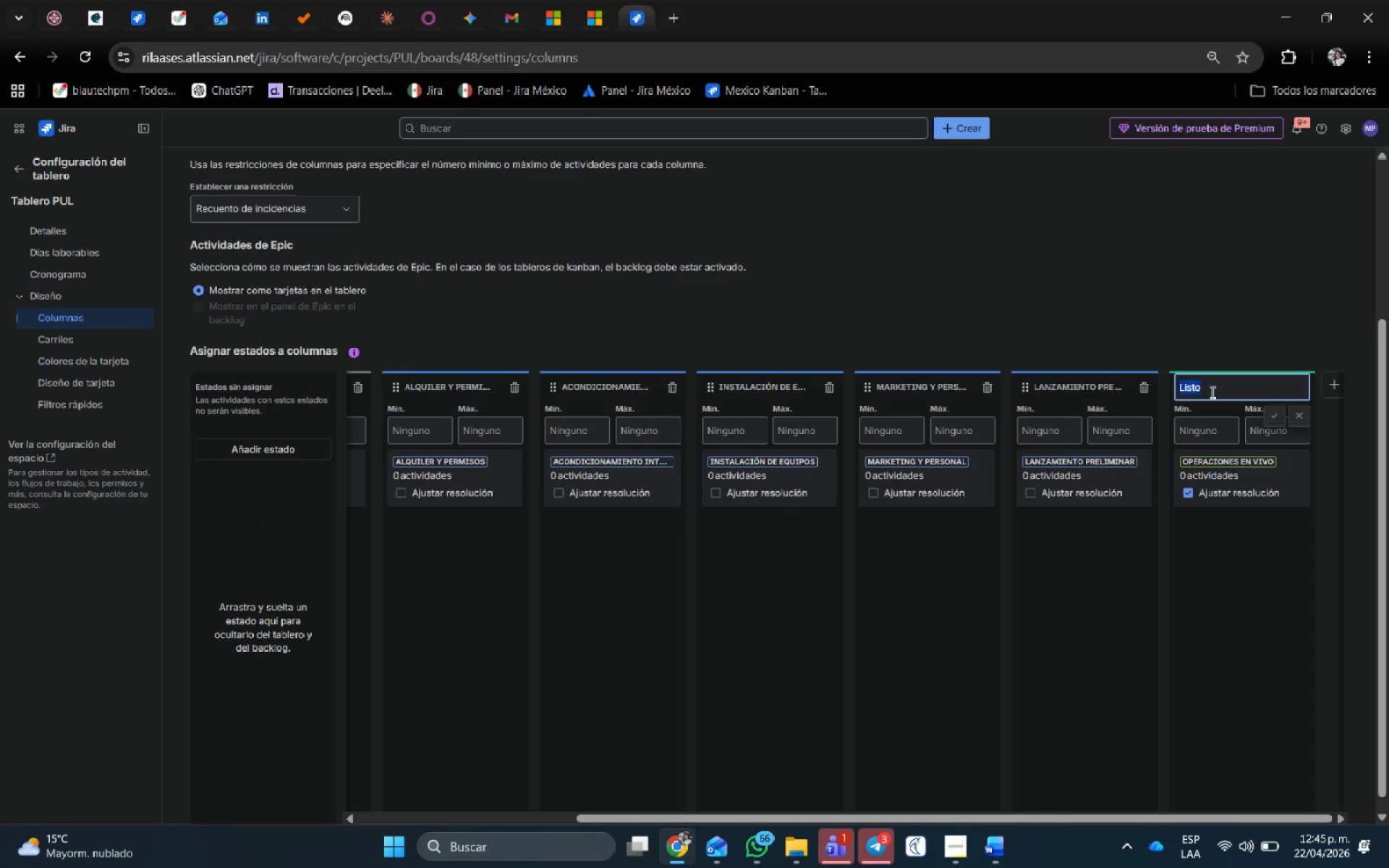 
key(Backspace)
 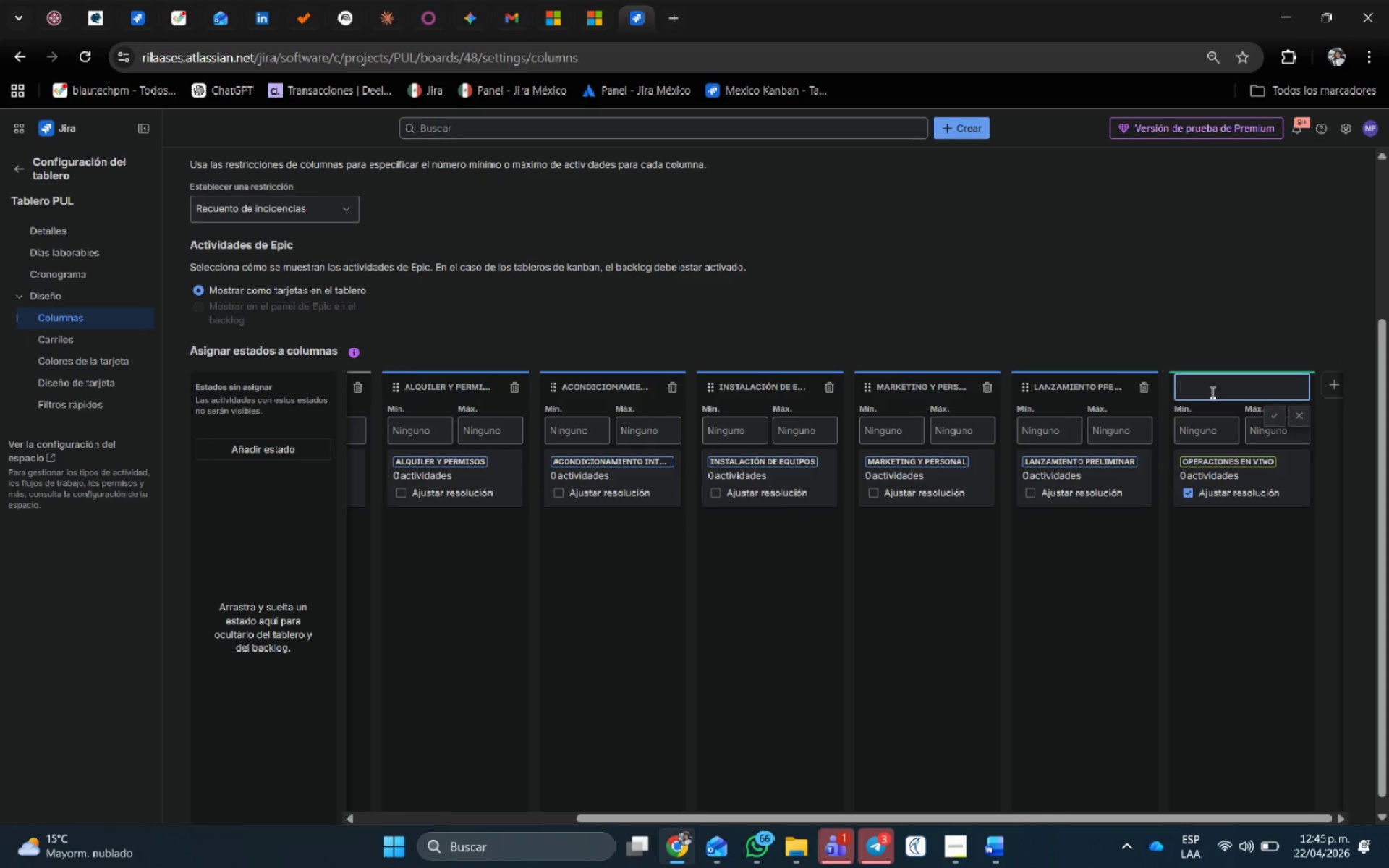 
type(Operaciones en vivo)
 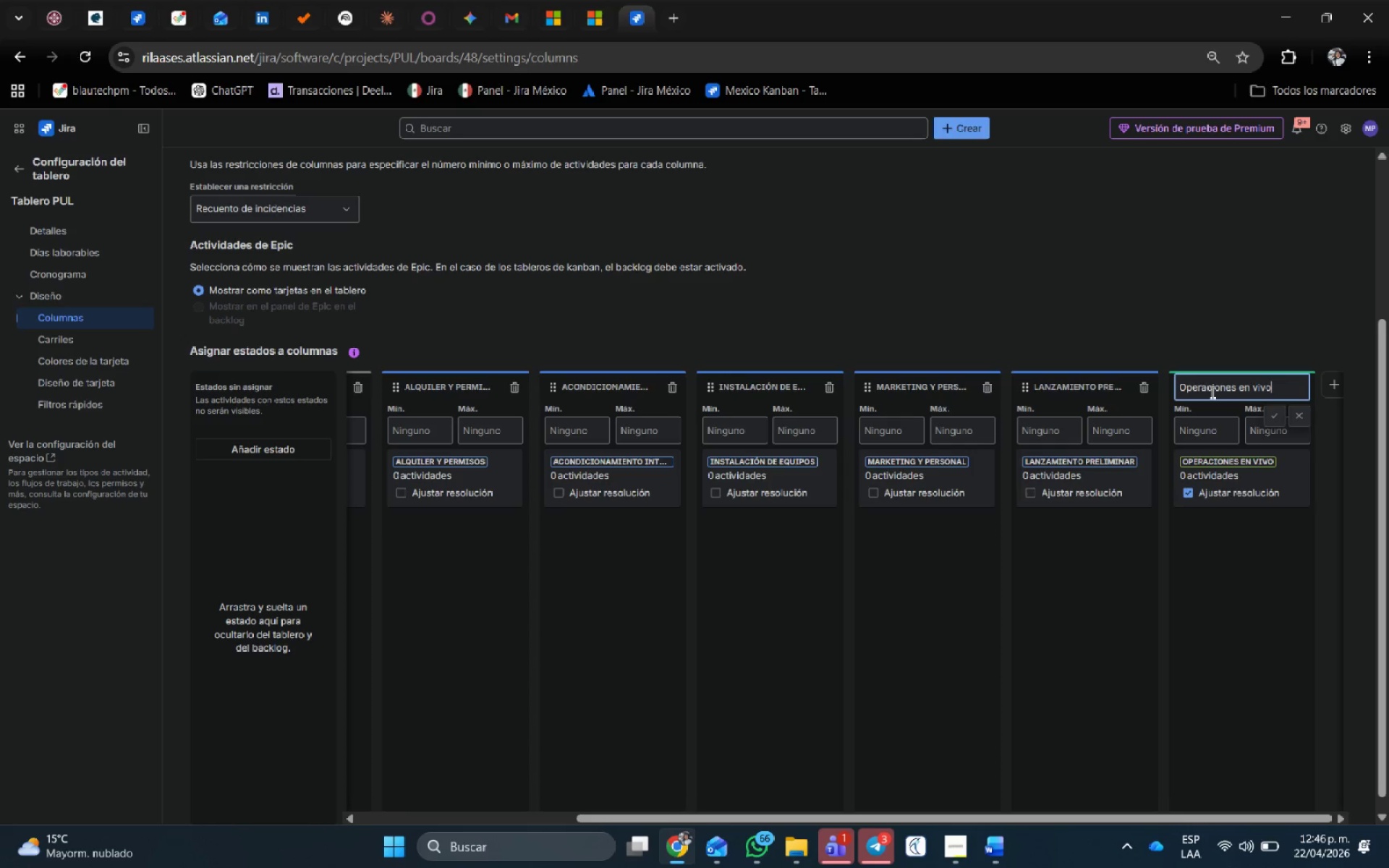 
key(Enter)
 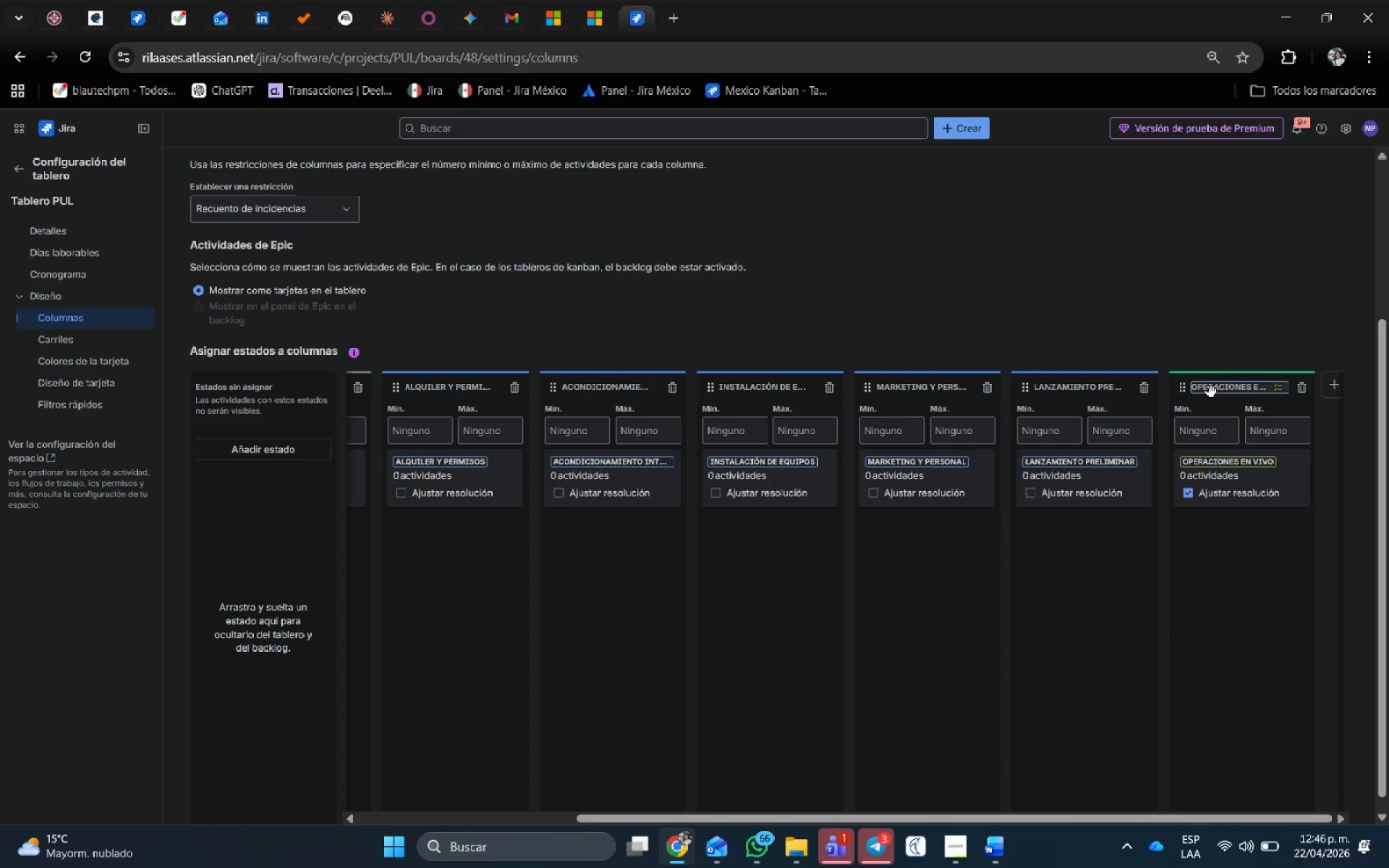 
wait(21.45)
 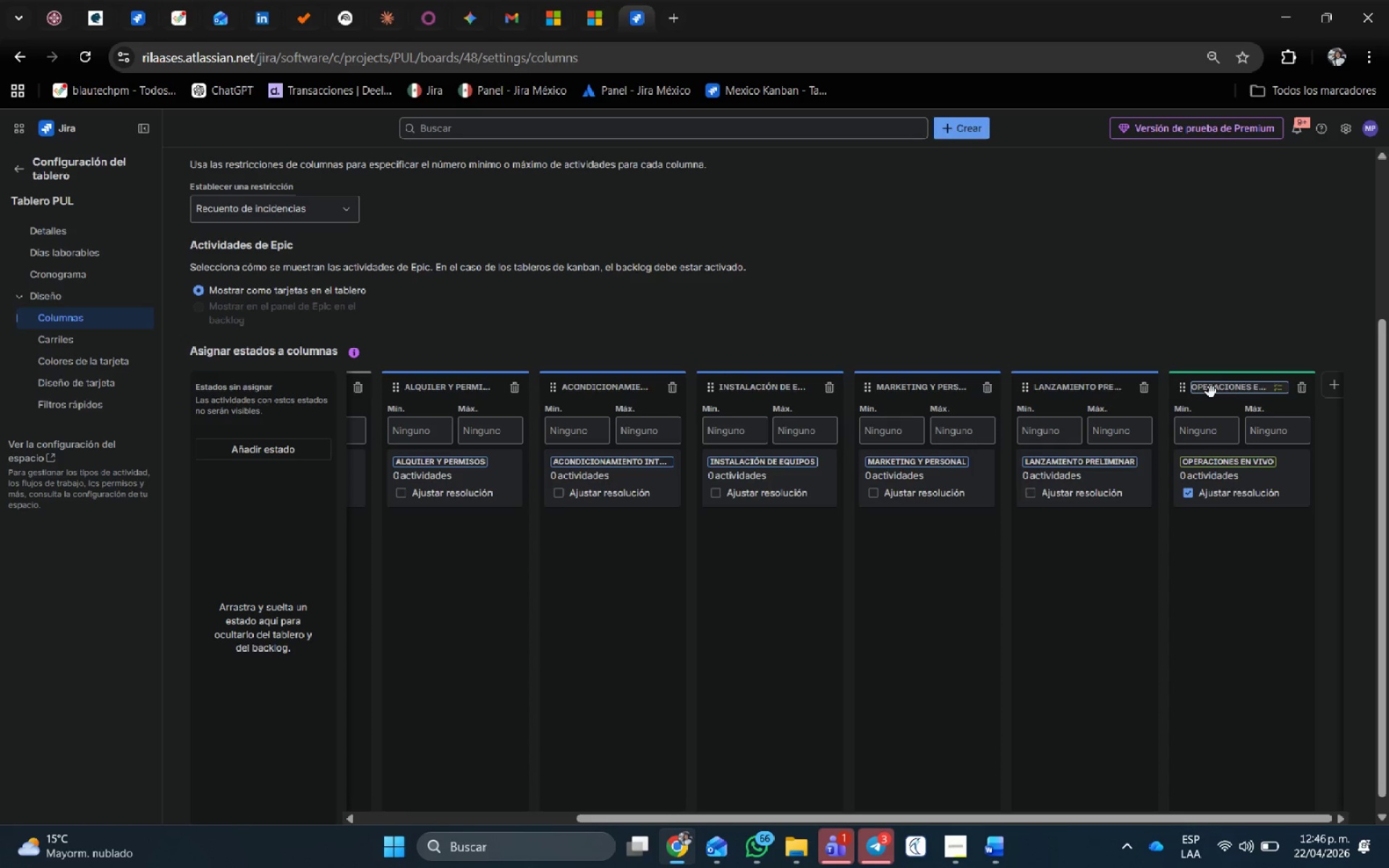 
left_click([63, 396])
 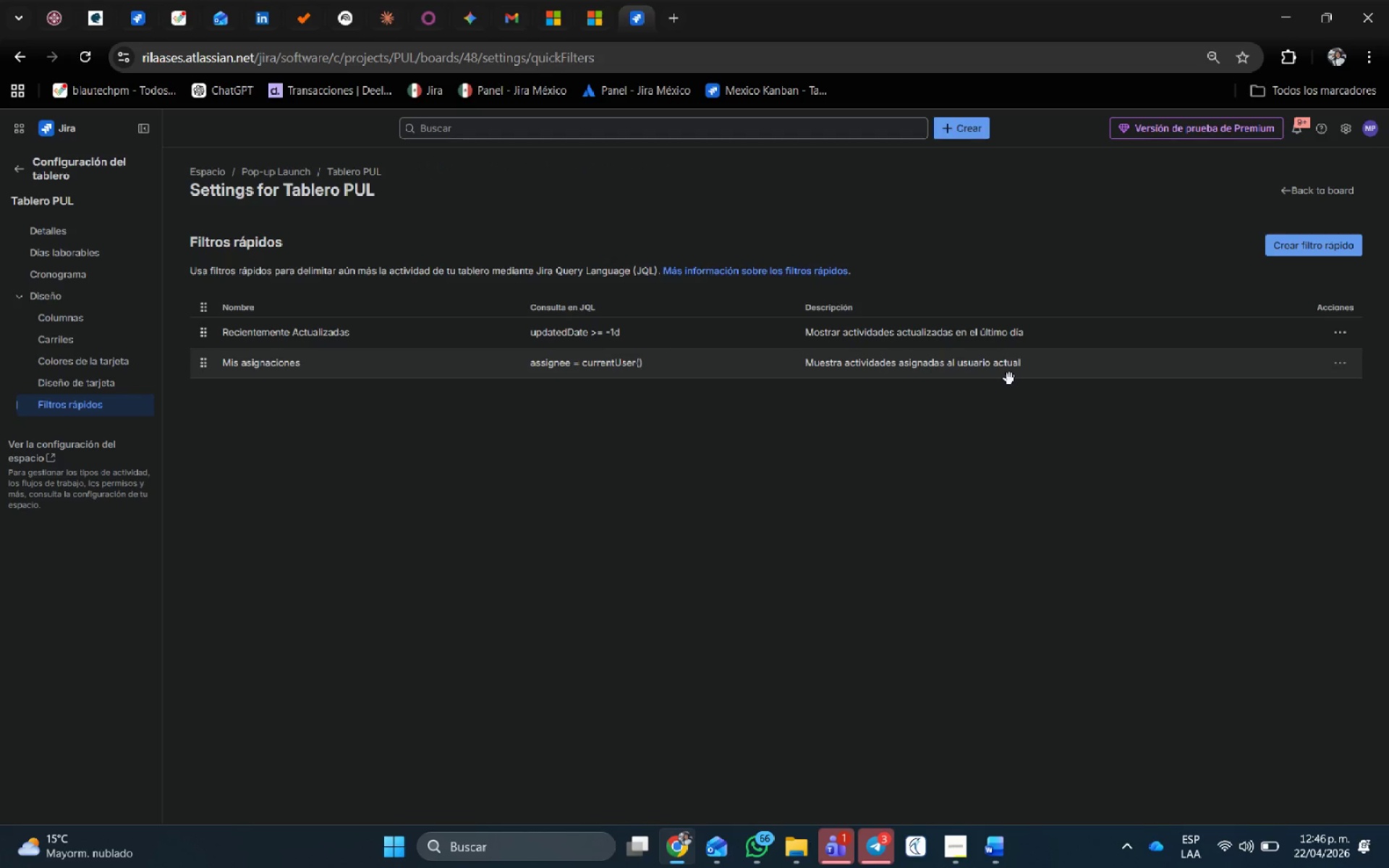 
wait(5.44)
 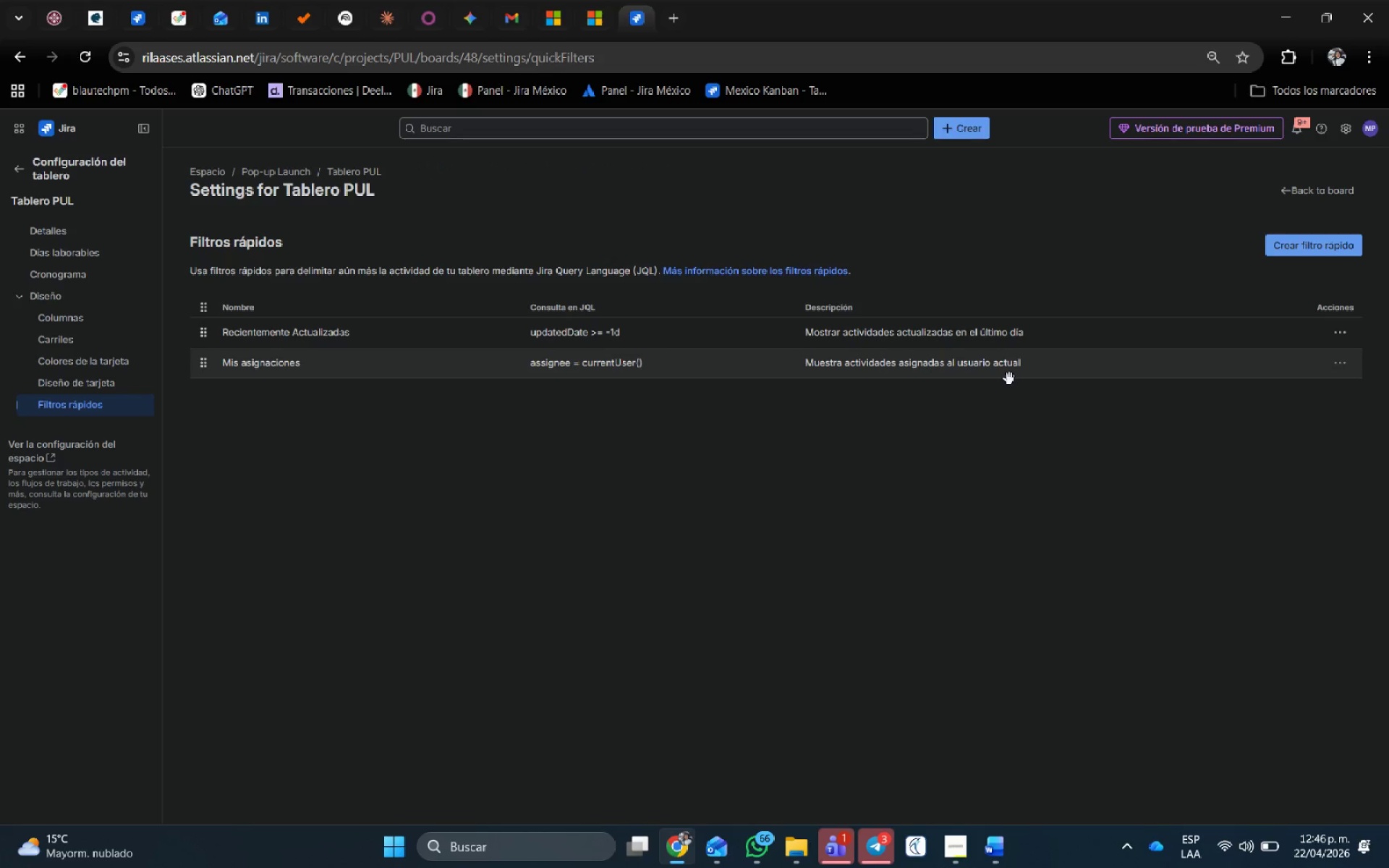 
left_click([1295, 250])
 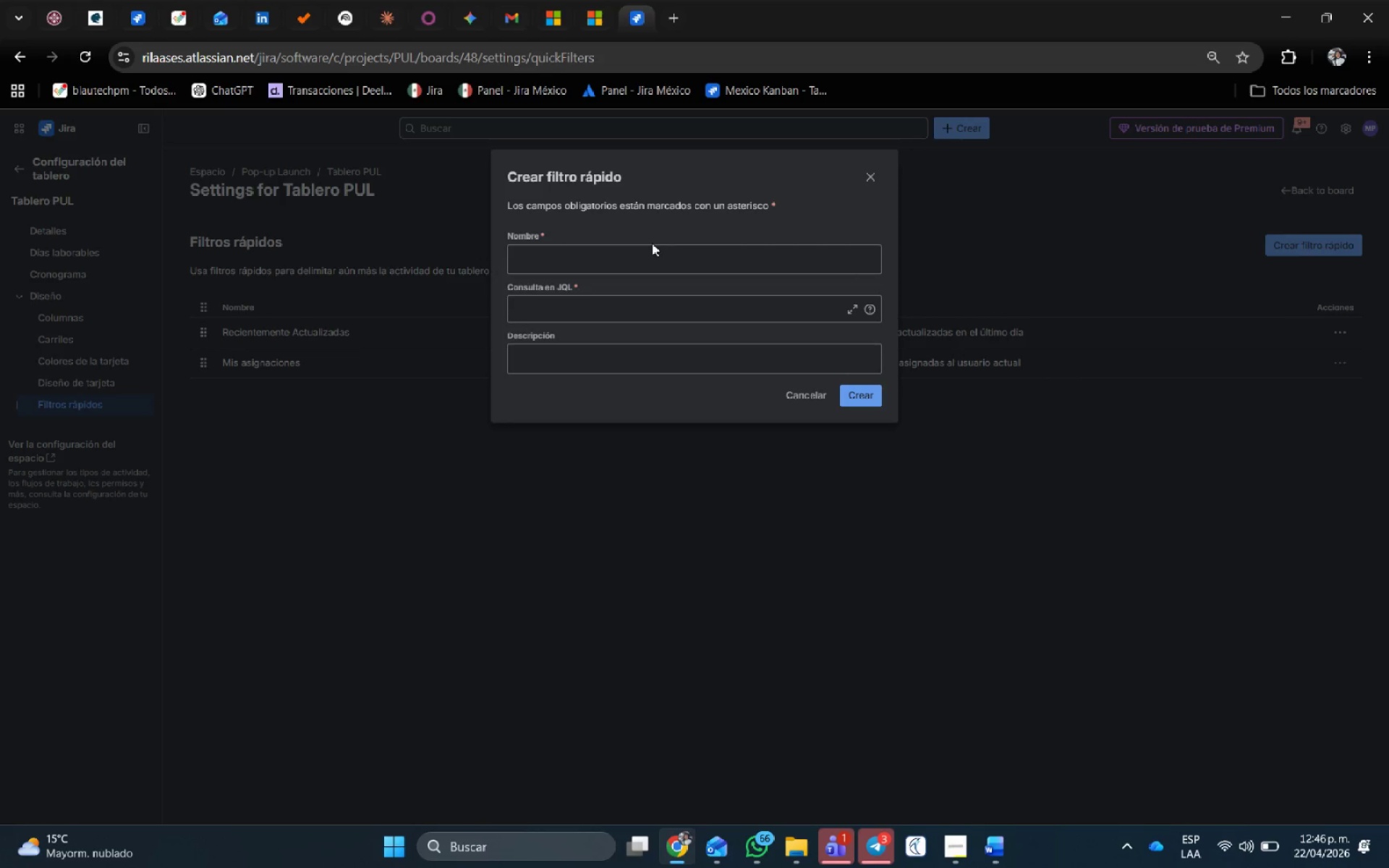 
left_click([644, 255])
 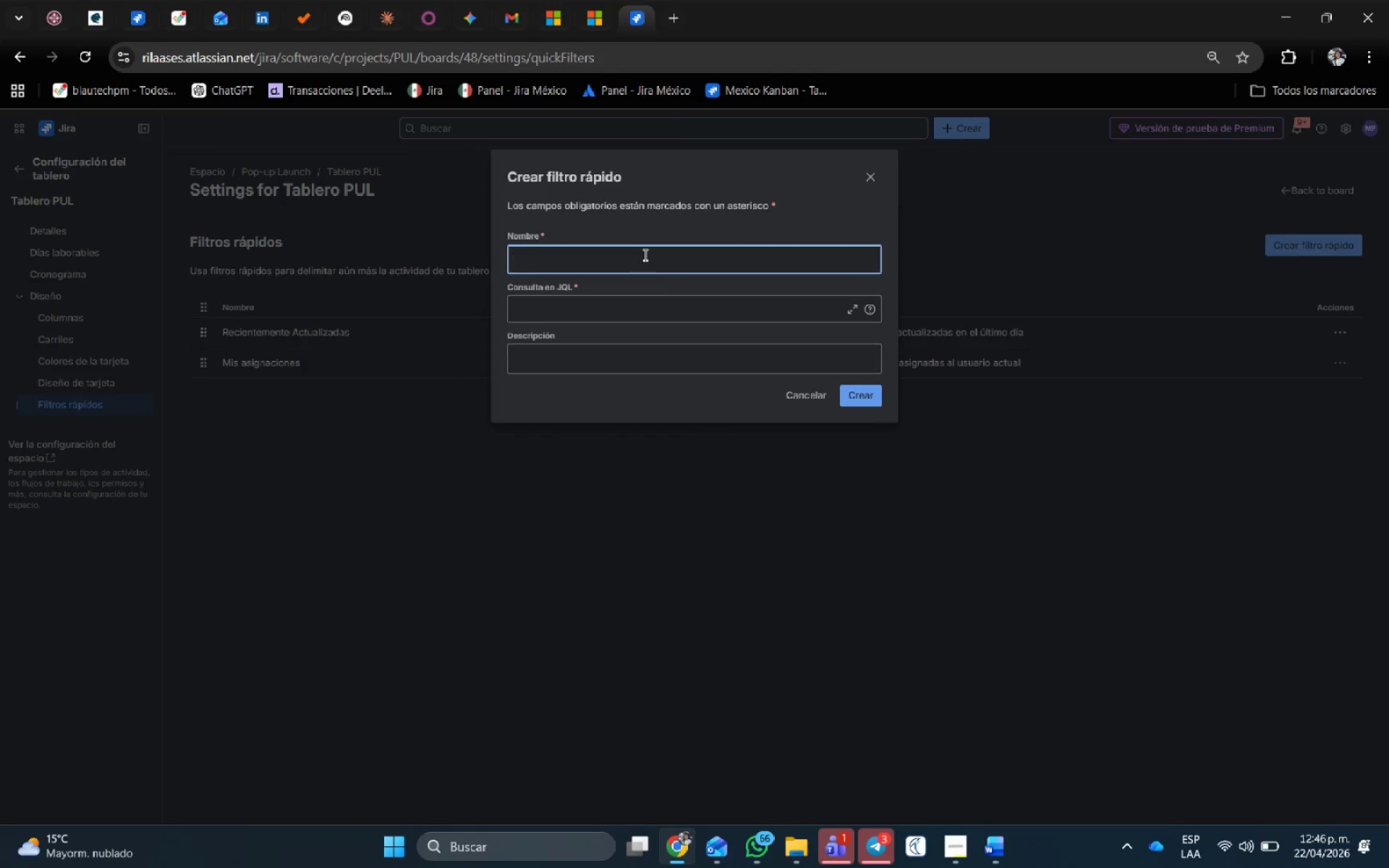 
key(Shift+ShiftRight)
 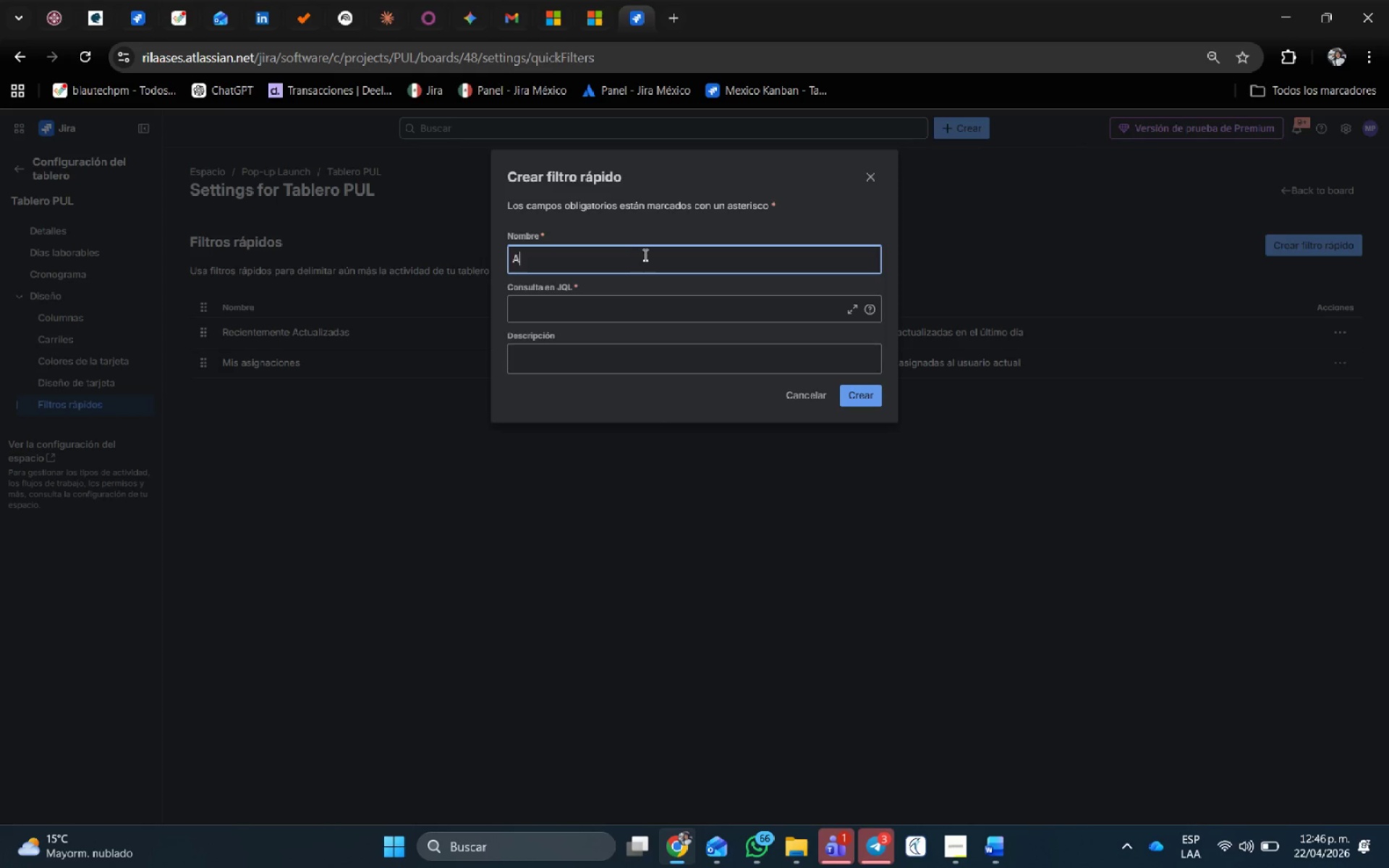 
key(Shift+A)
 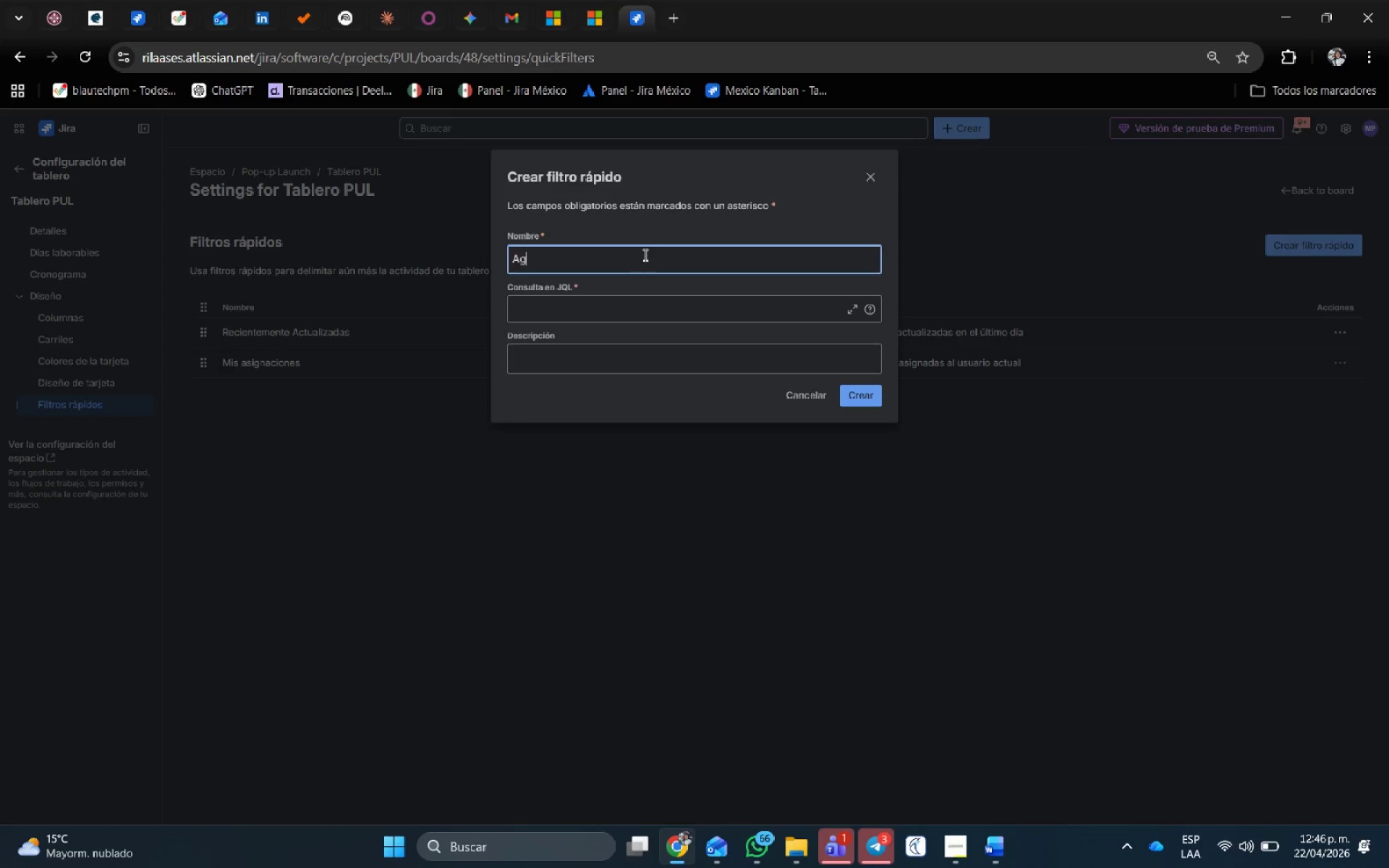 
type(grupaci;on)
 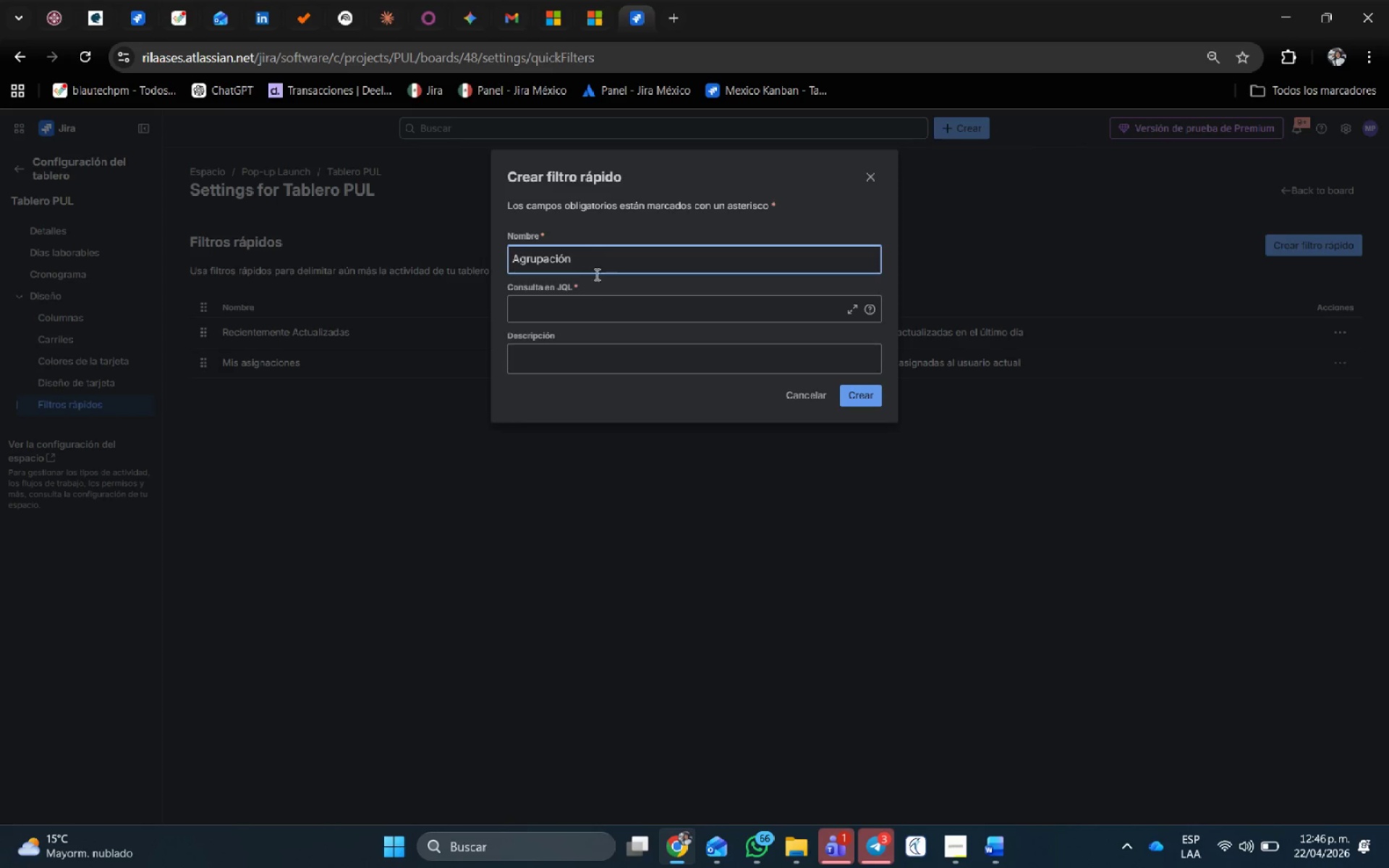 
left_click([595, 310])
 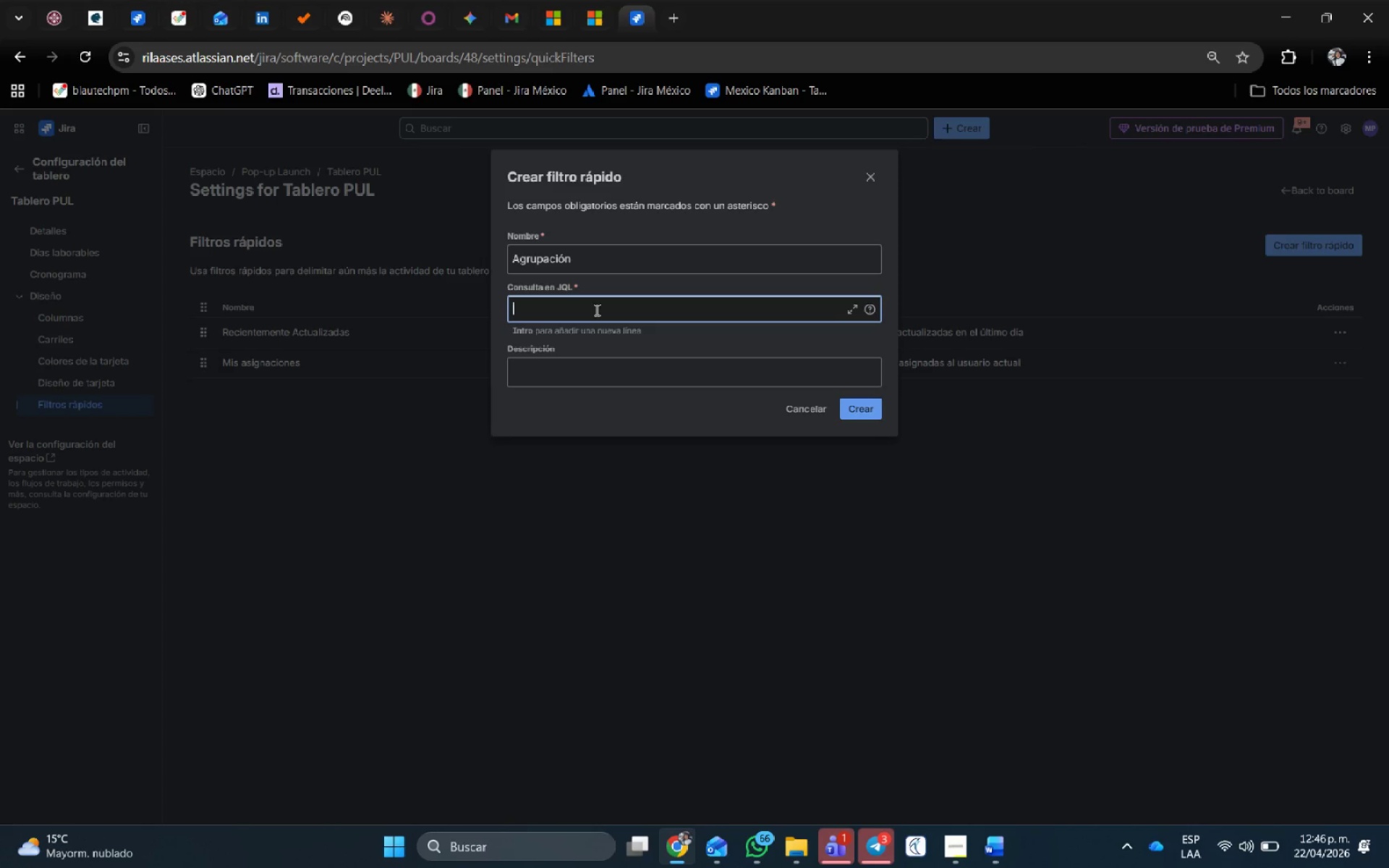 
type(ag)
 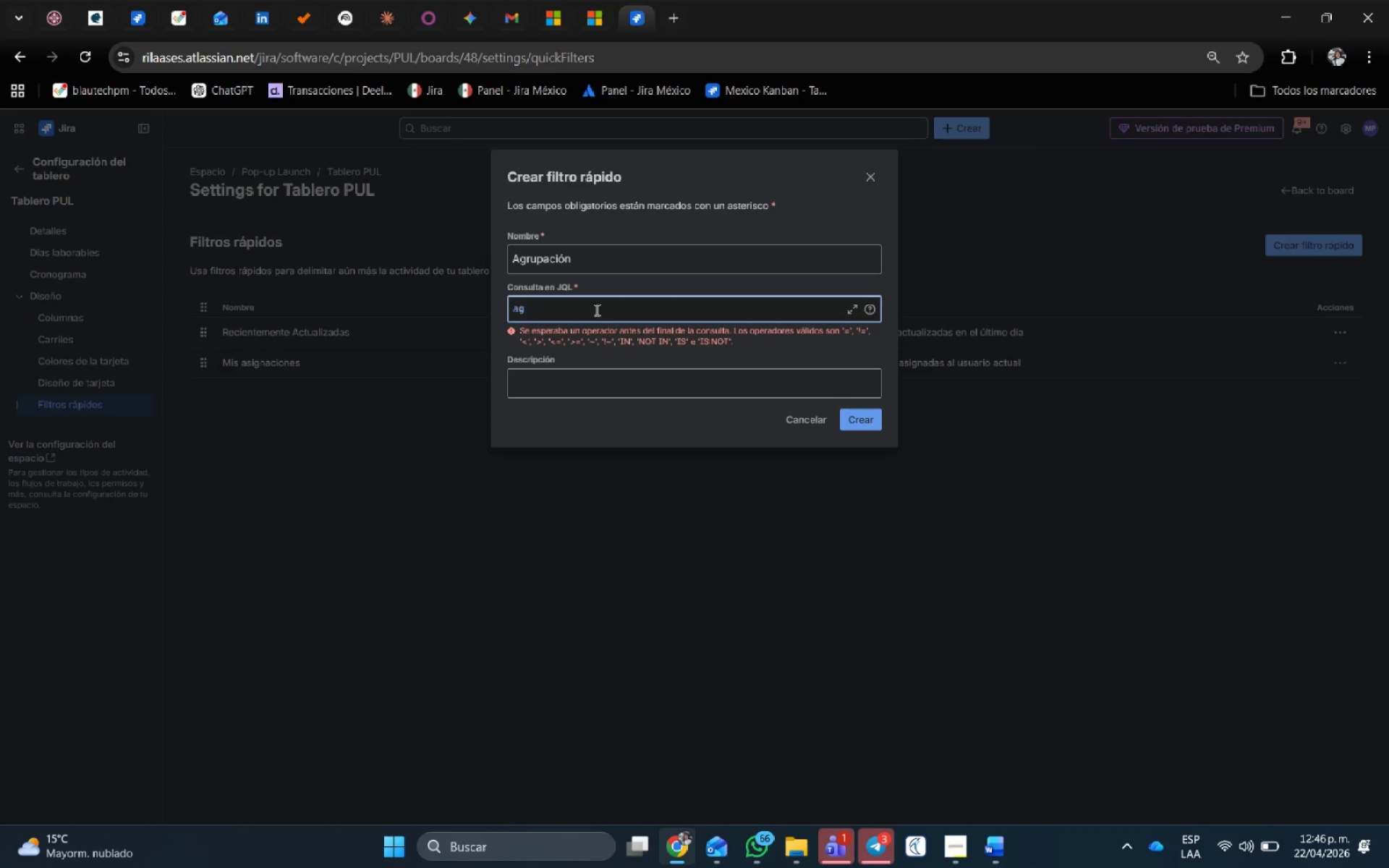 
key(Backspace)
 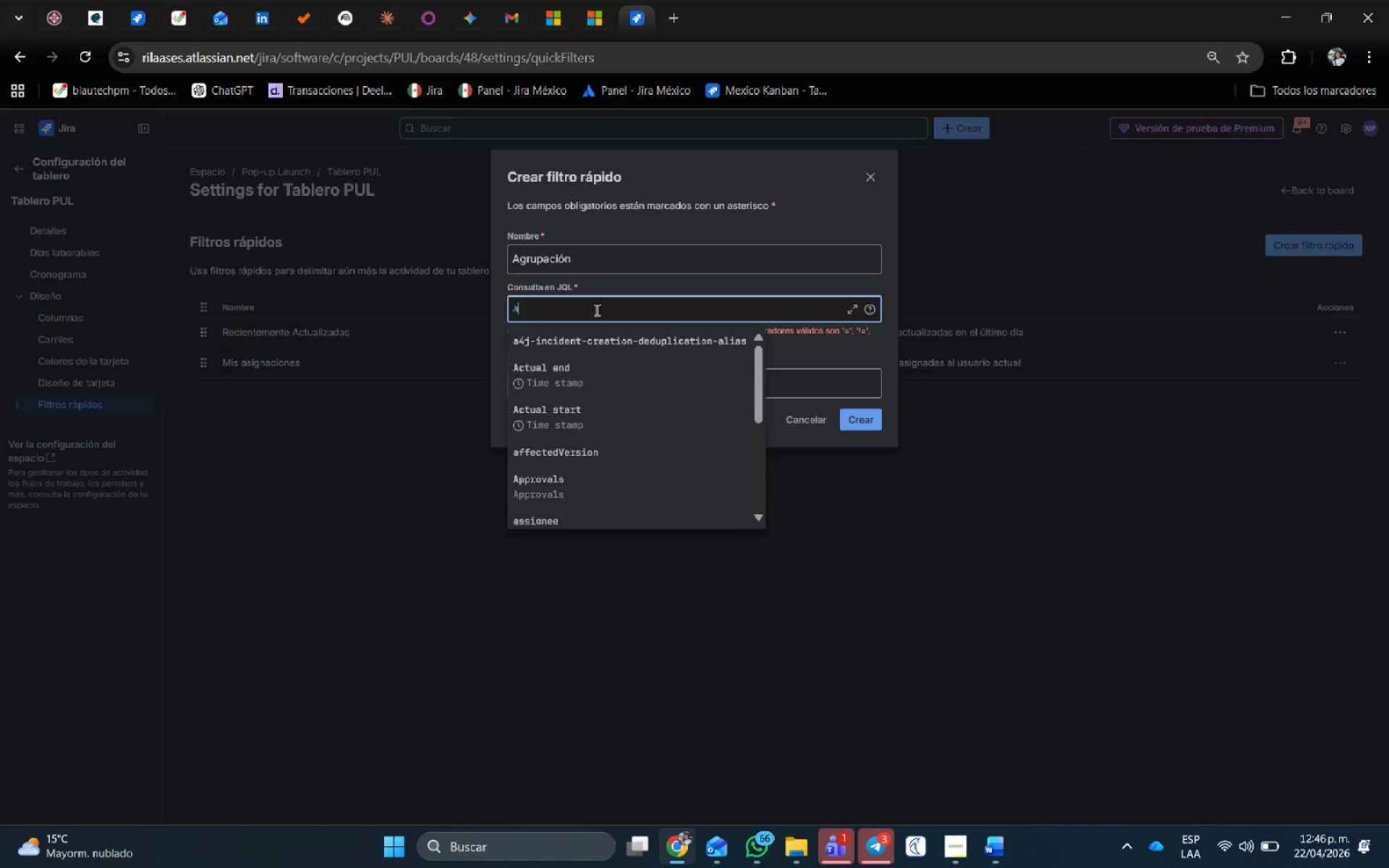 
key(Backspace)
 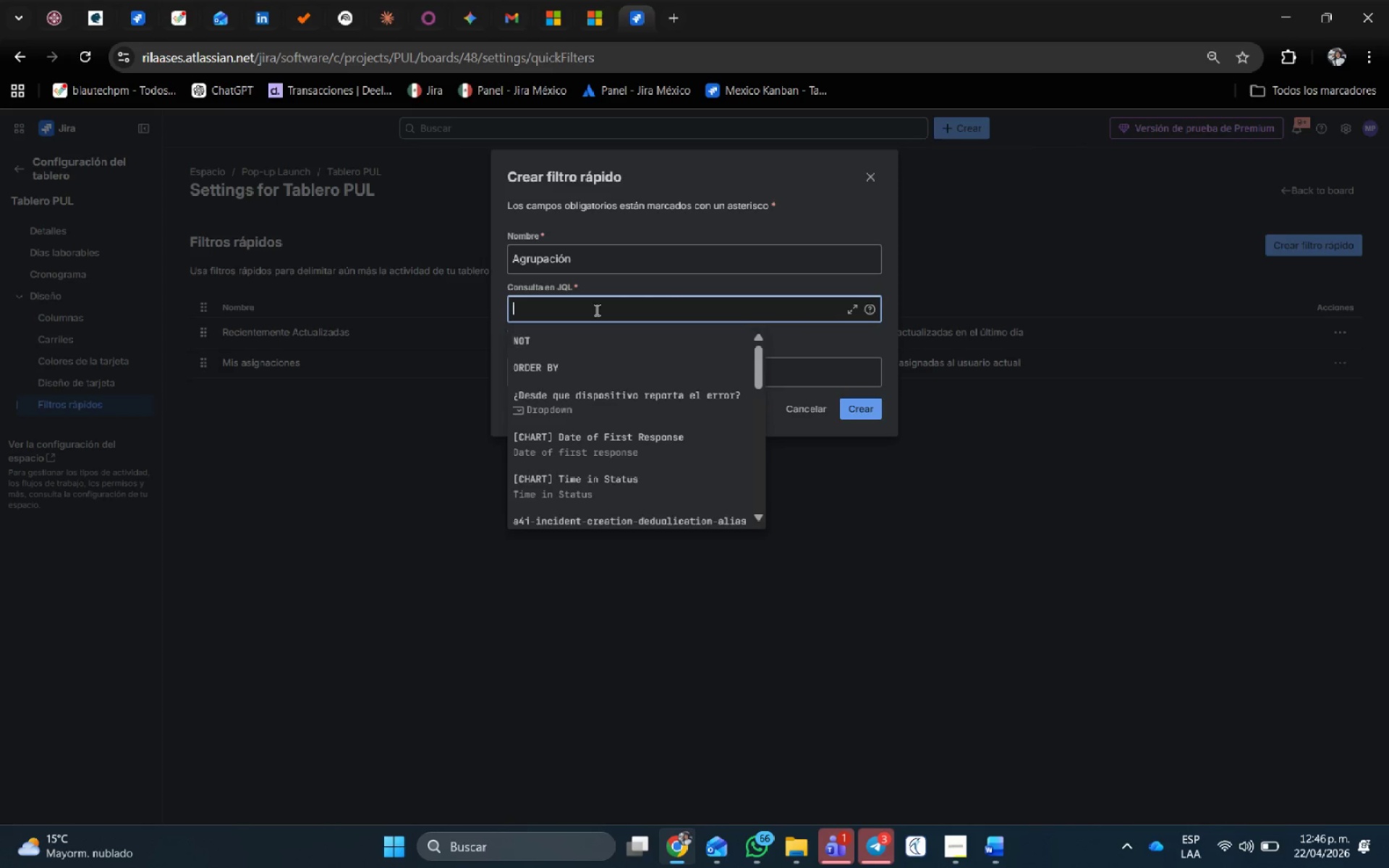 
key(Backspace)
 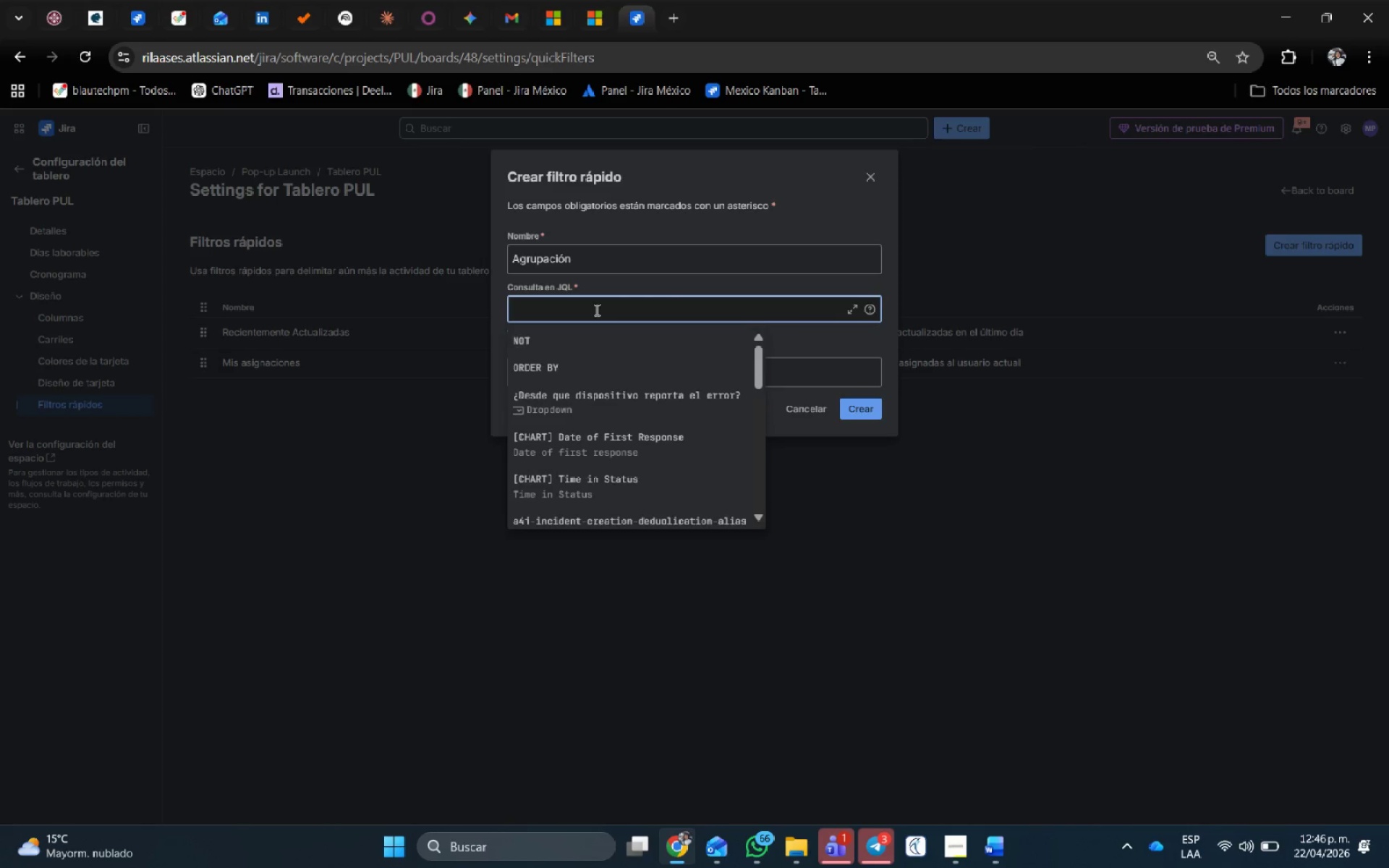 
scroll: coordinate [671, 400], scroll_direction: down, amount: 7.0
 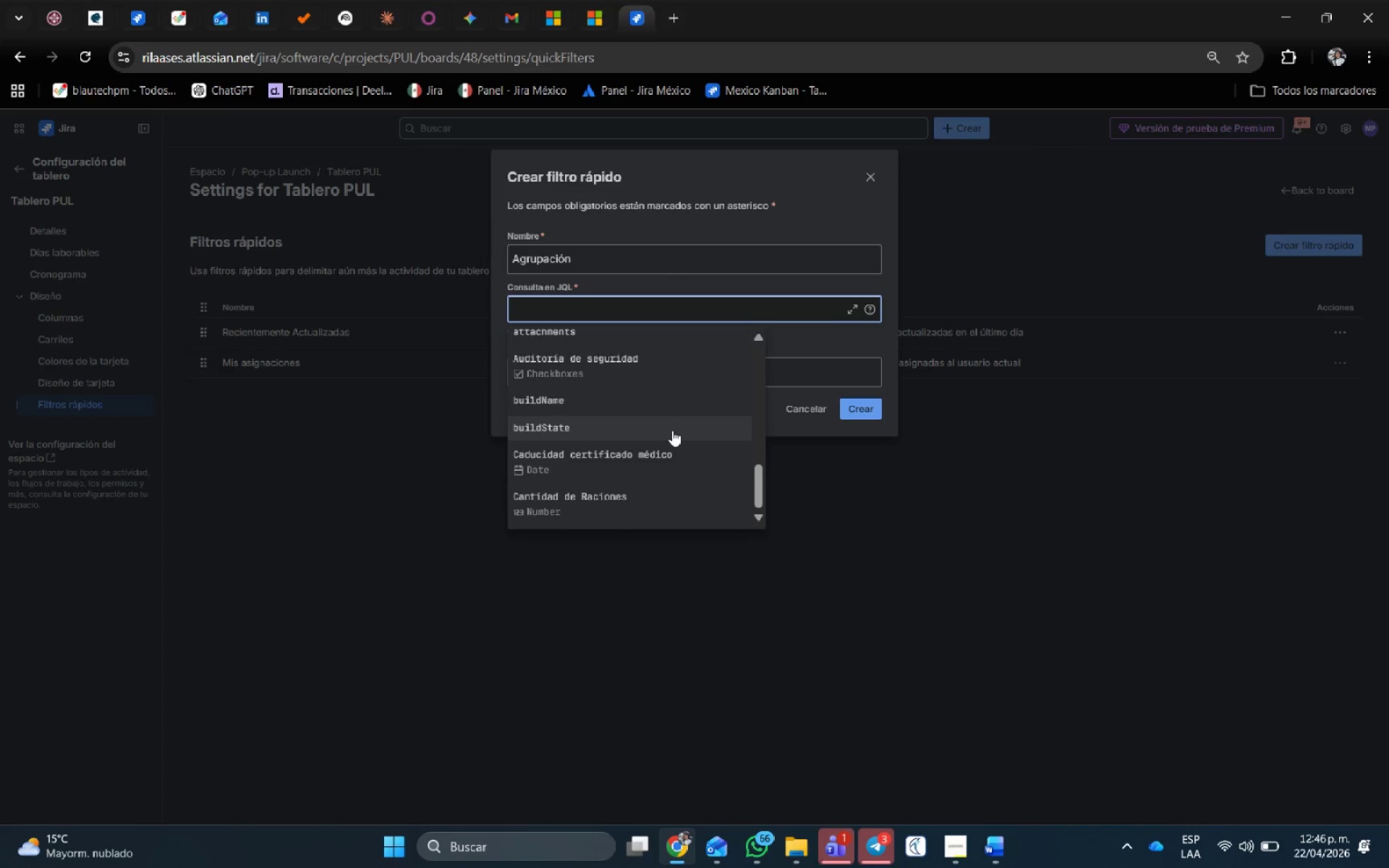 
left_click([828, 407])
 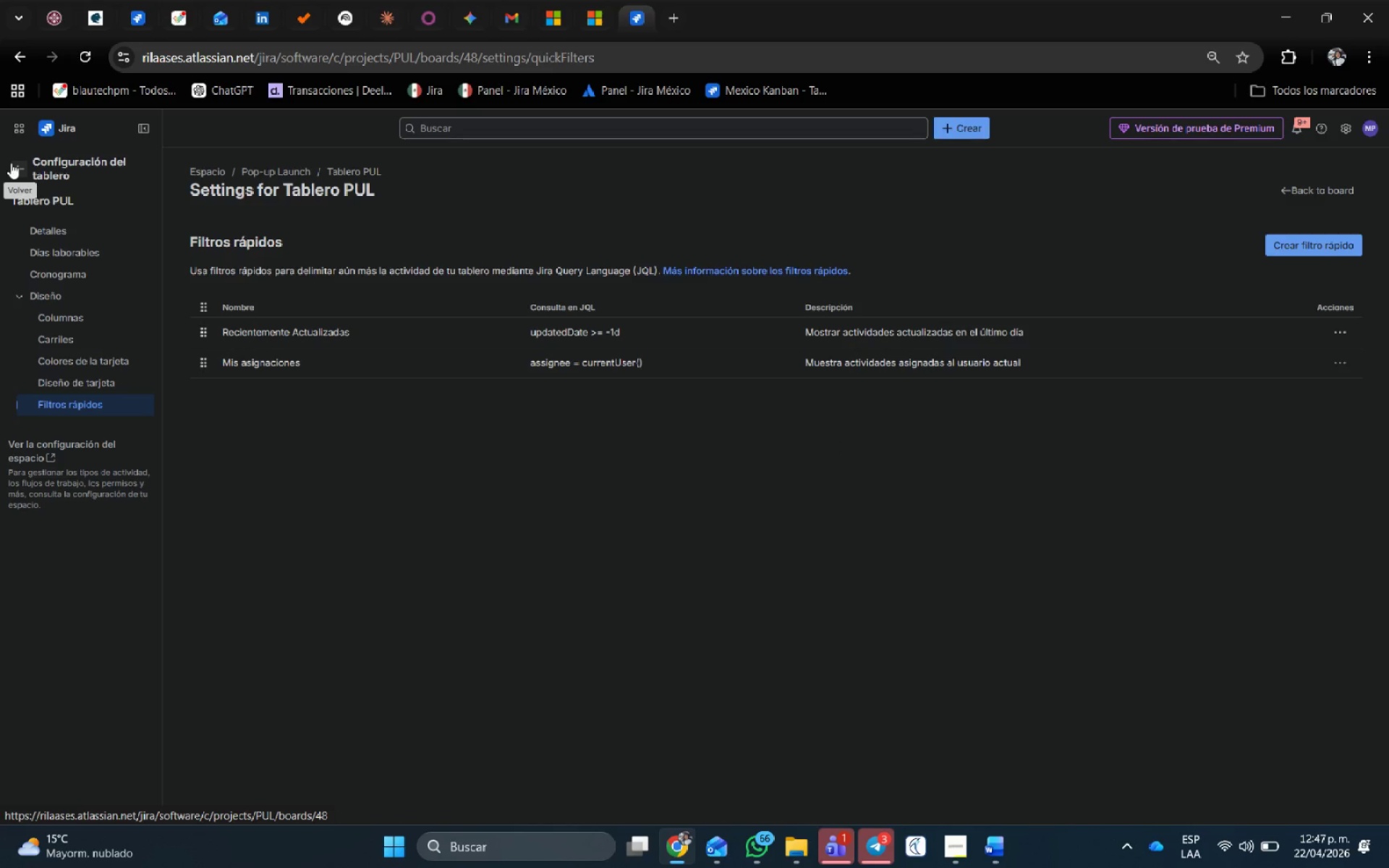 
scroll: coordinate [677, 417], scroll_direction: up, amount: 9.0
 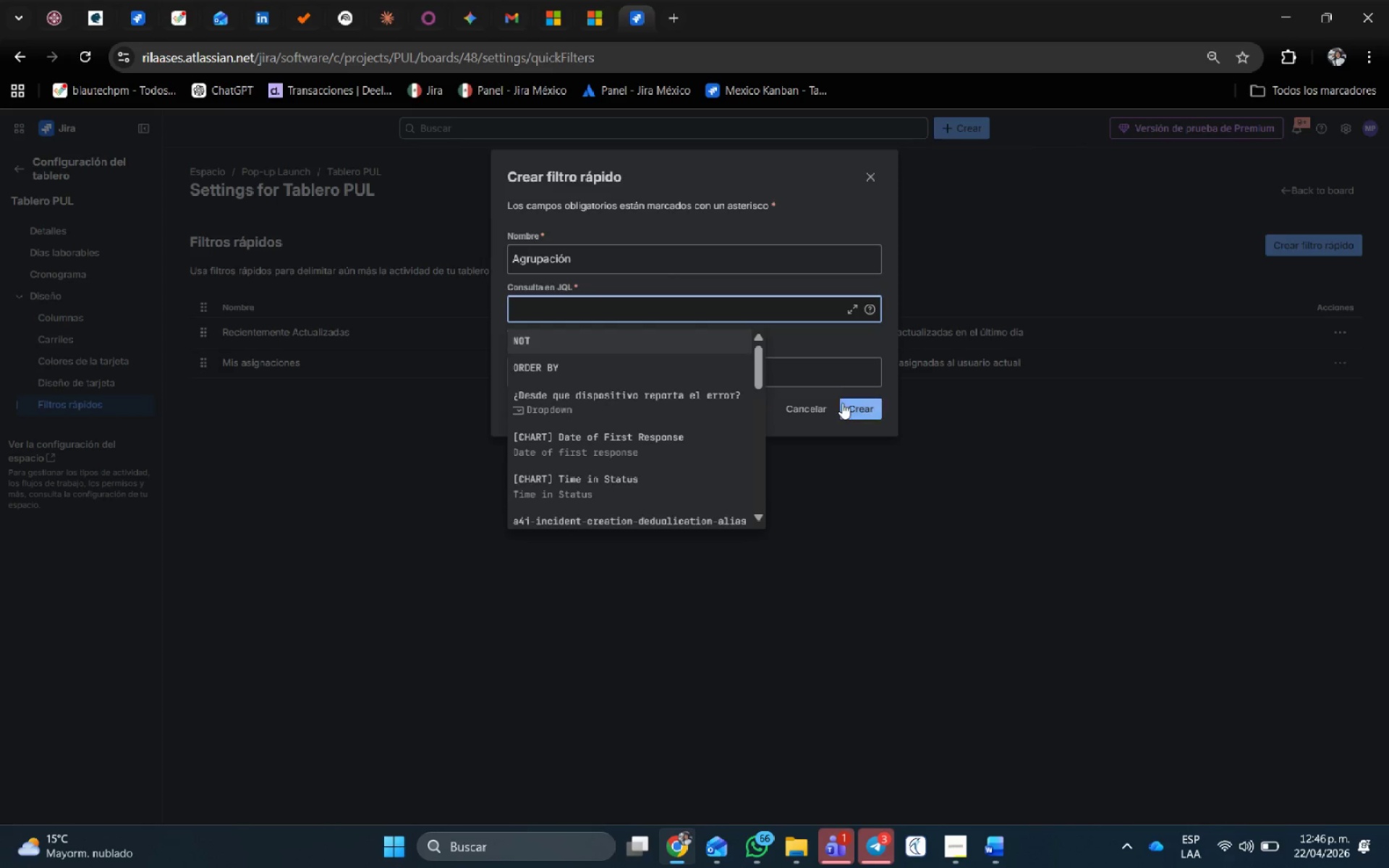 
wait(24.7)
 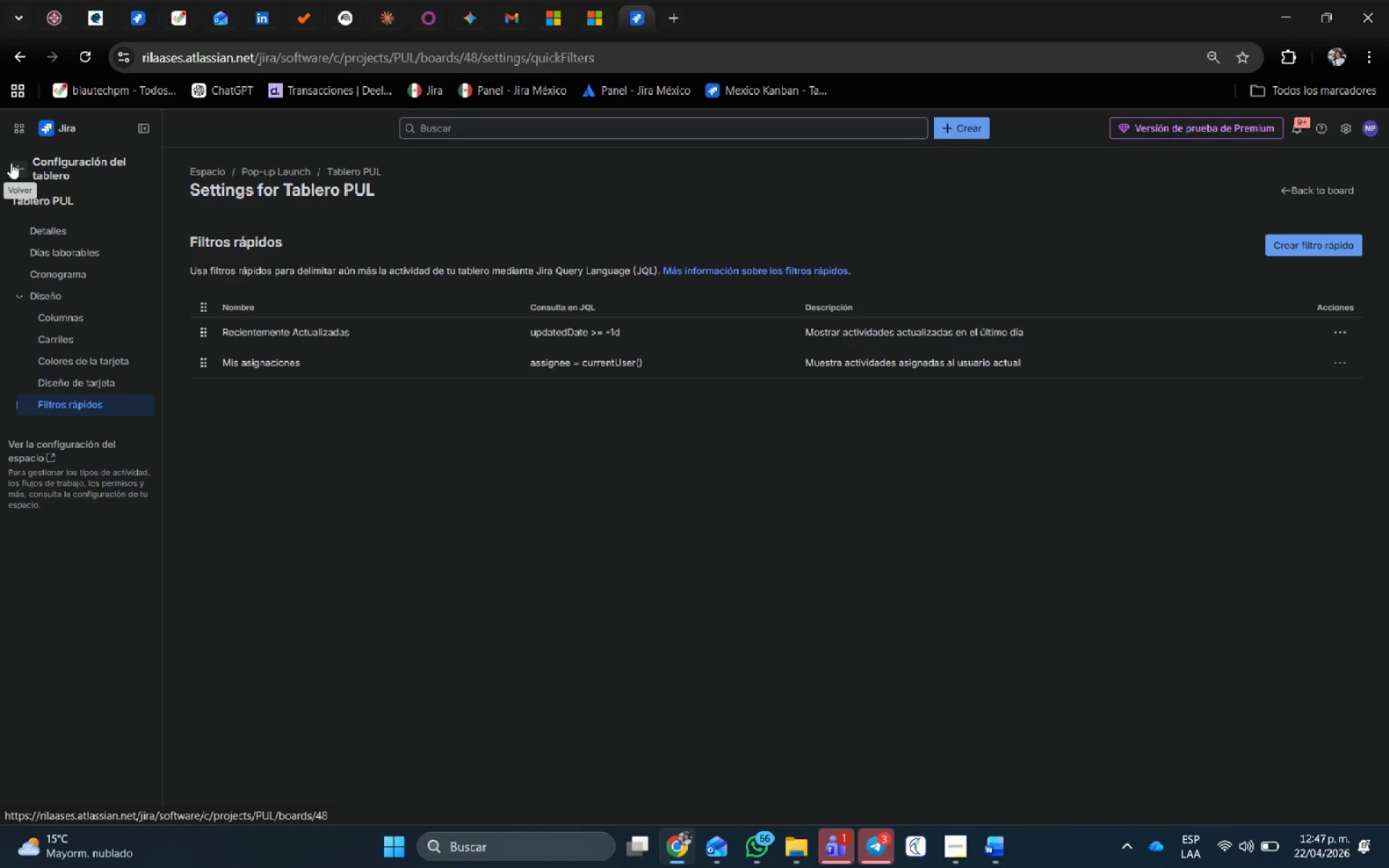 
left_click([19, 169])
 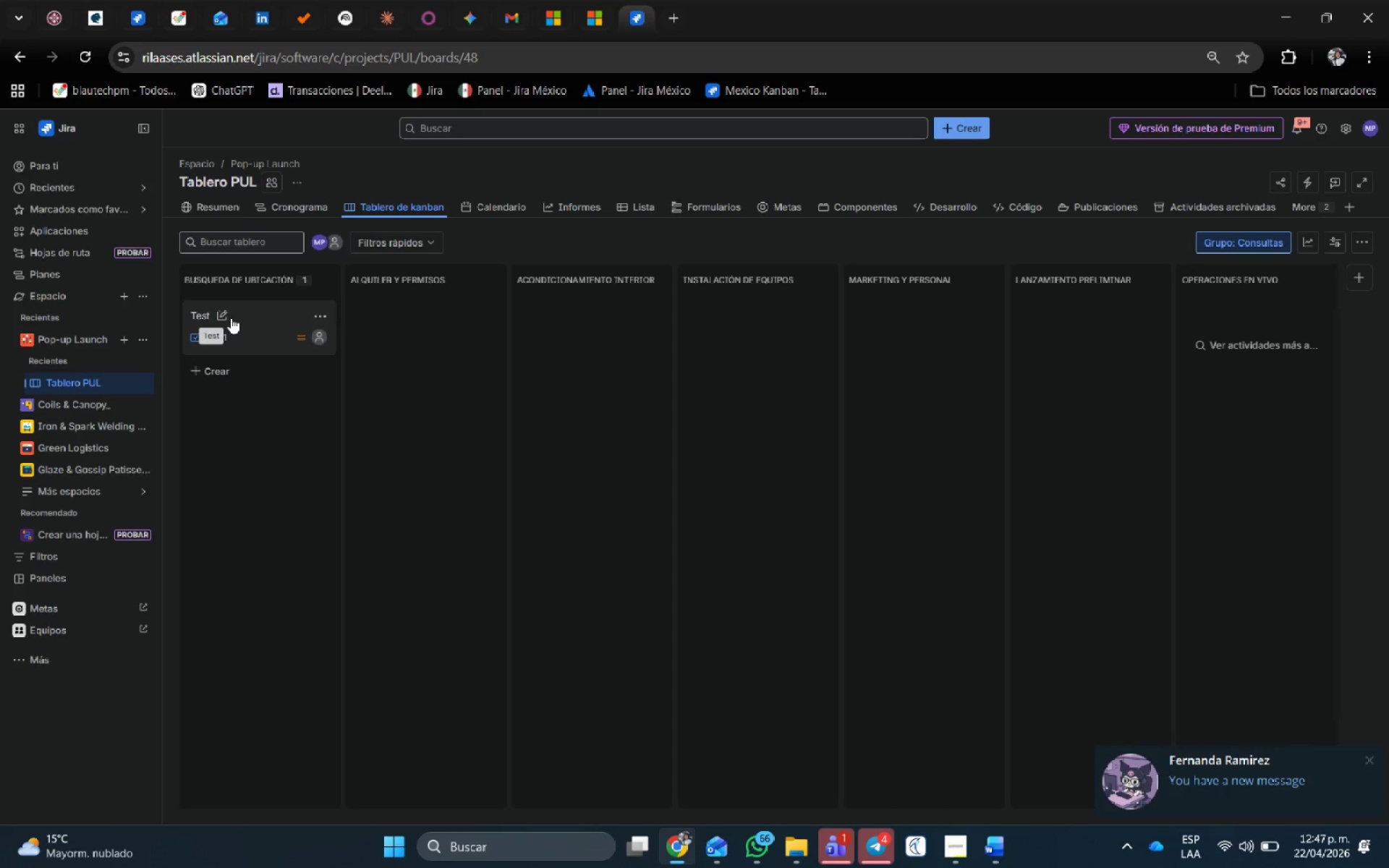 
wait(30.86)
 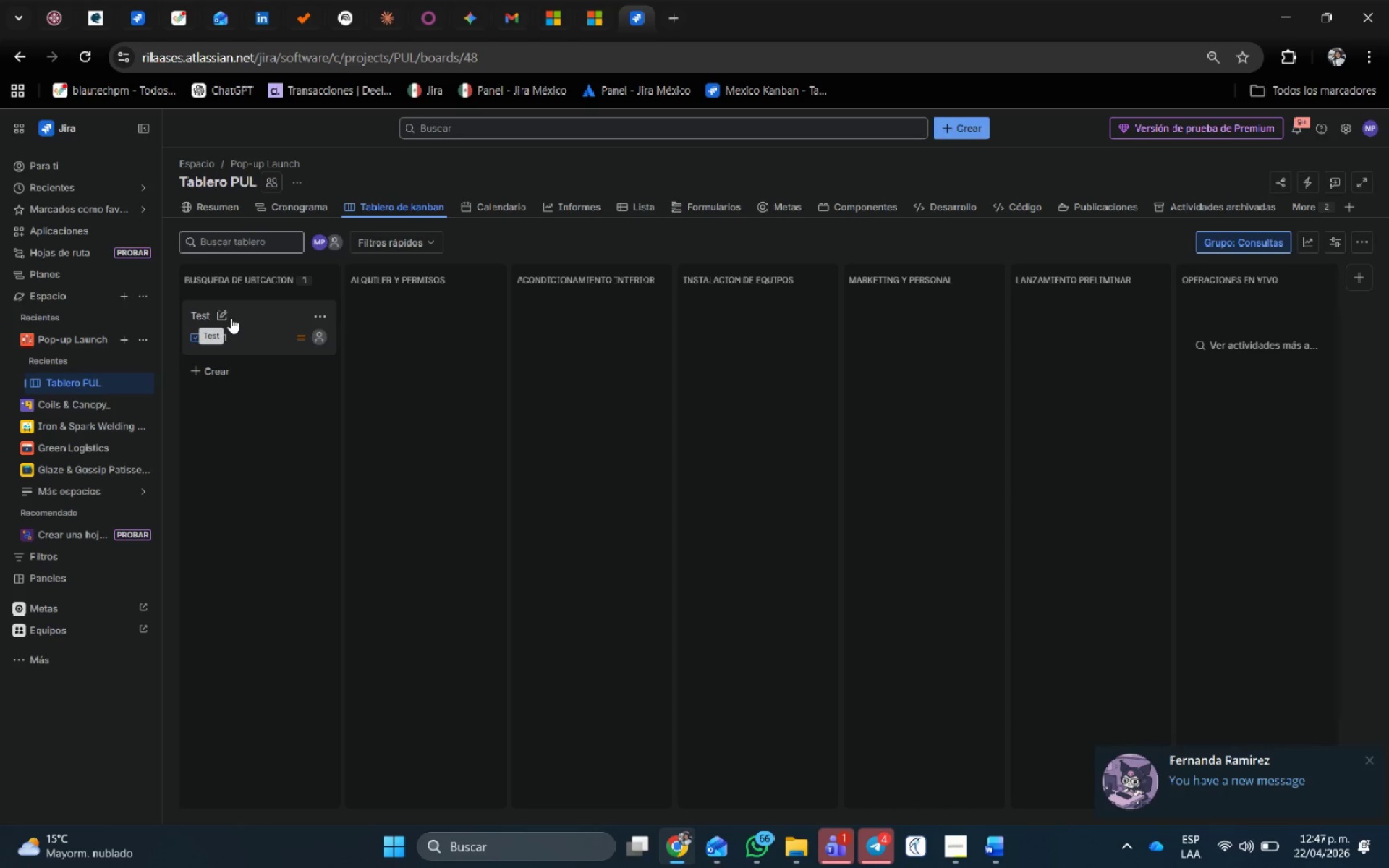 
left_click([225, 316])
 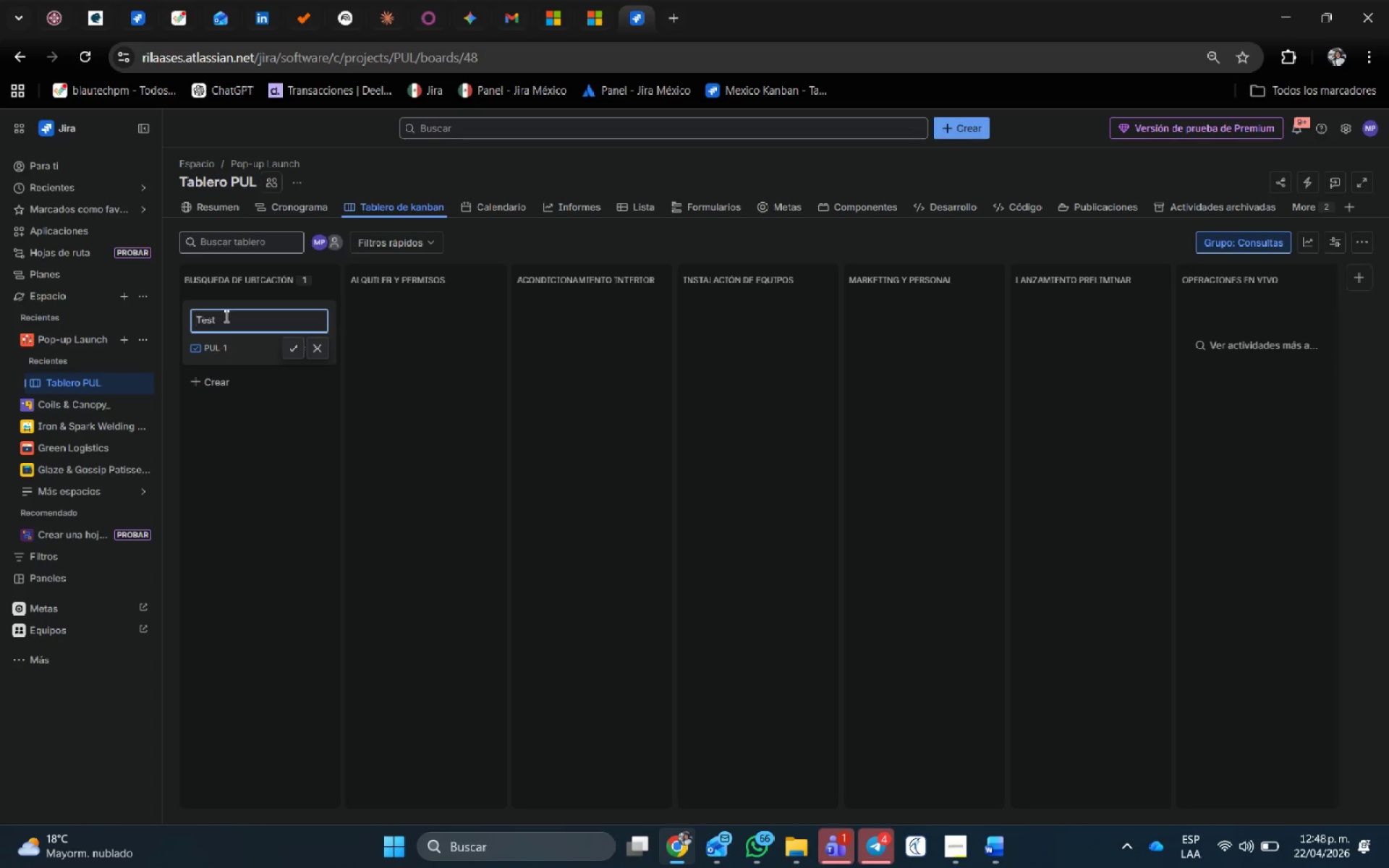 
wait(50.69)
 